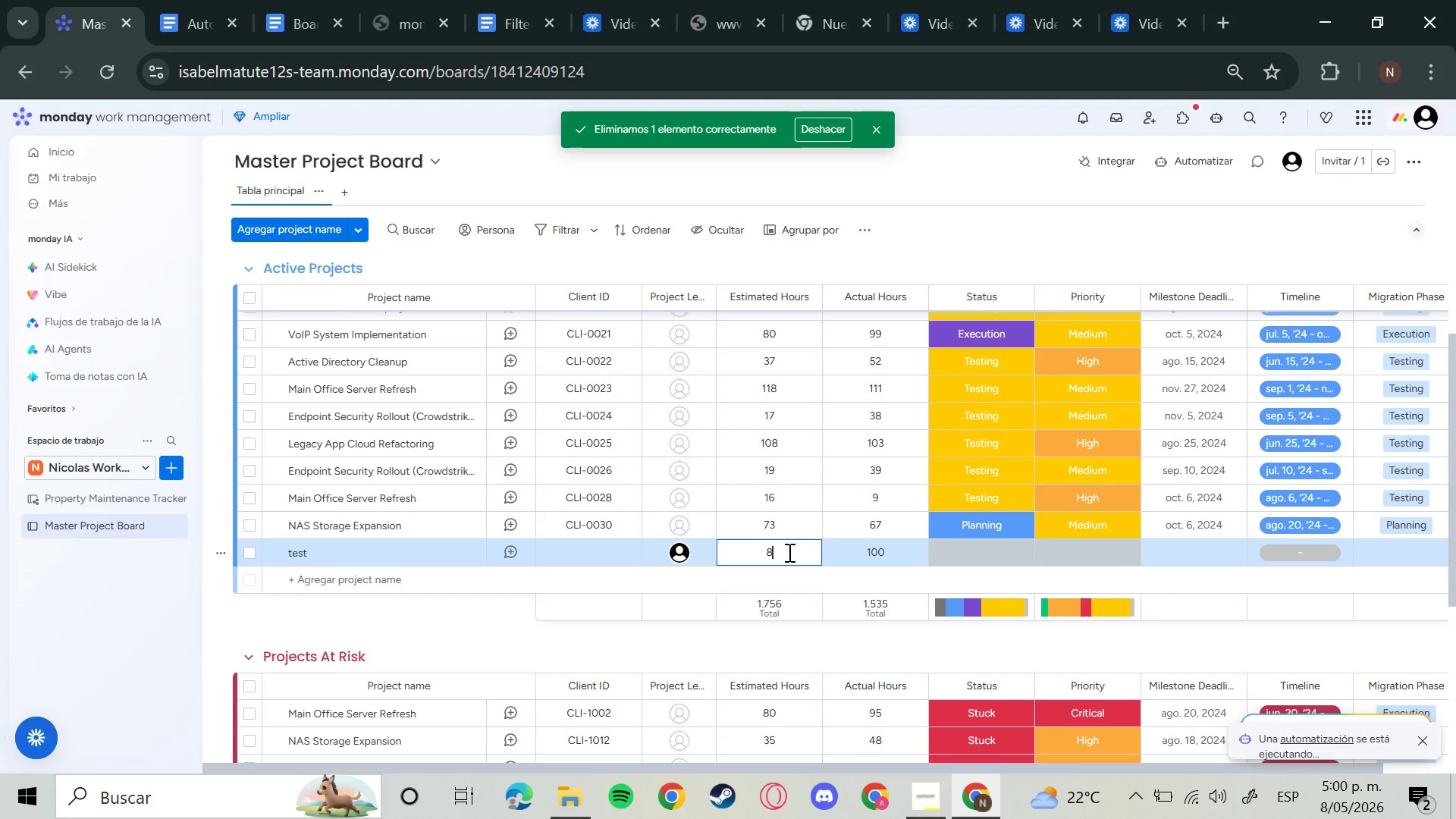 
key(BracketLeft)
 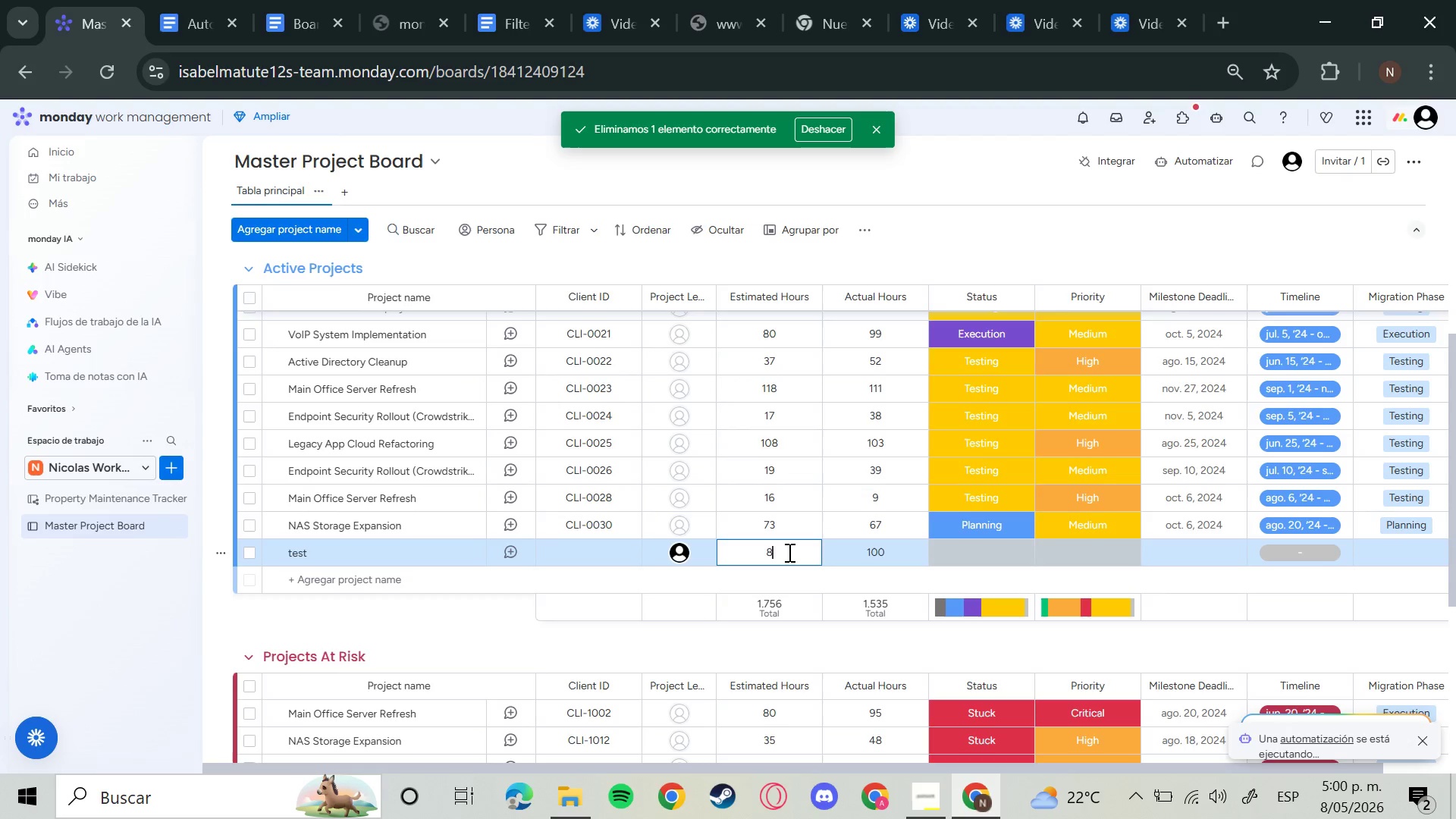 
key(0)
 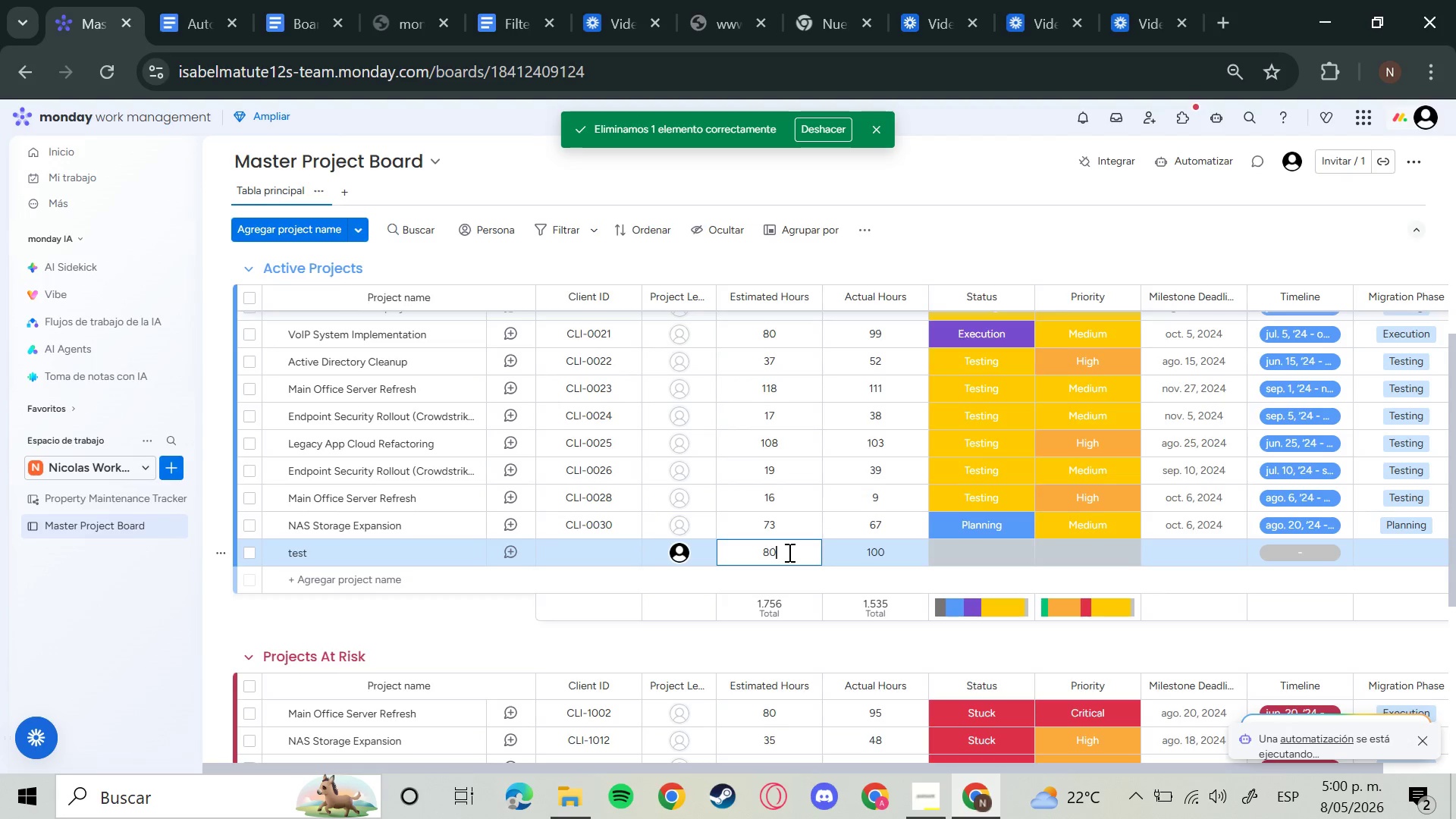 
key(Enter)
 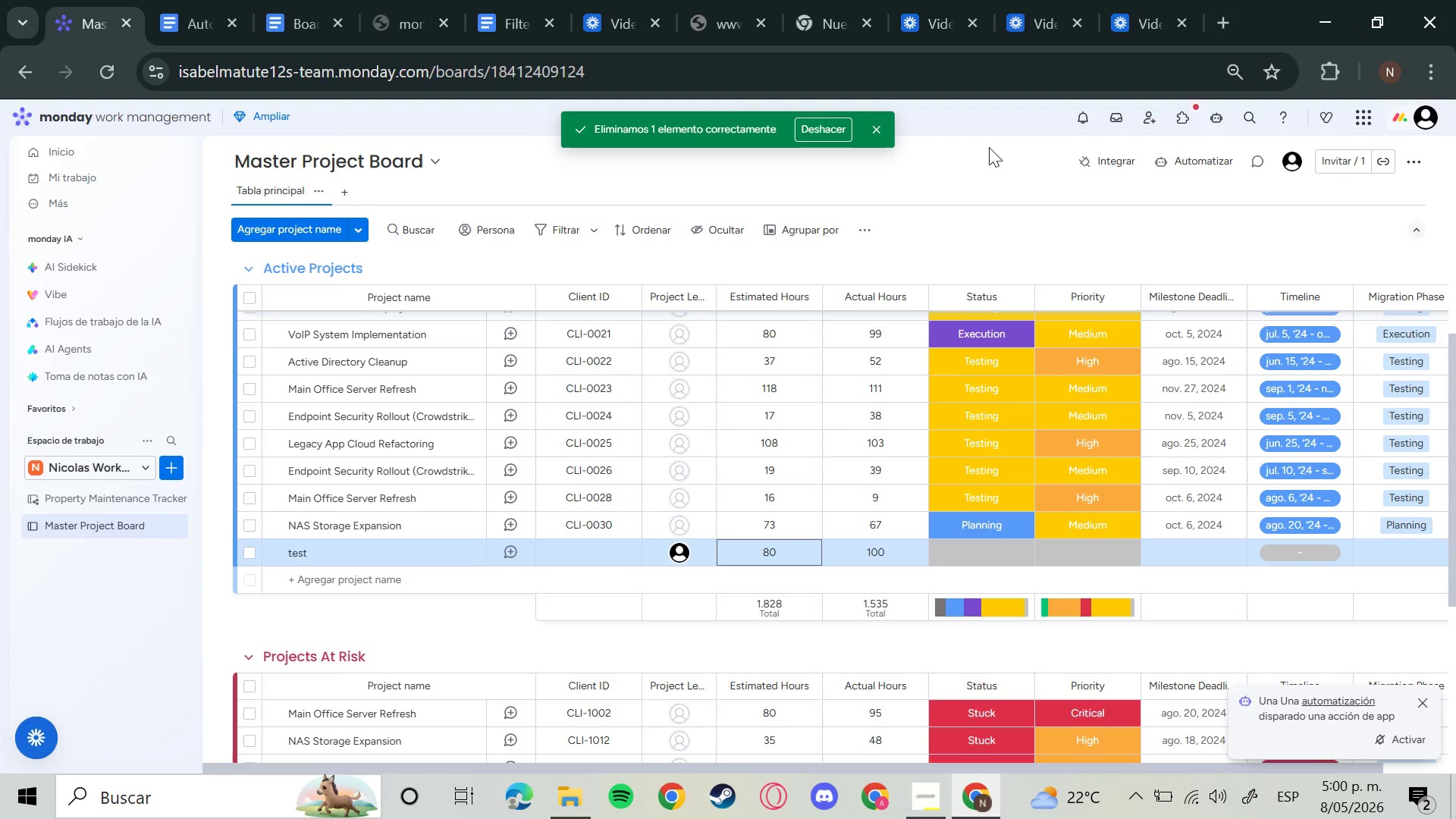 
wait(6.89)
 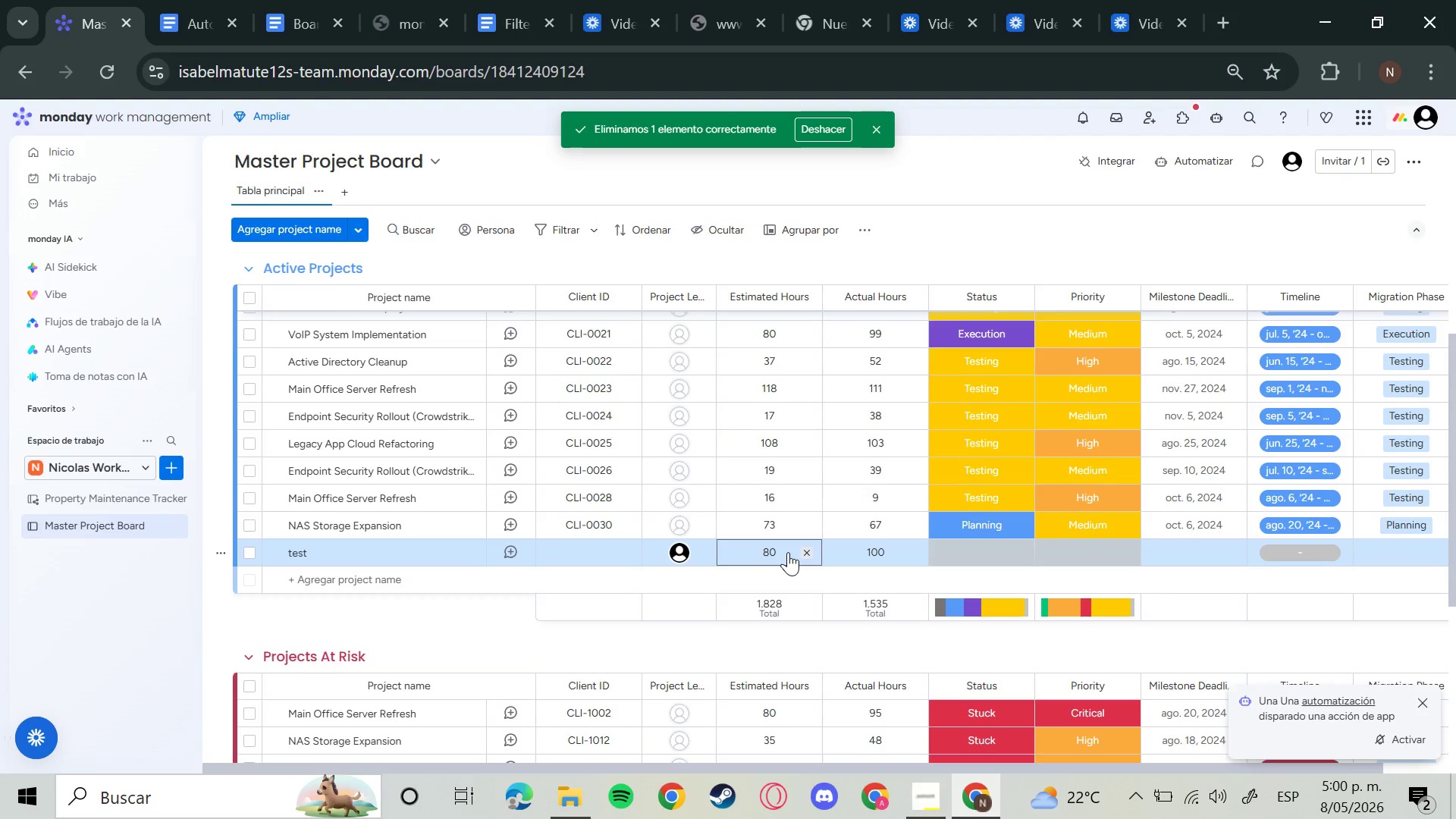 
left_click([1081, 110])
 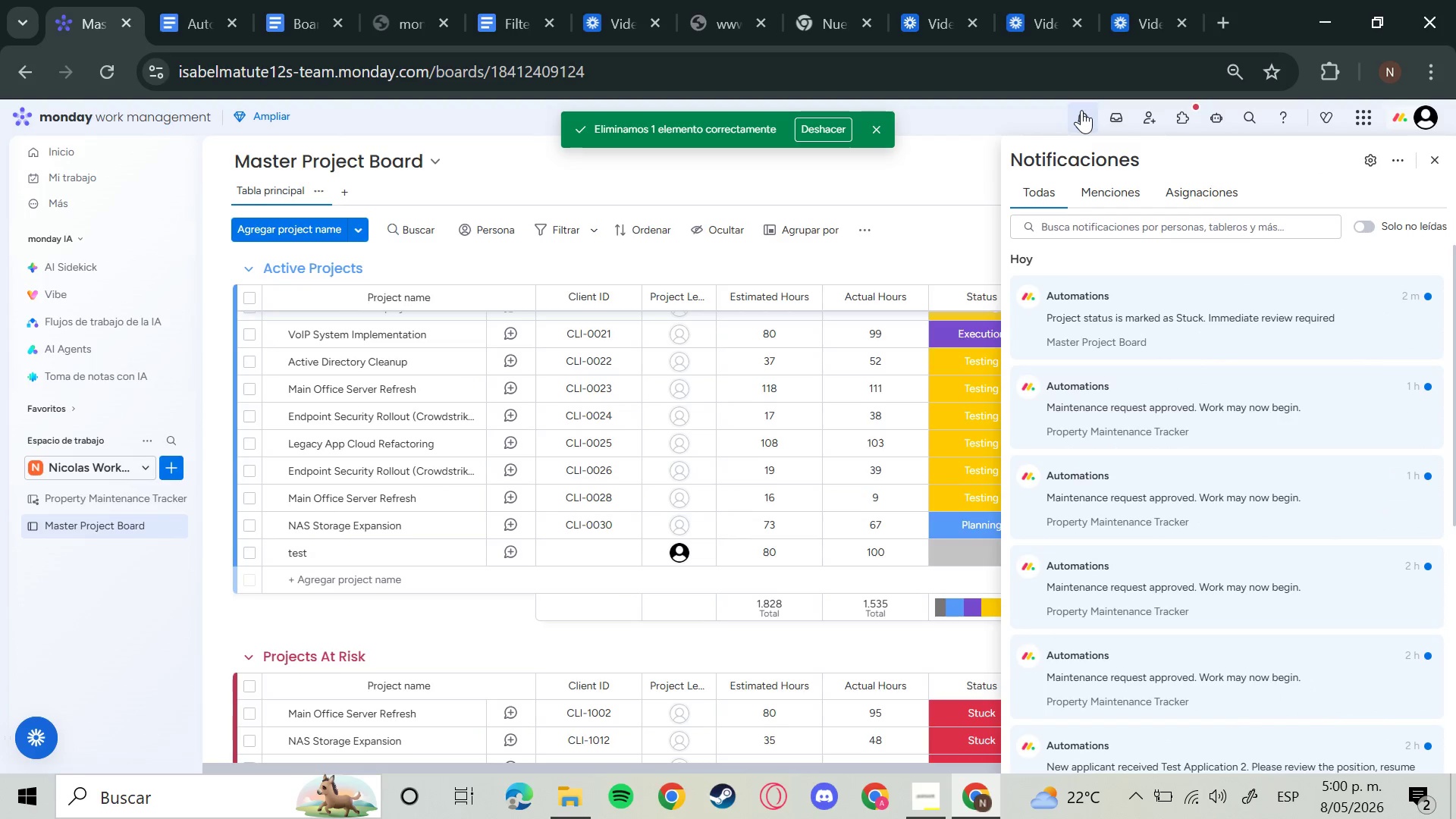 
left_click([1081, 110])
 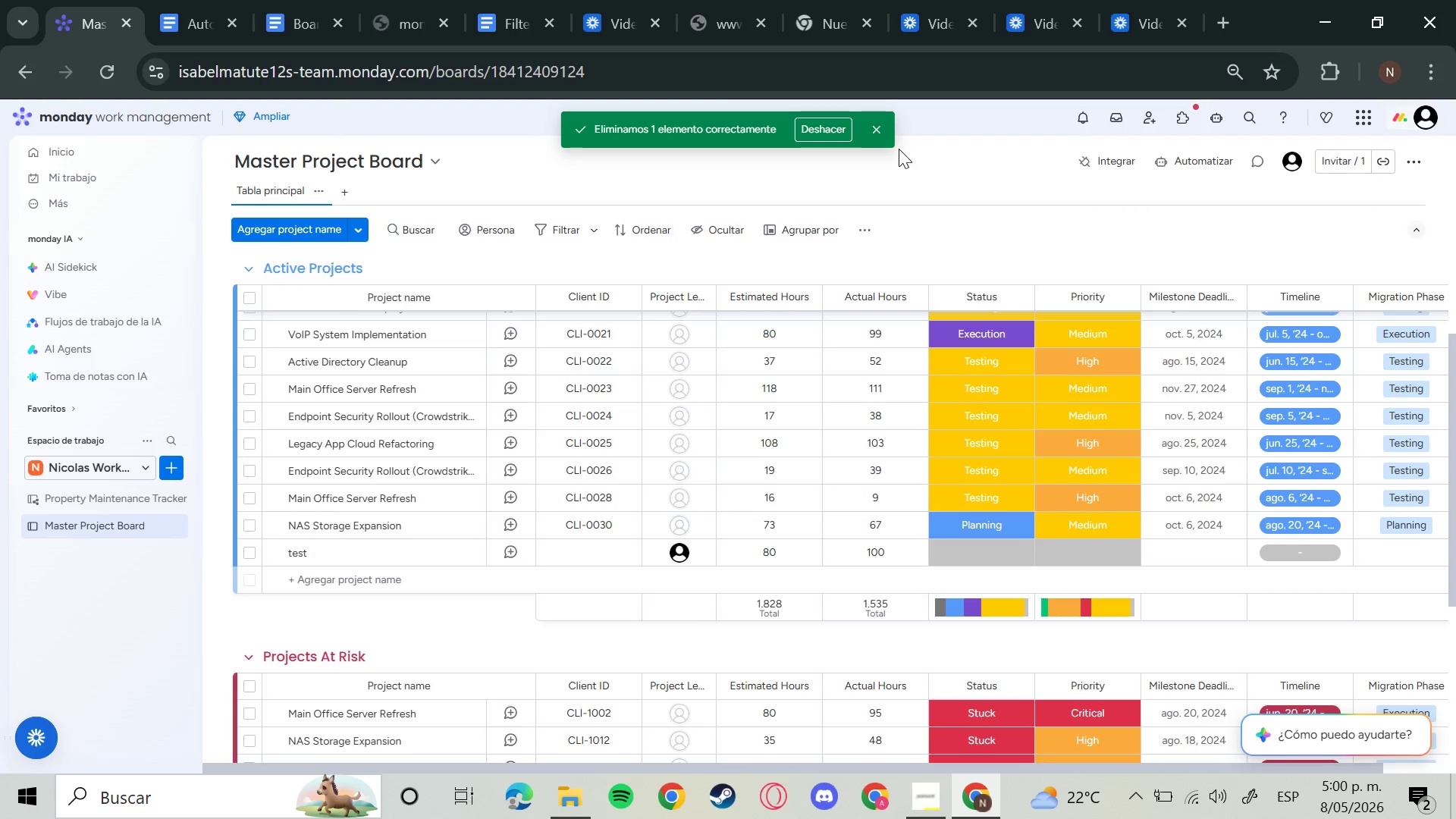 
left_click([887, 124])
 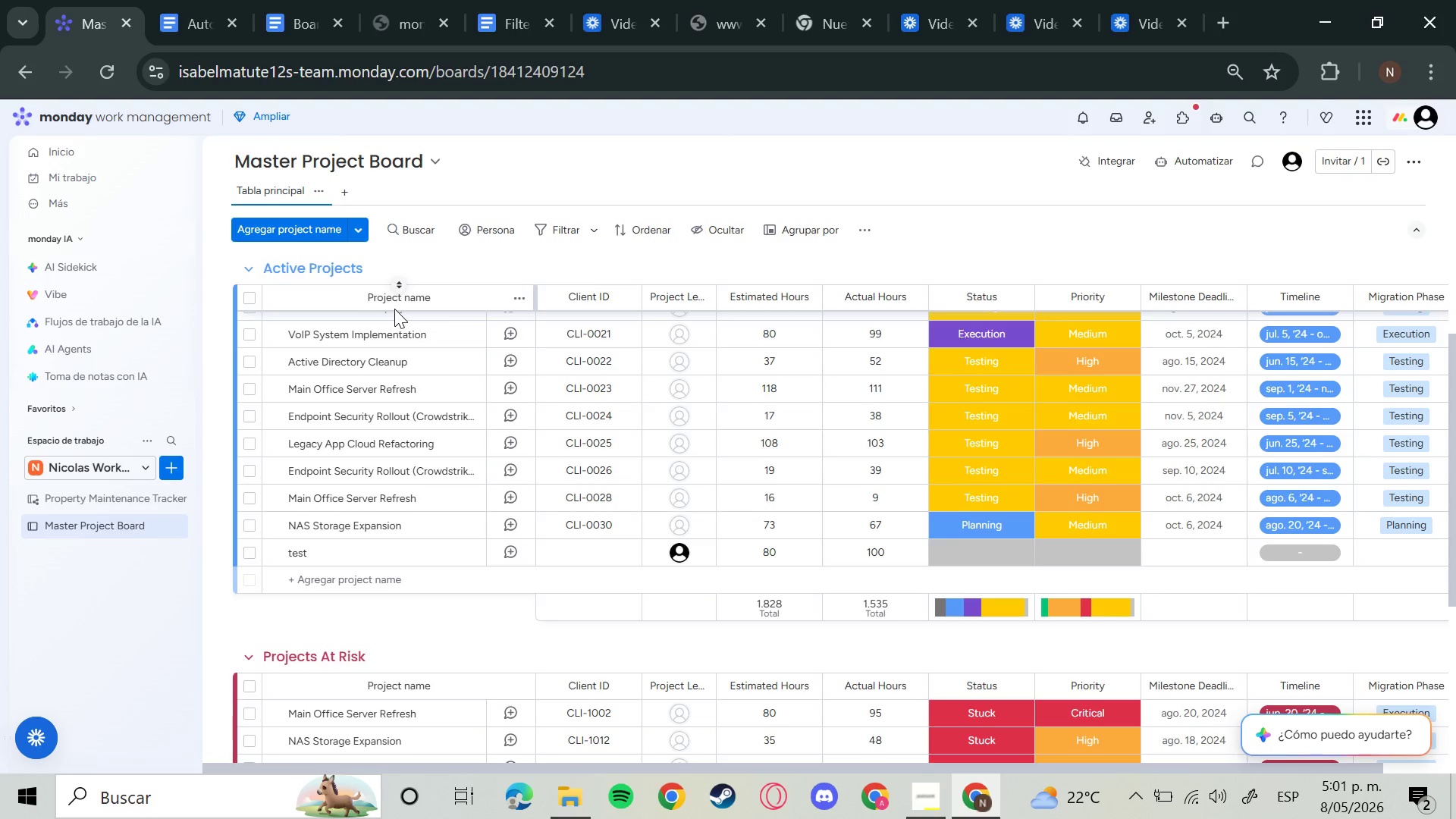 
wait(38.12)
 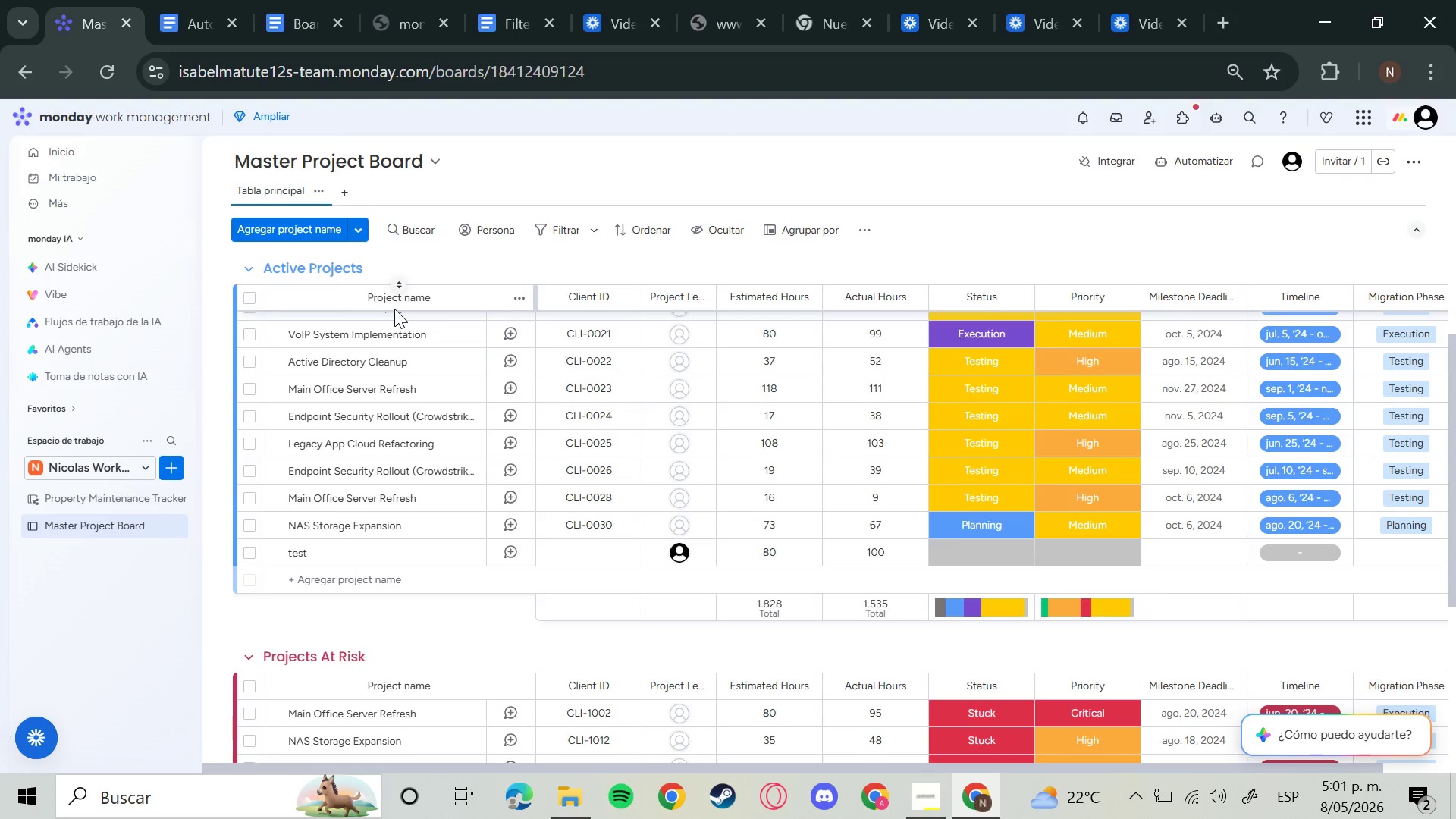 
left_click([768, 552])
 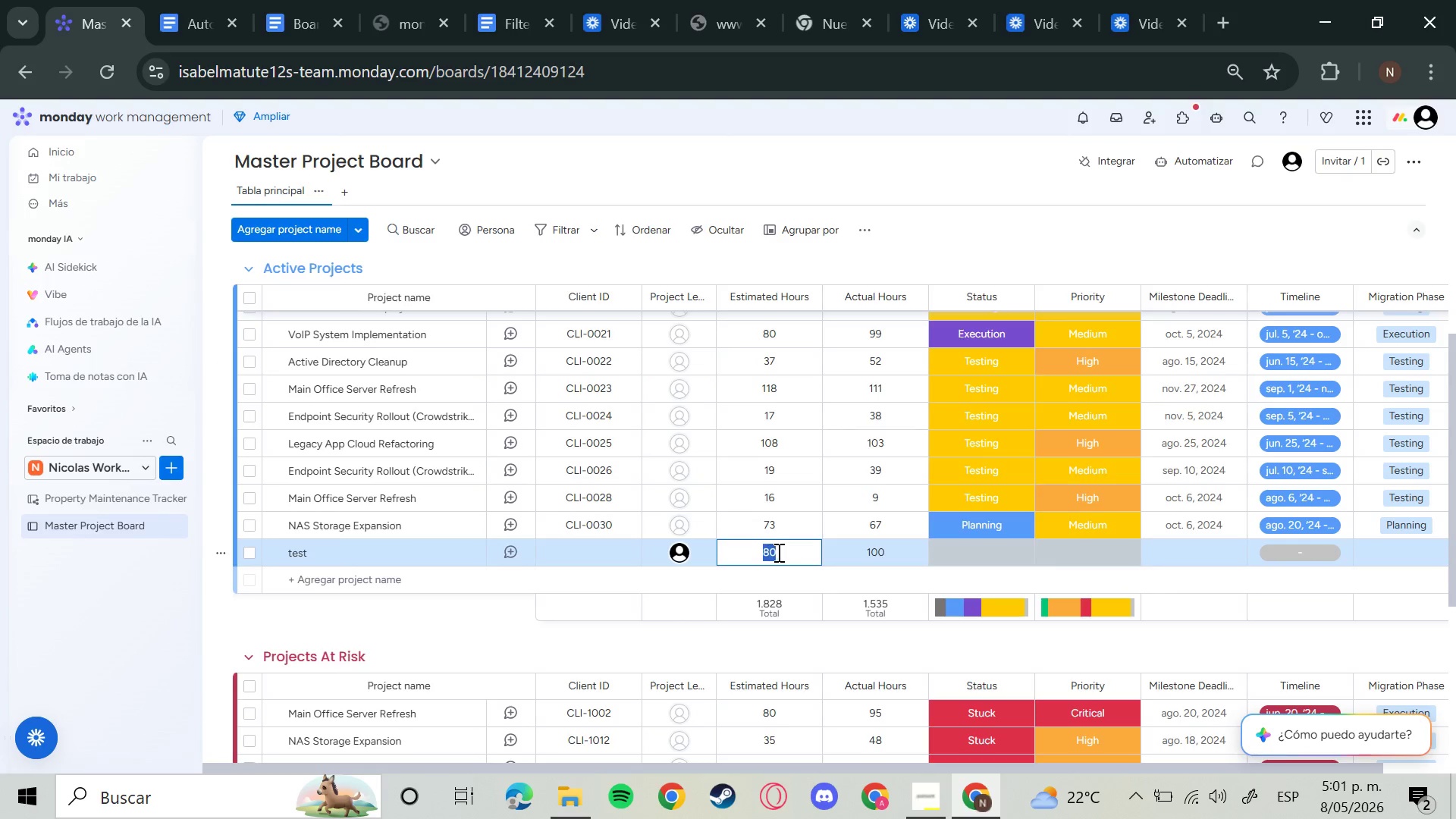 
left_click([780, 552])
 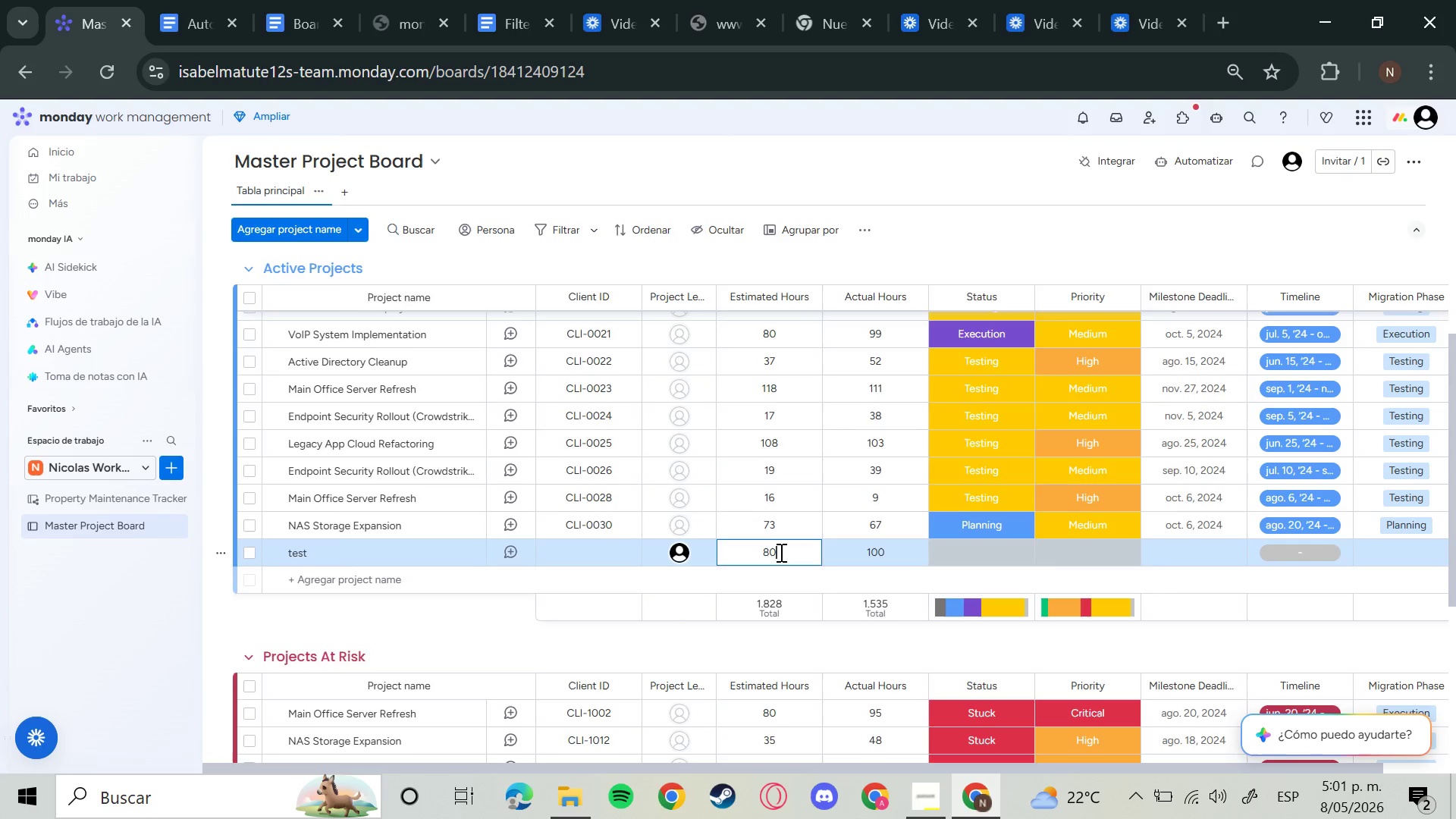 
key(Space)
 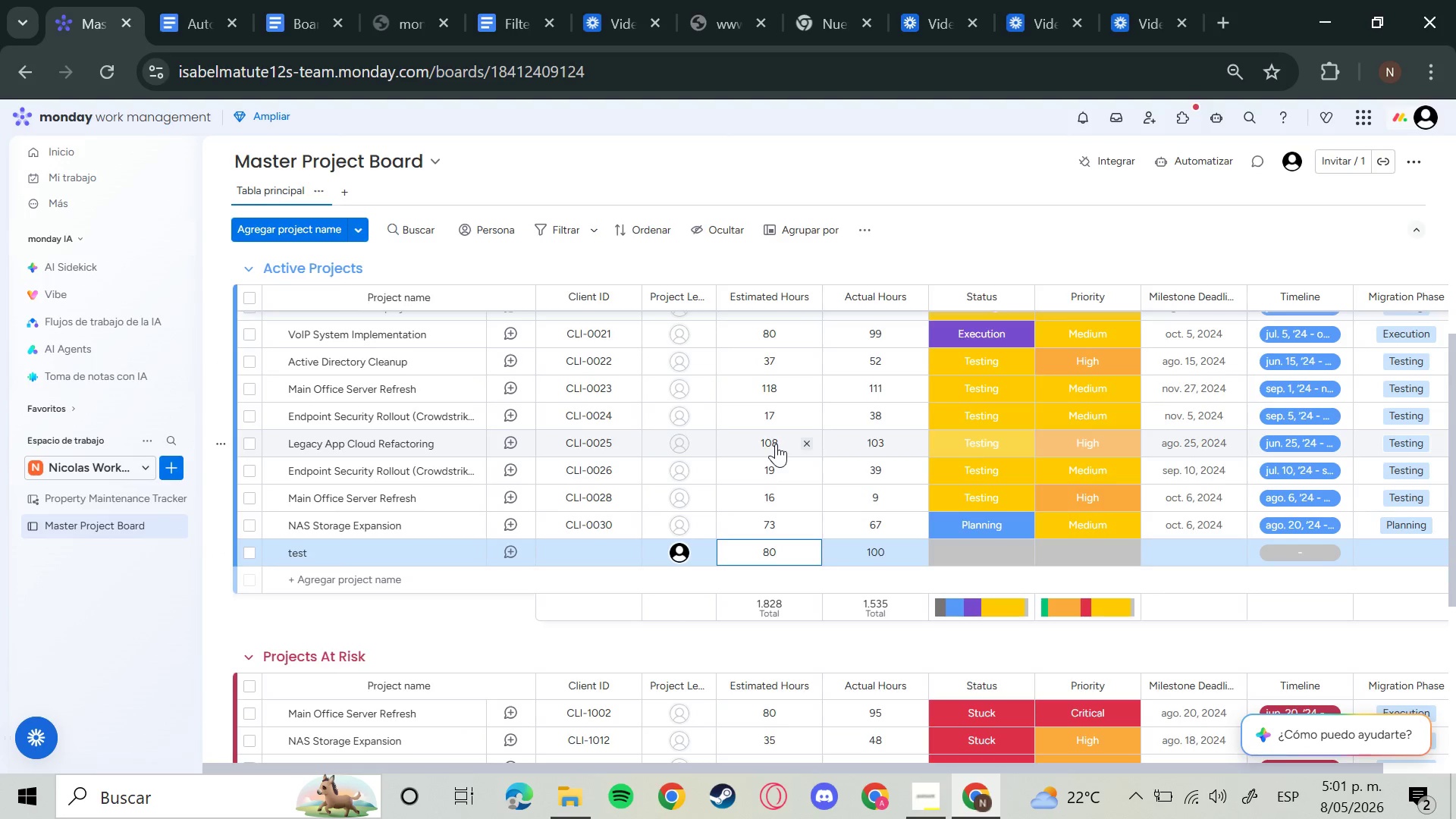 
key(H)
 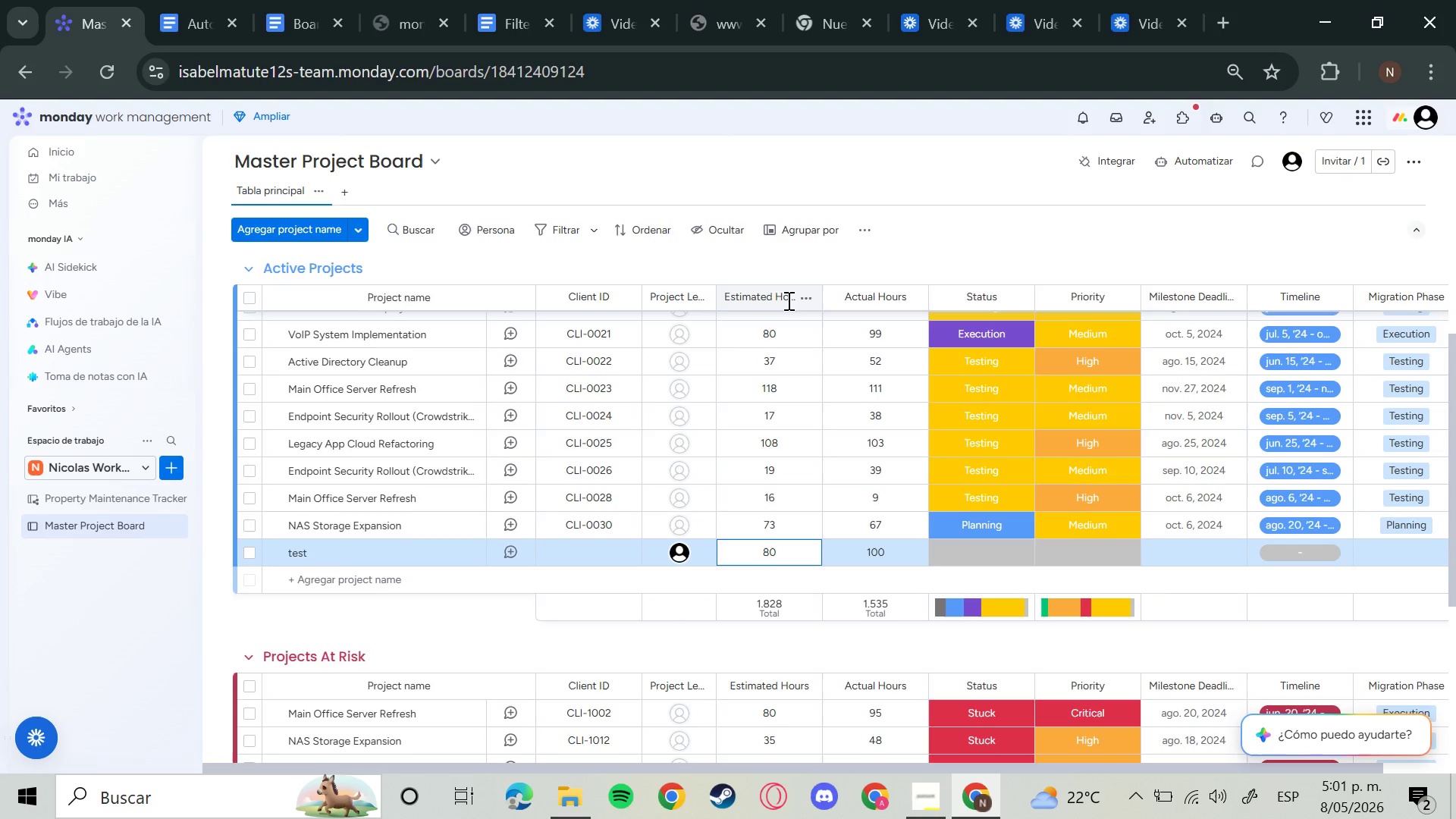 
left_click([787, 300])
 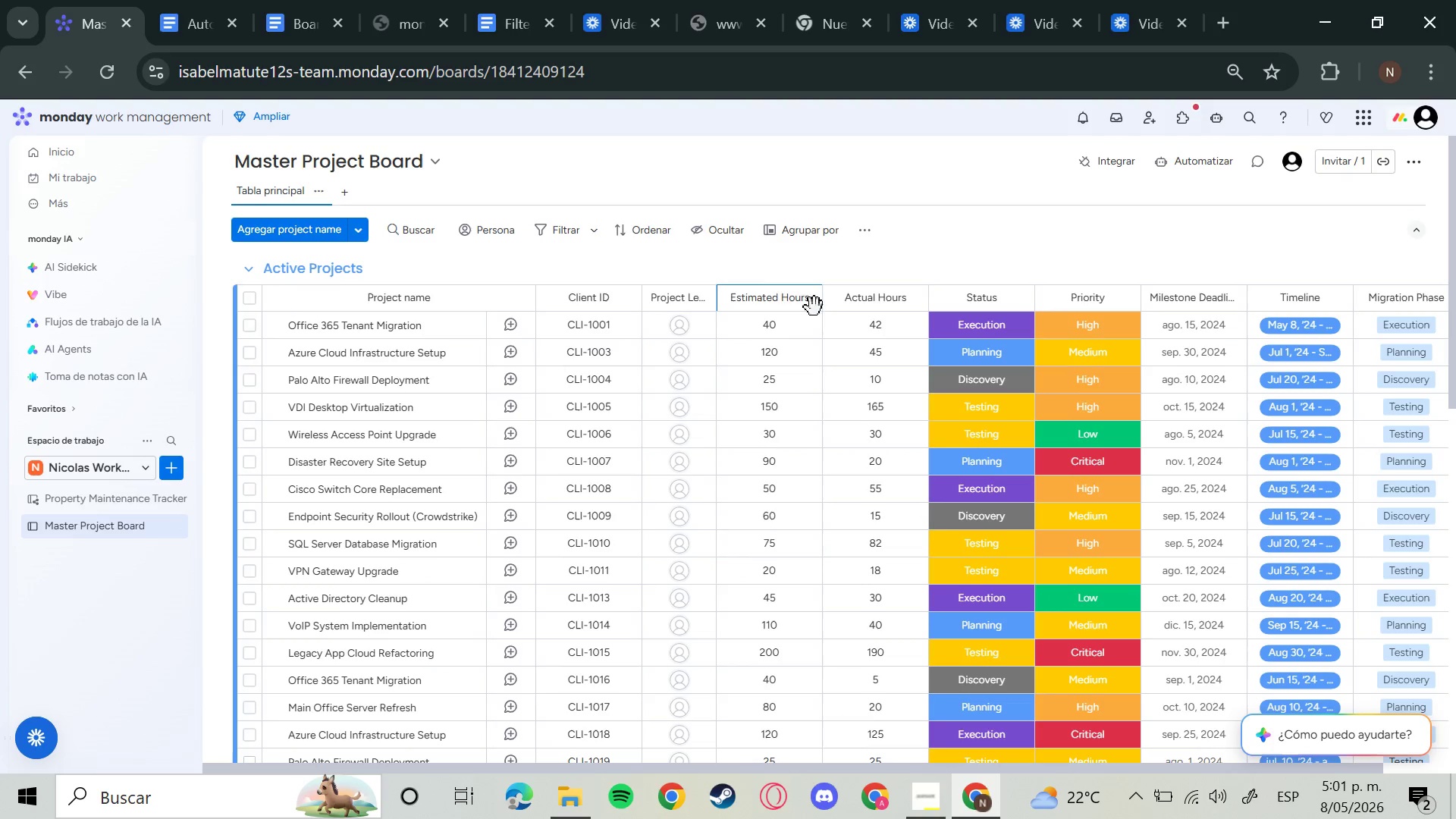 
left_click([848, 267])
 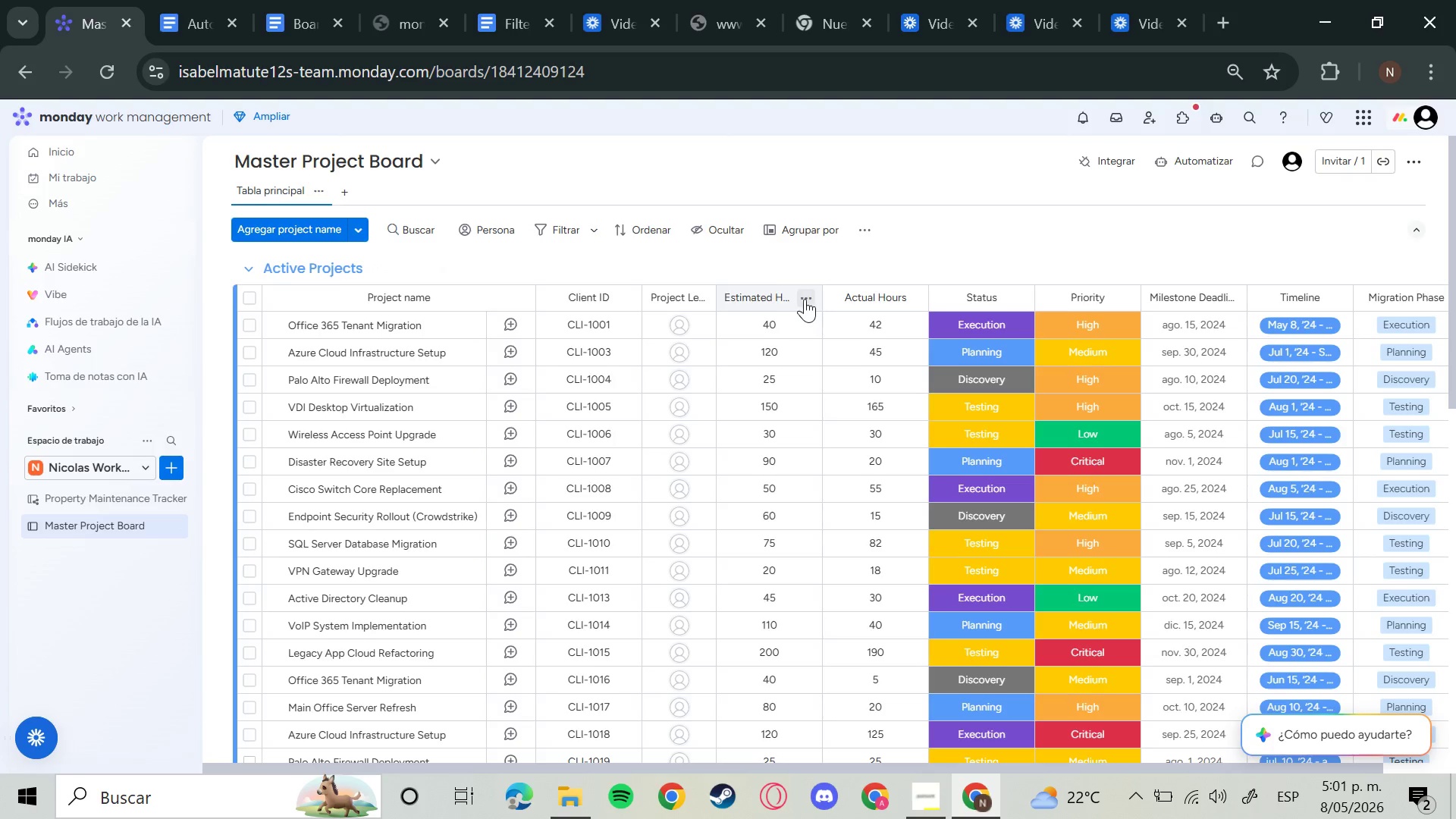 
left_click([810, 297])
 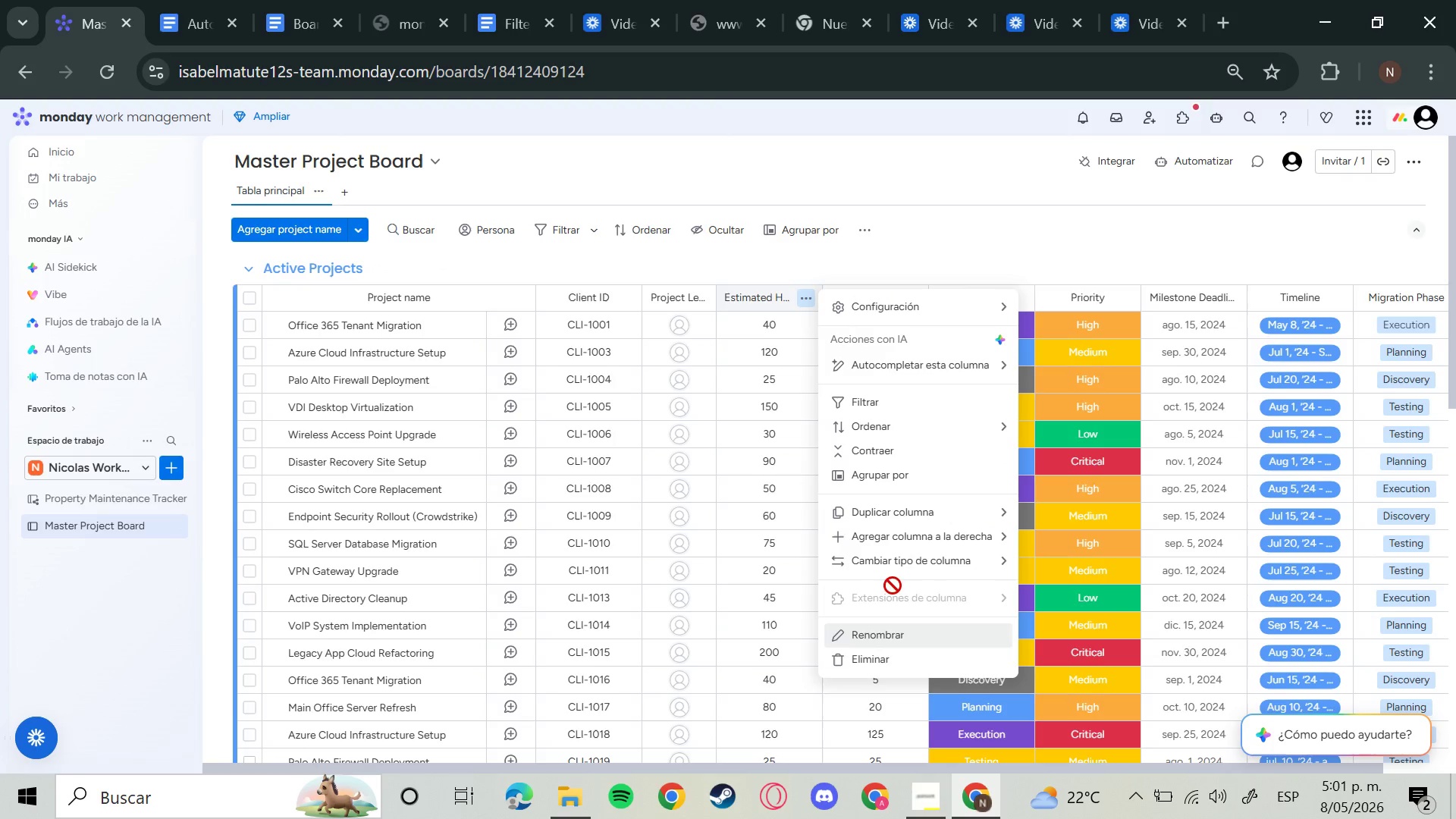 
mouse_move([897, 299])
 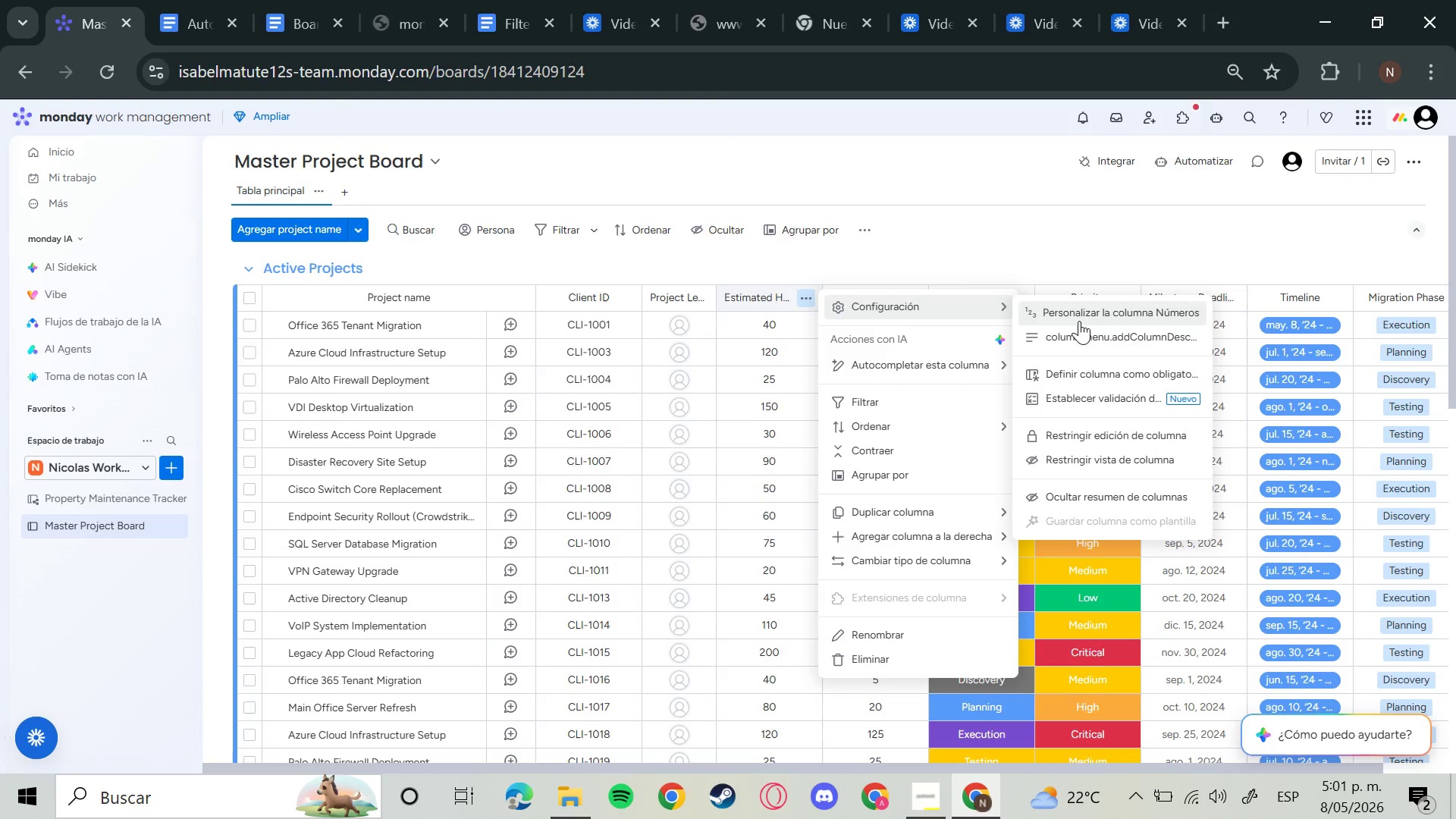 
mouse_move([1081, 309])
 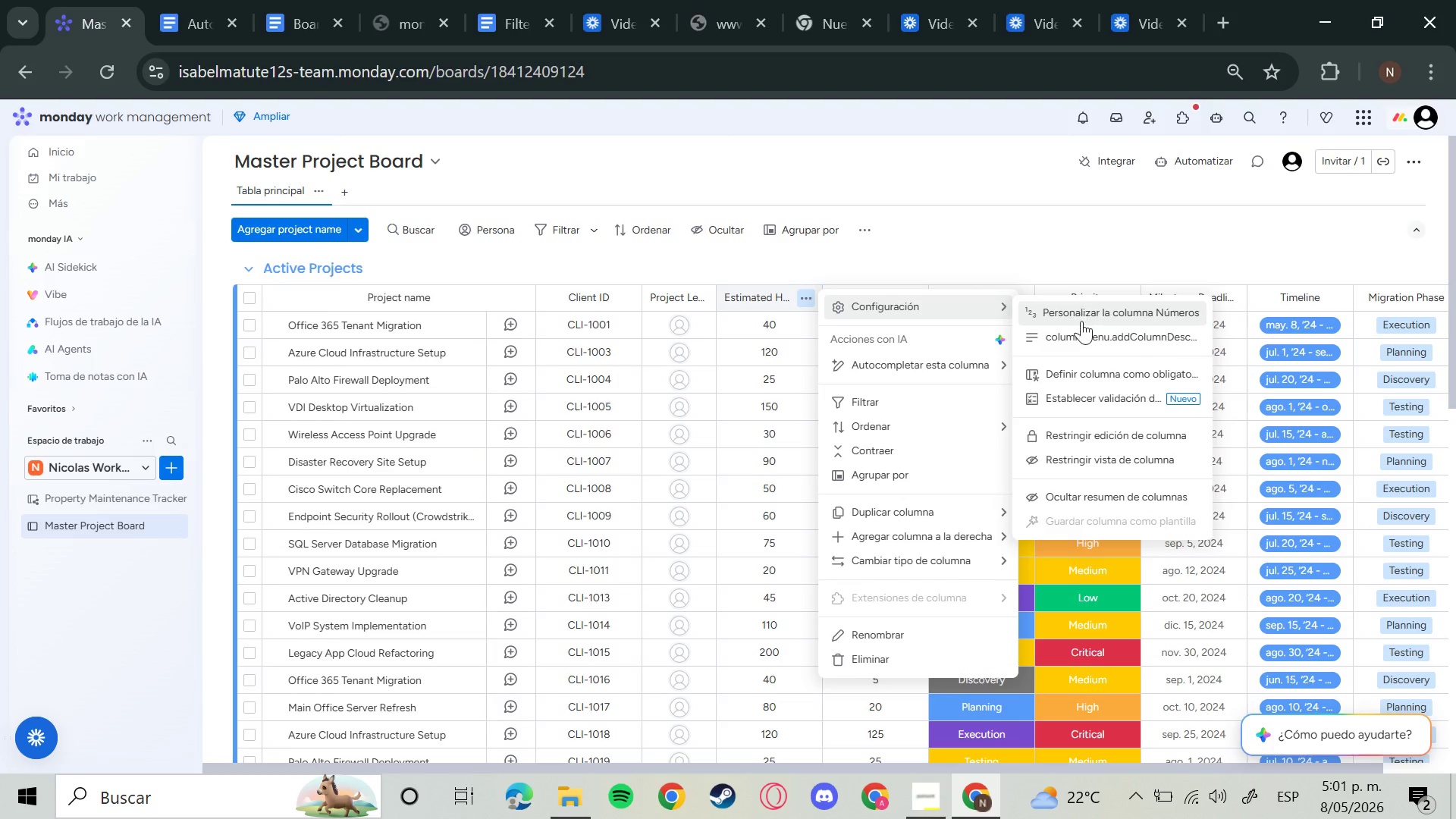 
mouse_move([1078, 325])
 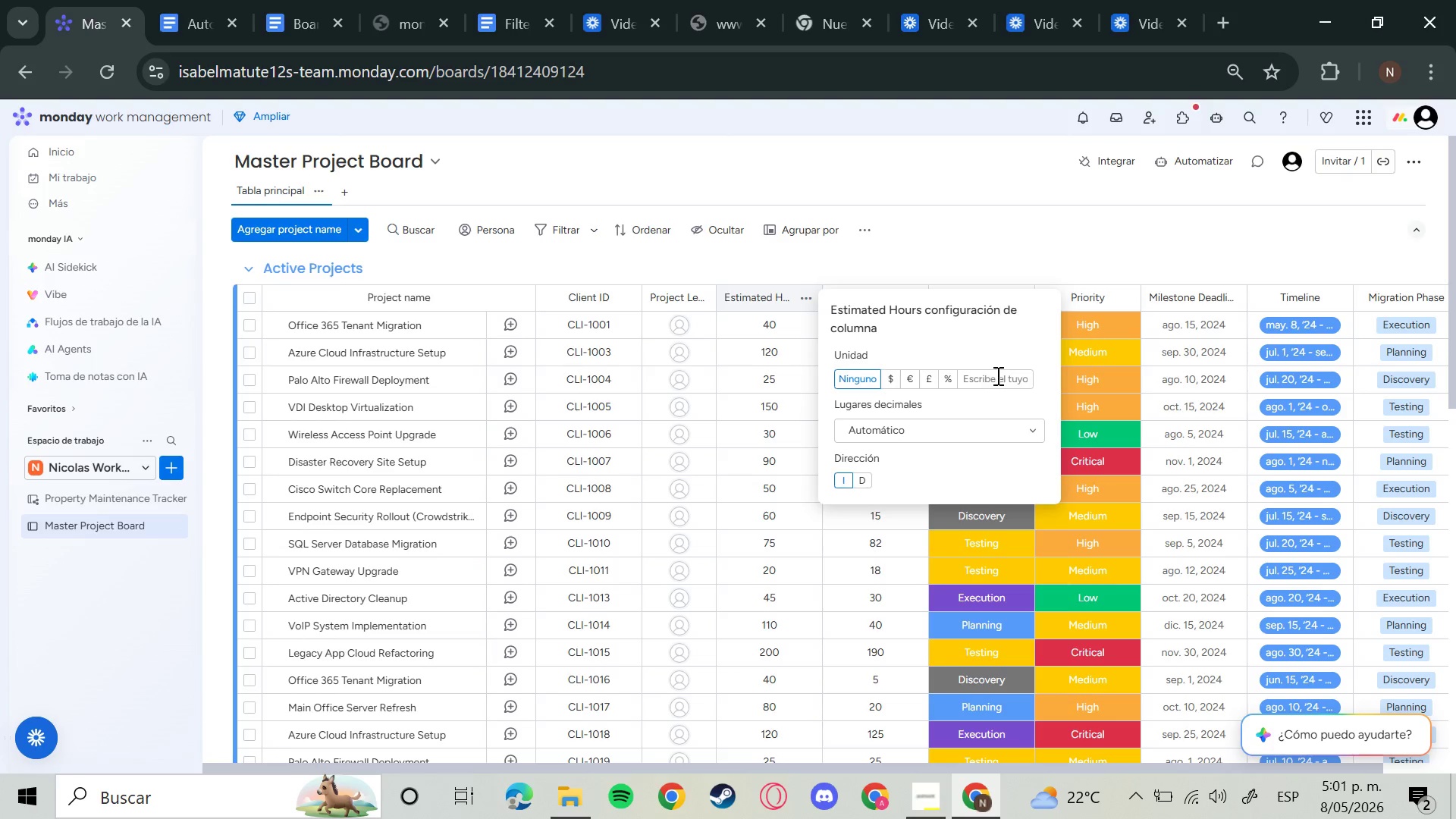 
left_click([998, 375])
 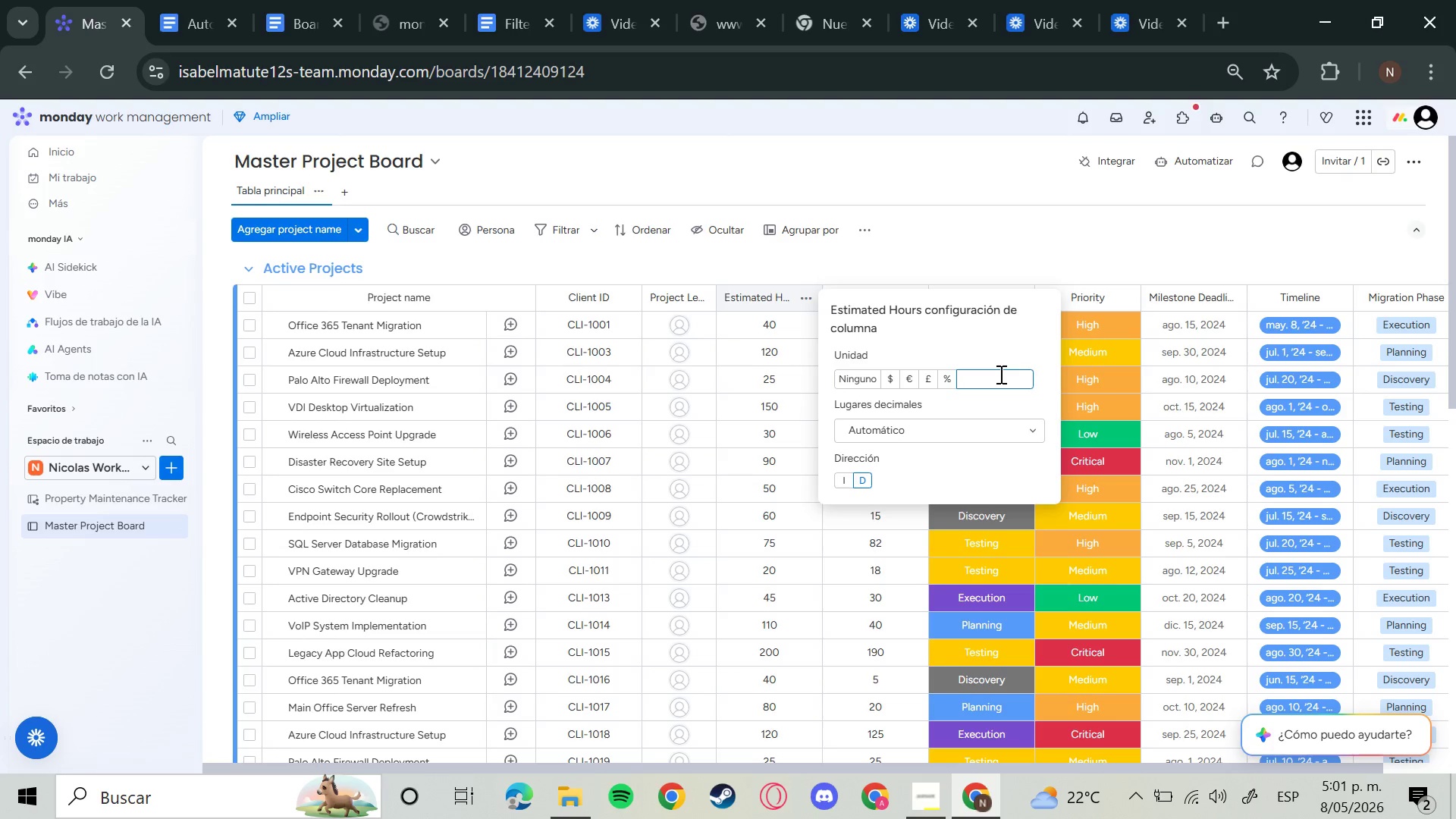 
type(Hours)
 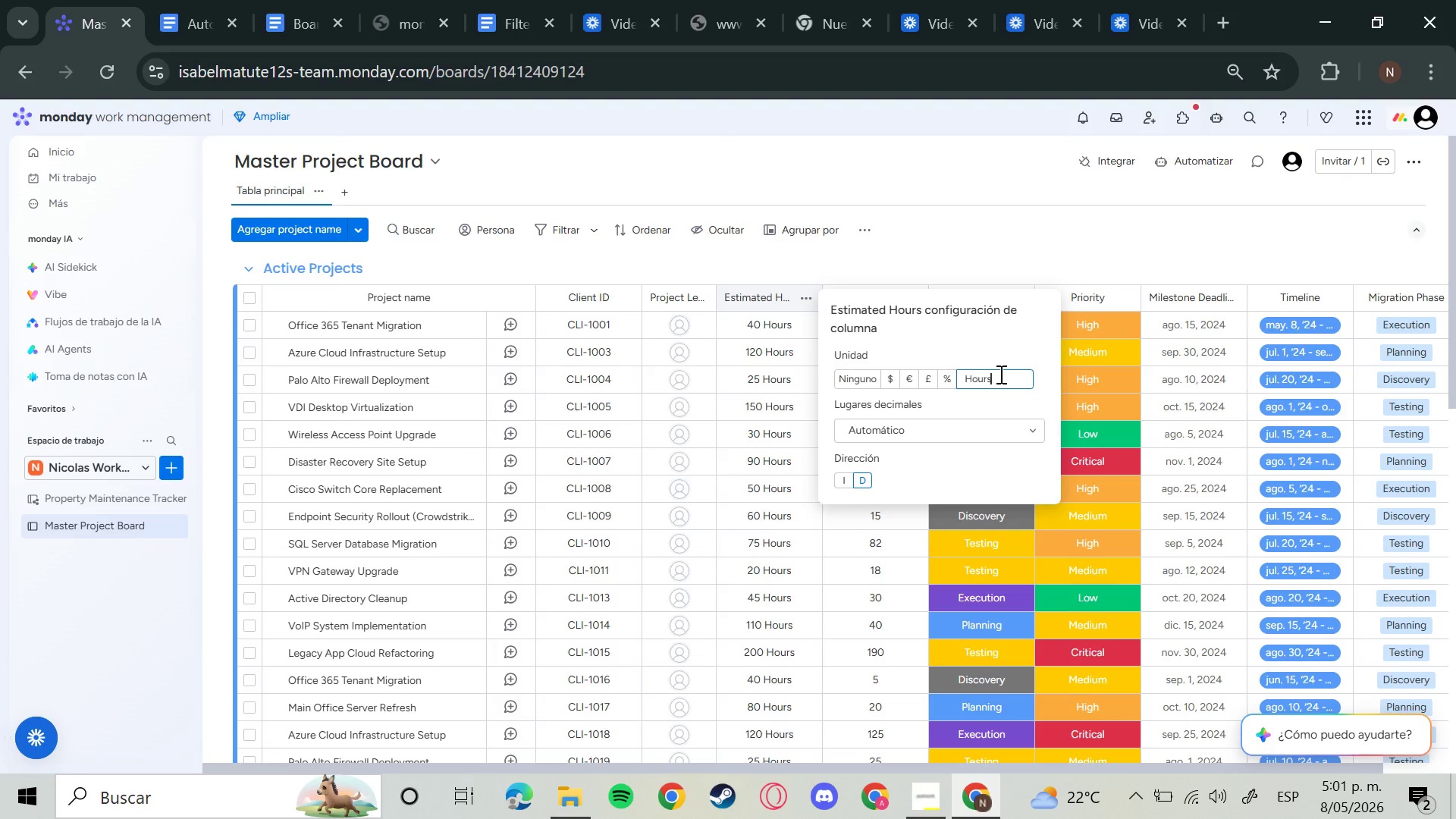 
key(Enter)
 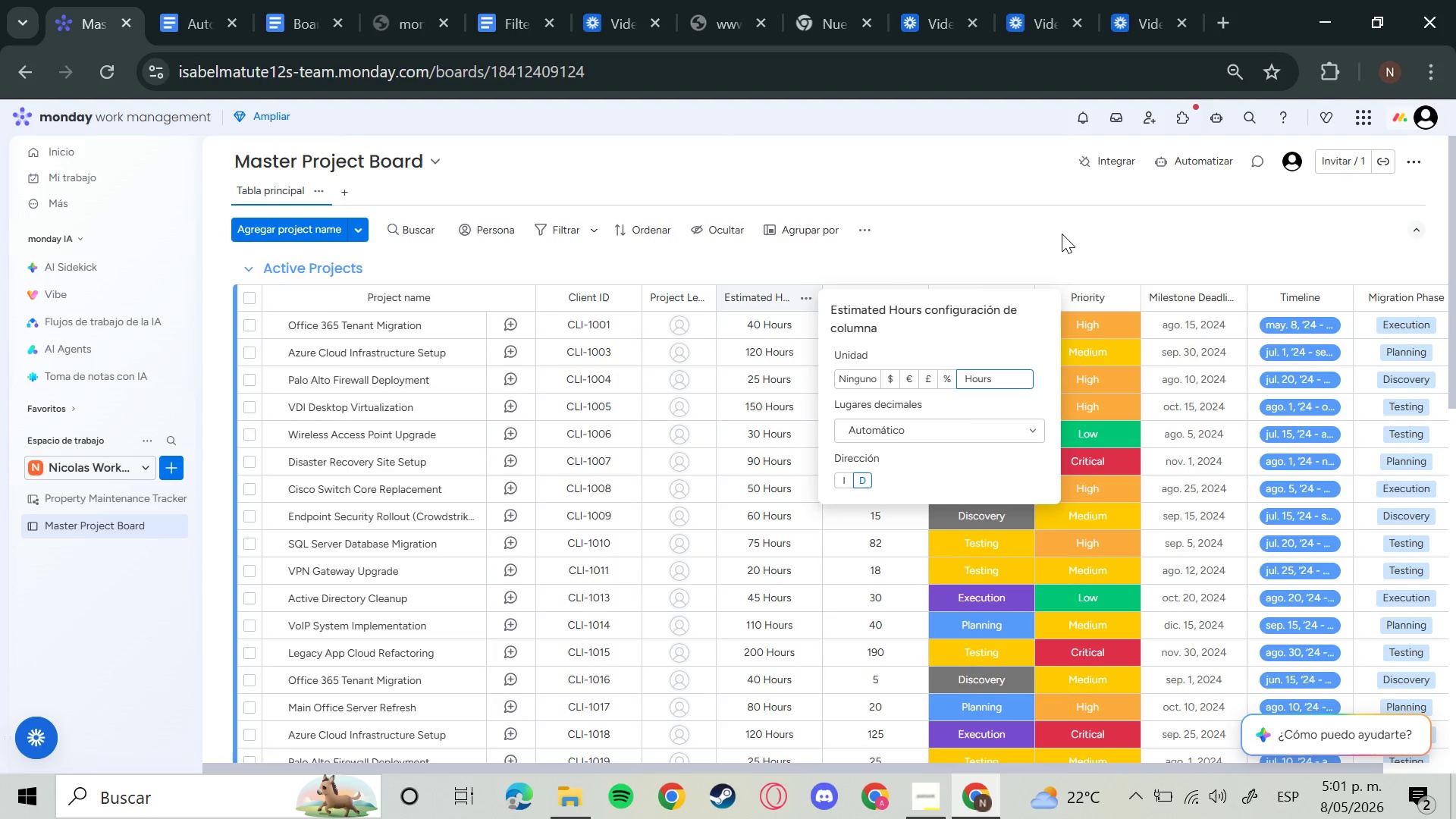 
left_click([1062, 234])
 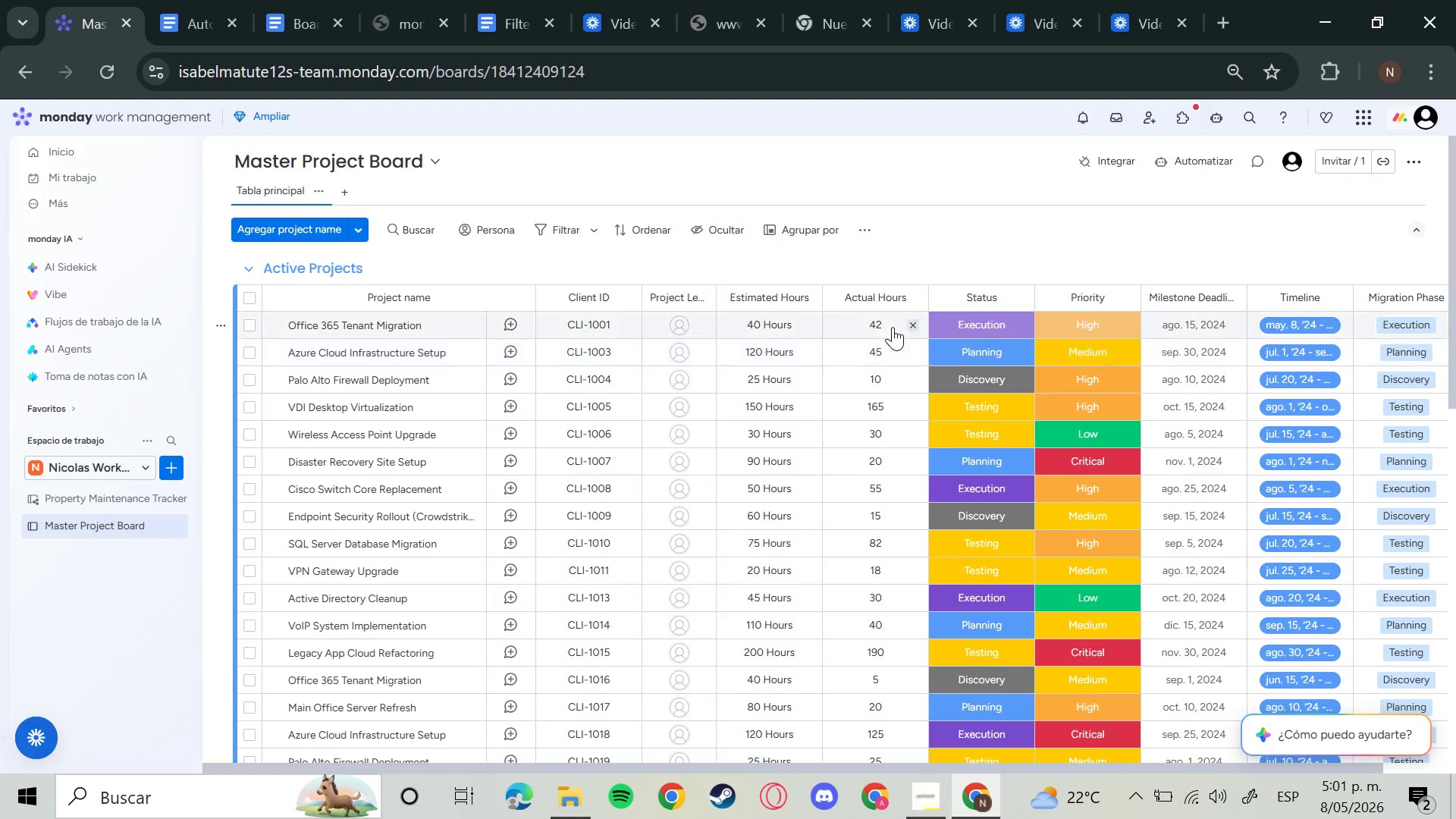 
left_click([882, 323])
 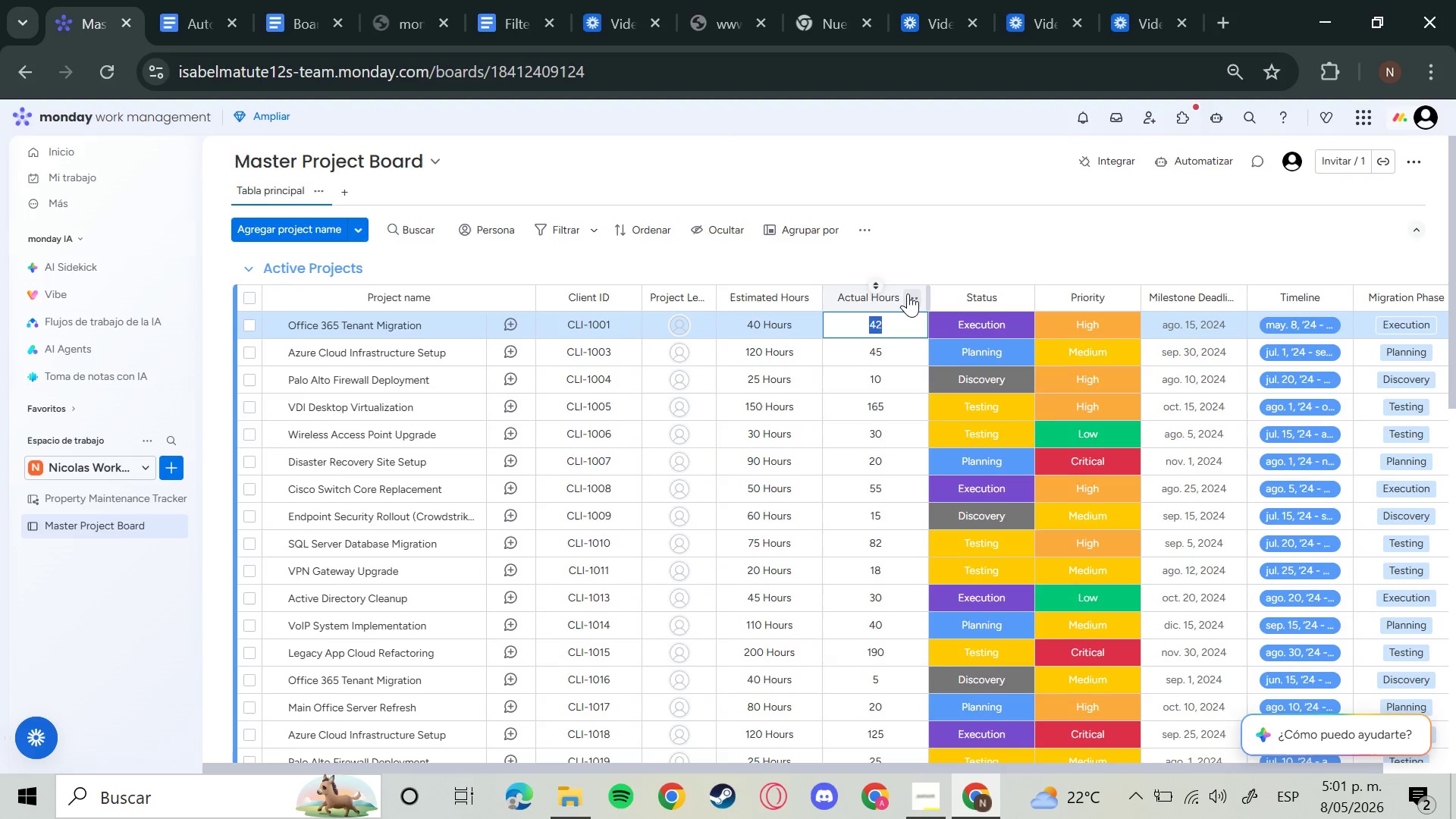 
left_click([908, 293])
 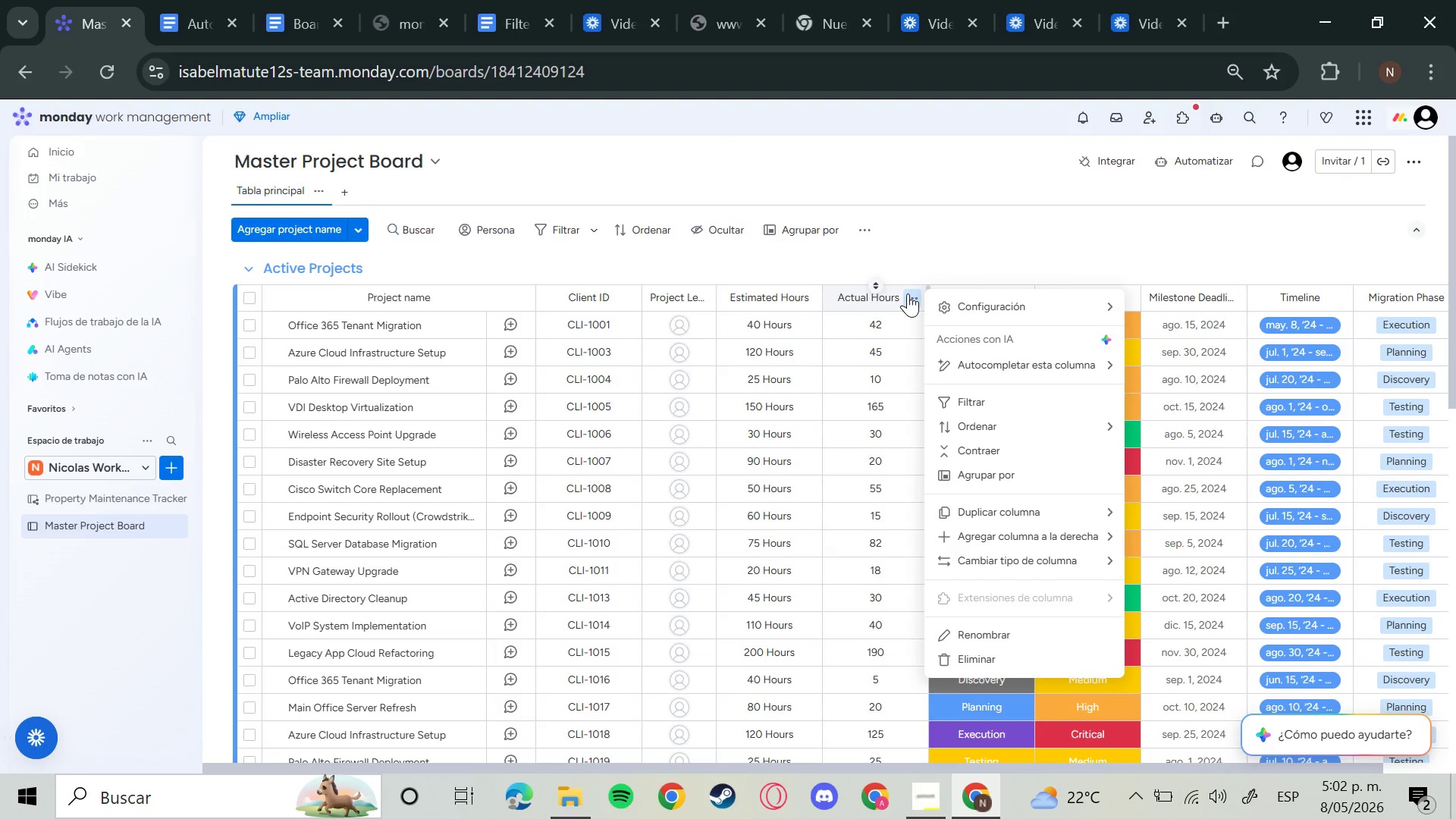 
wait(7.7)
 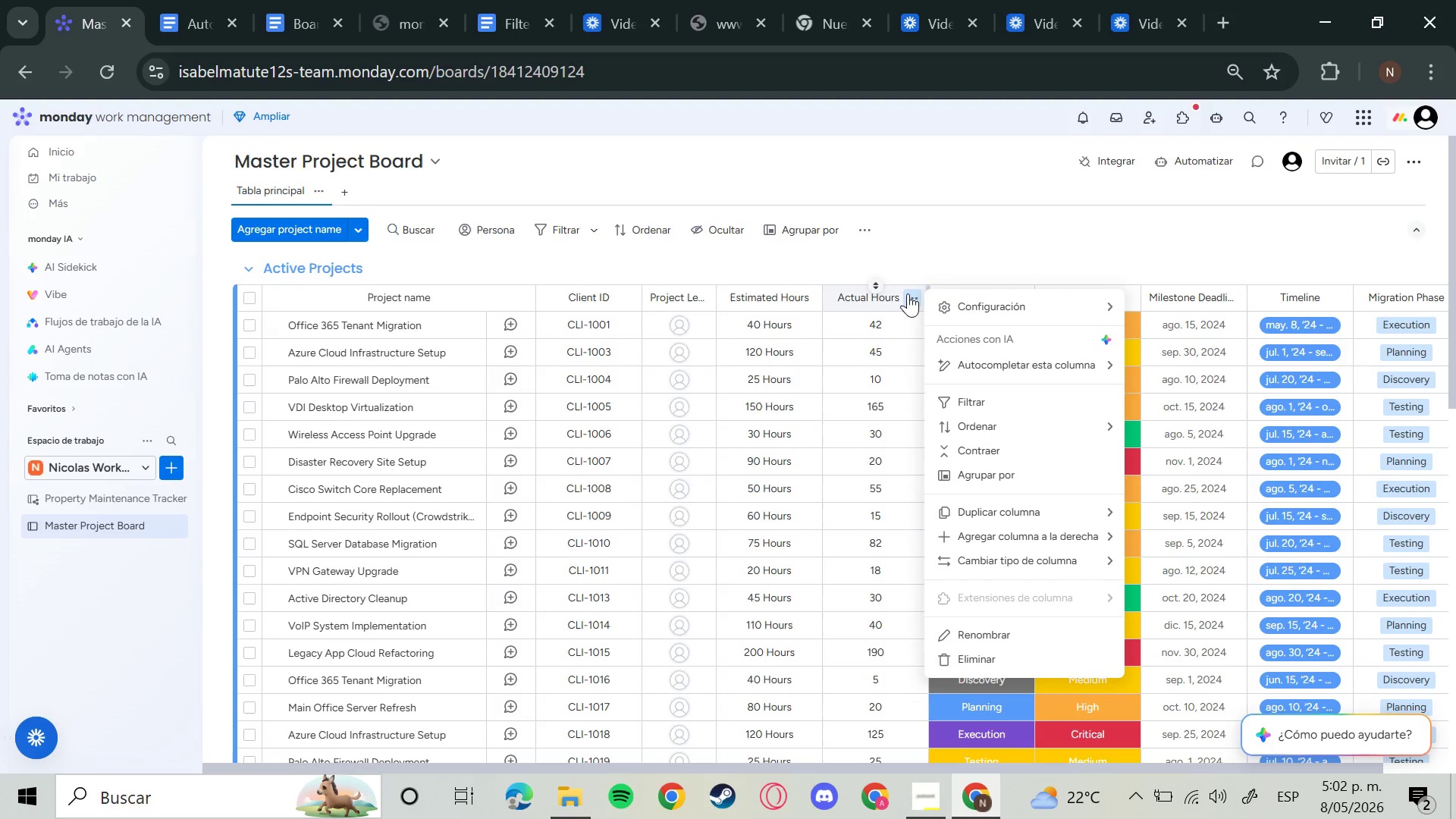 
left_click([994, 309])
 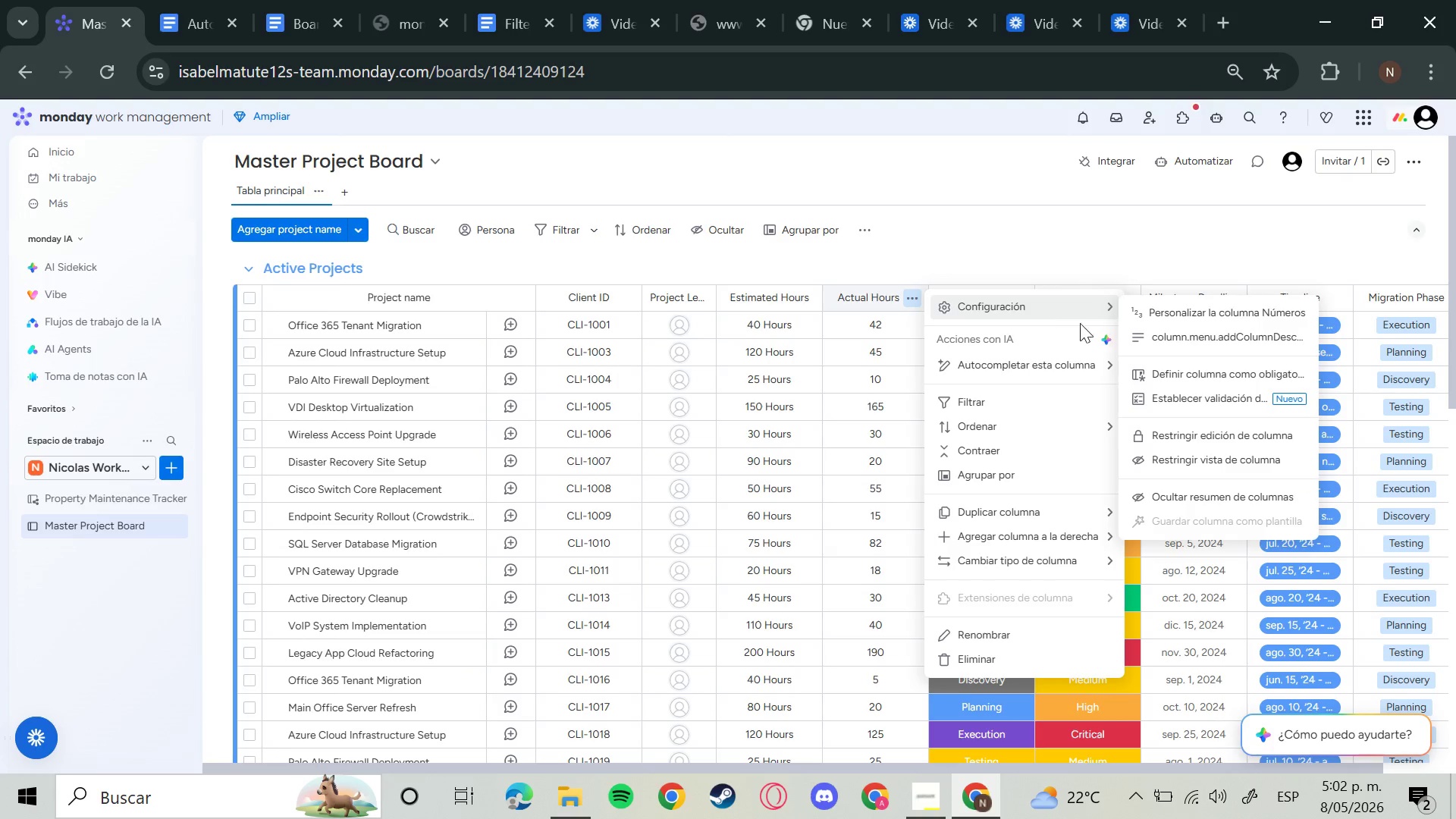 
left_click([1193, 311])
 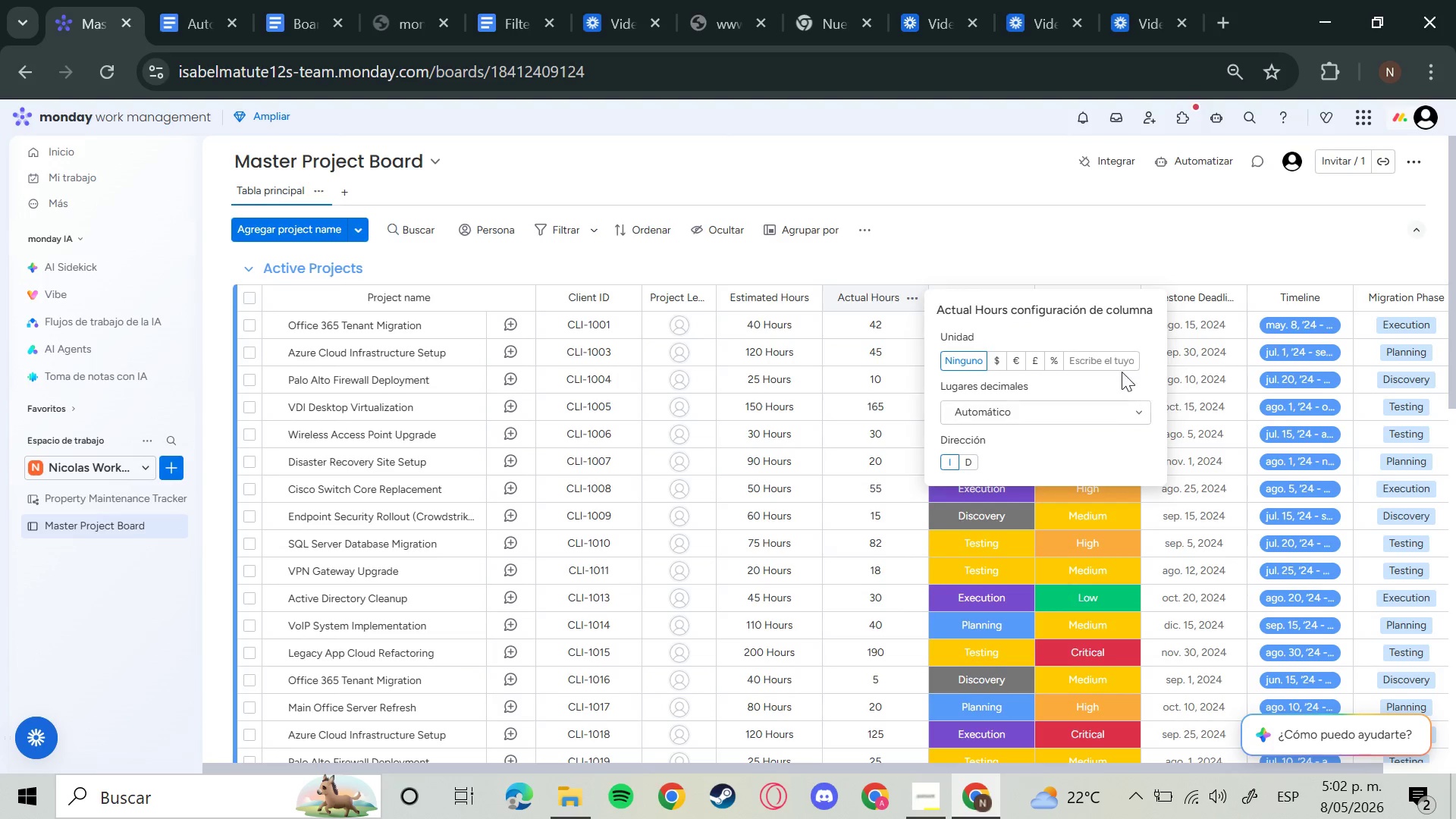 
left_click([1106, 360])
 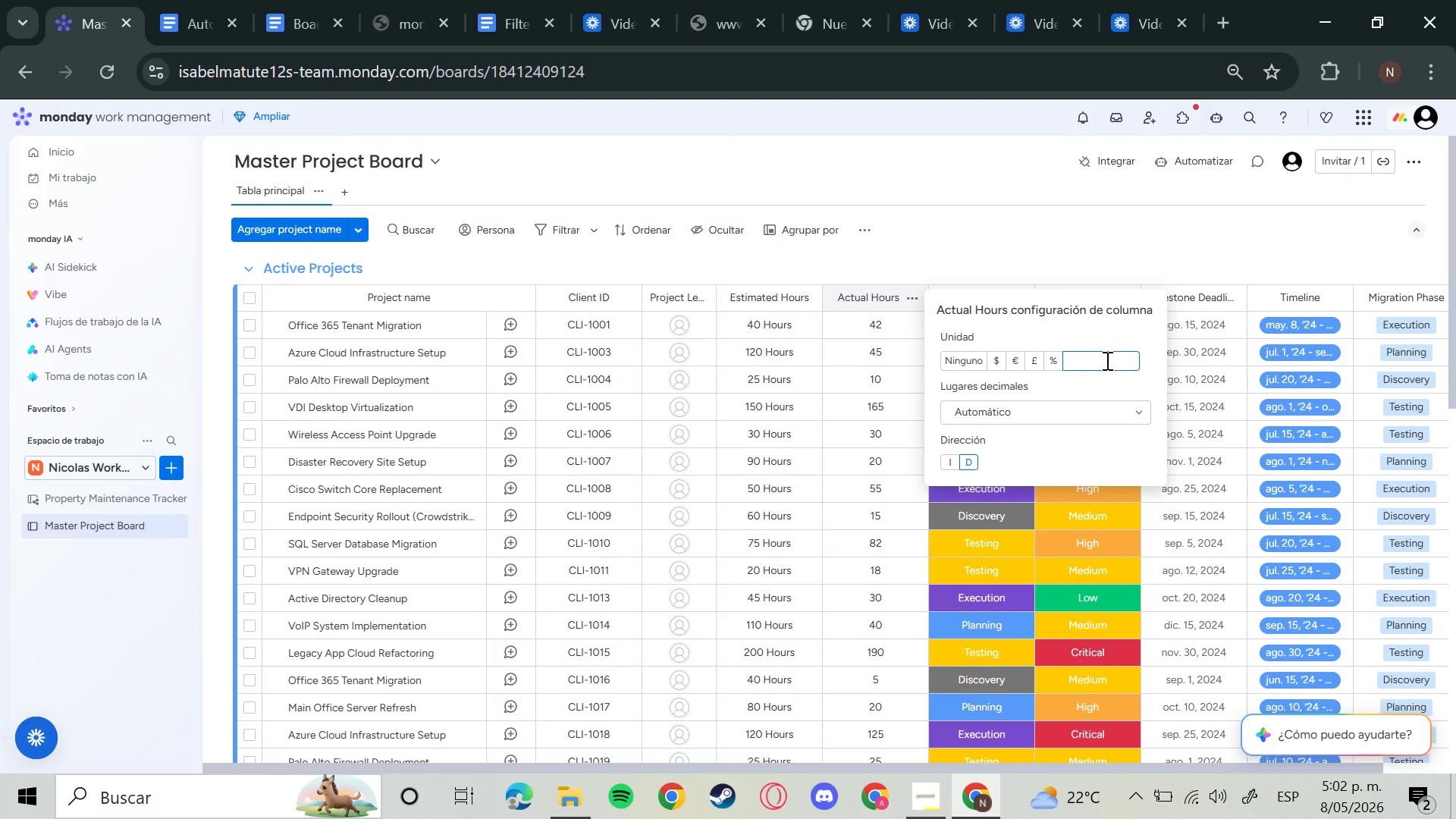 
type(Hours)
 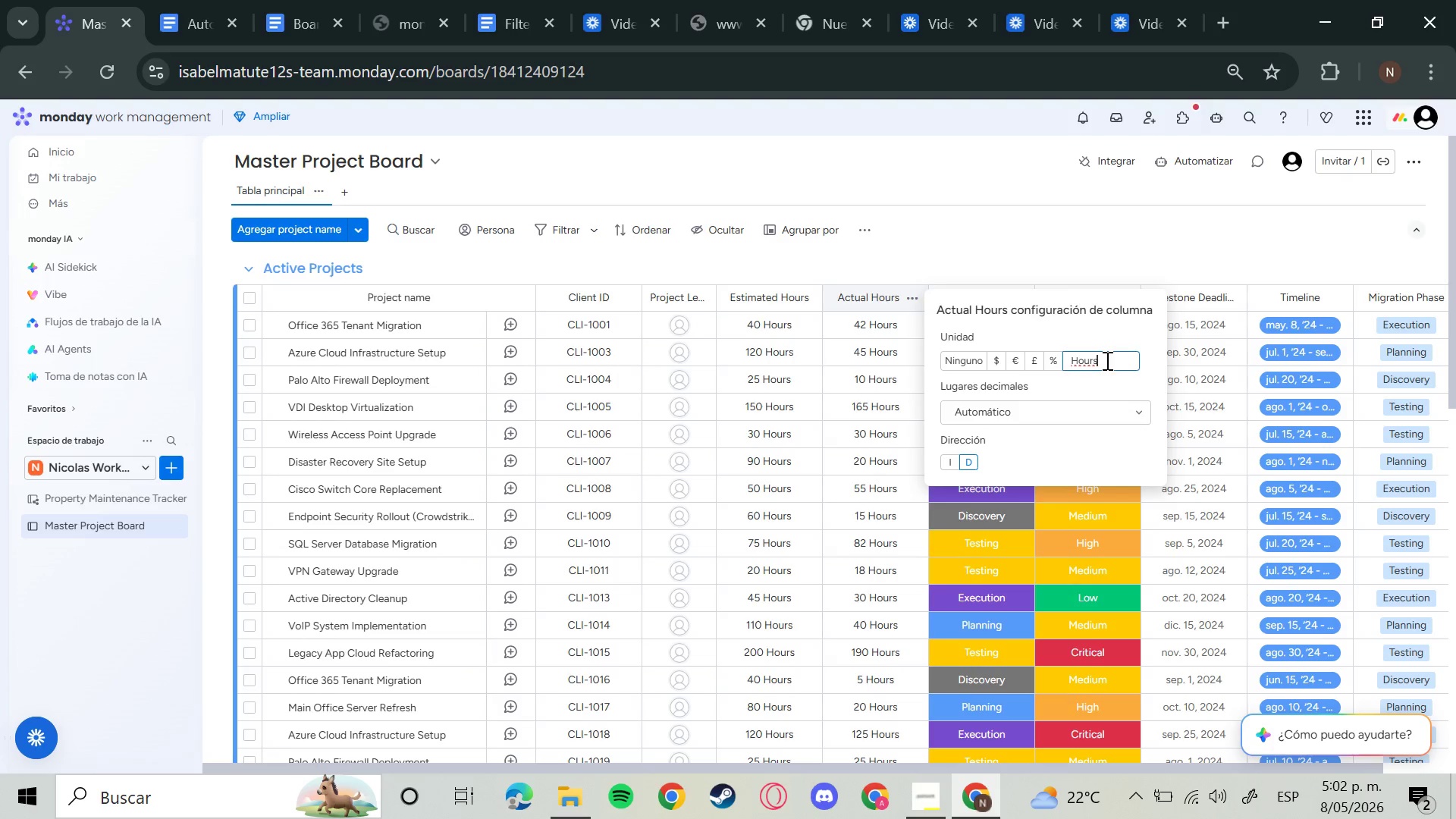 
key(Enter)
 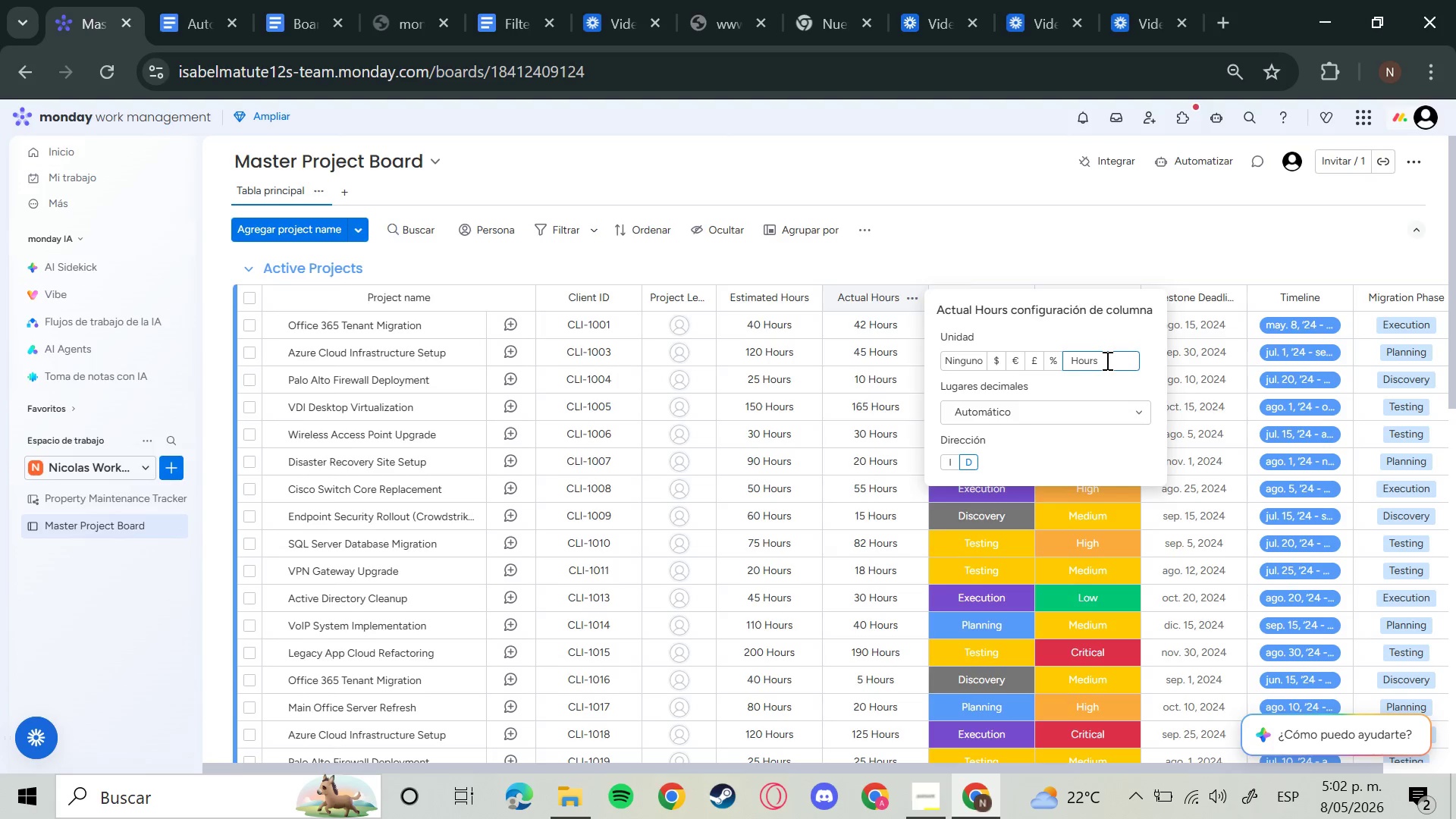 
wait(20.62)
 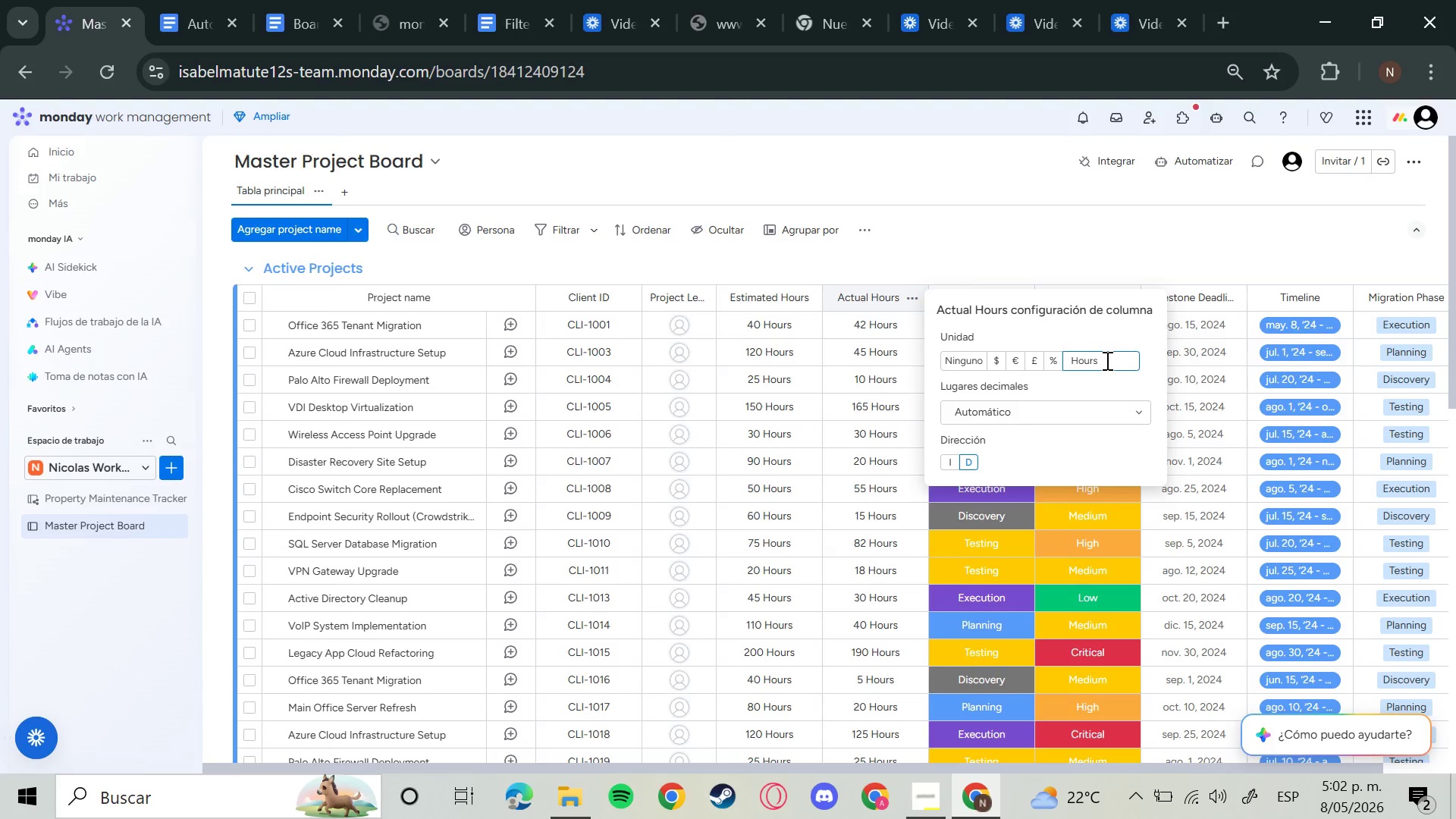 
left_click([1042, 230])
 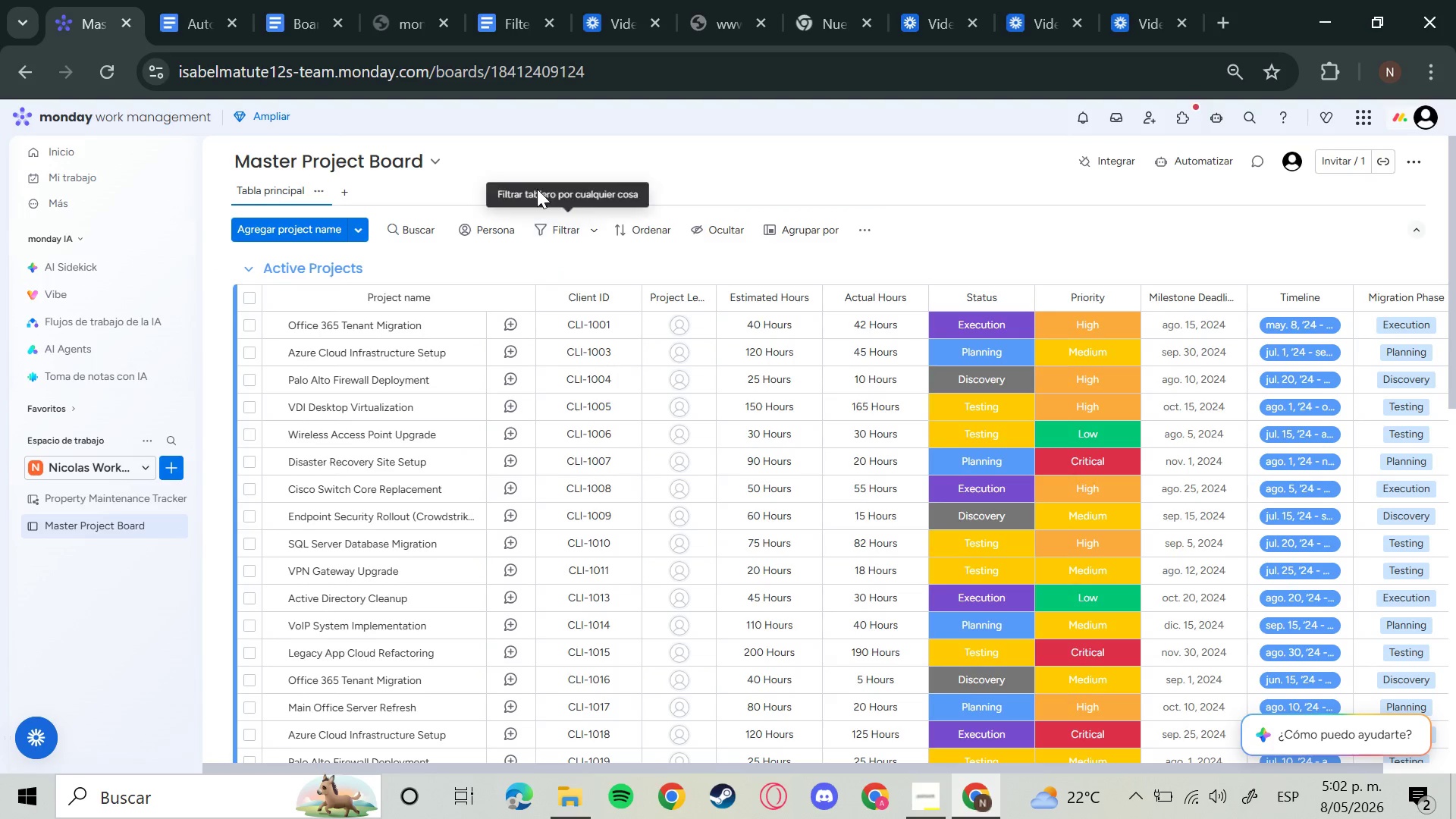 
wait(5.97)
 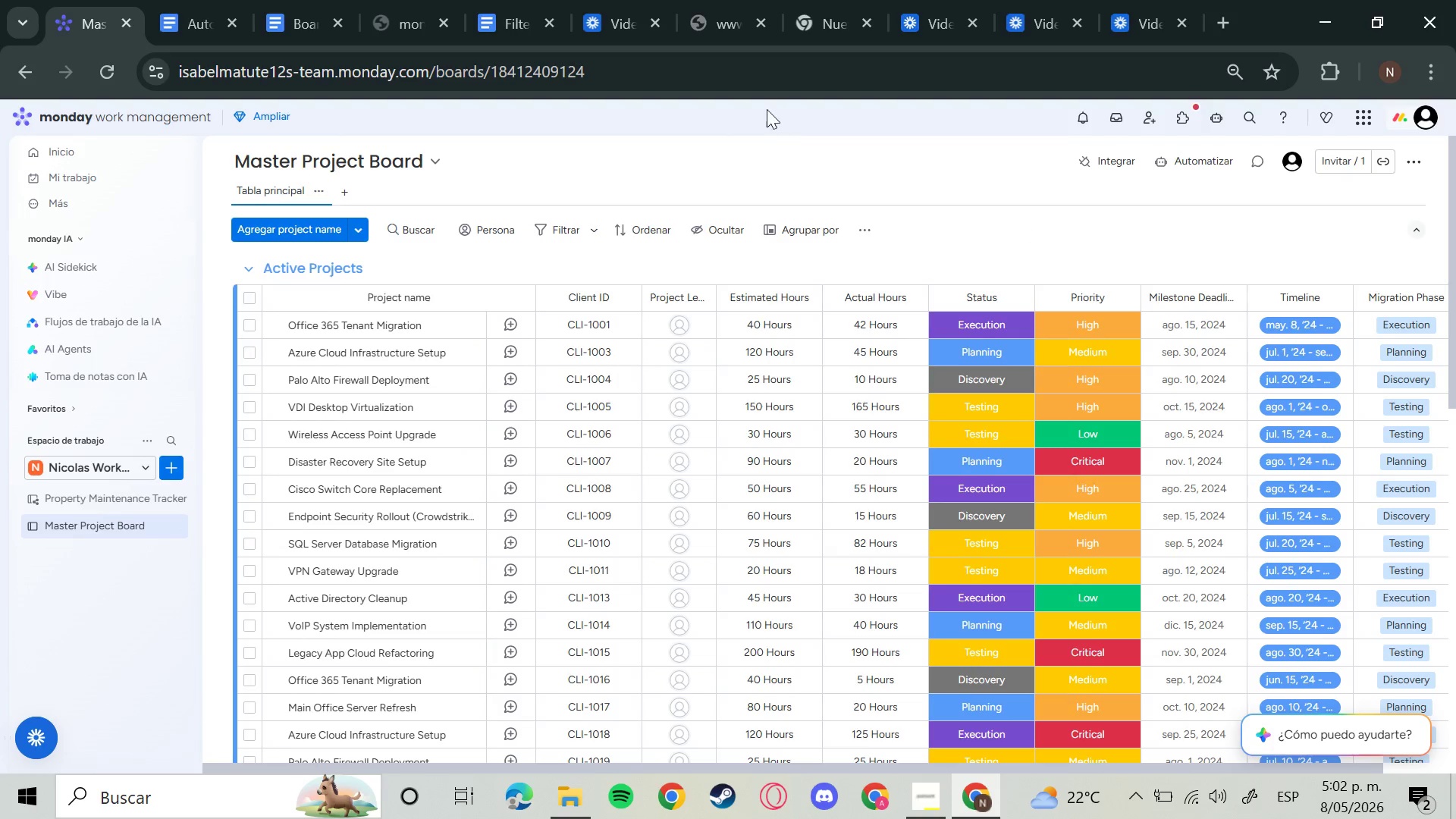 
left_click([679, 322])
 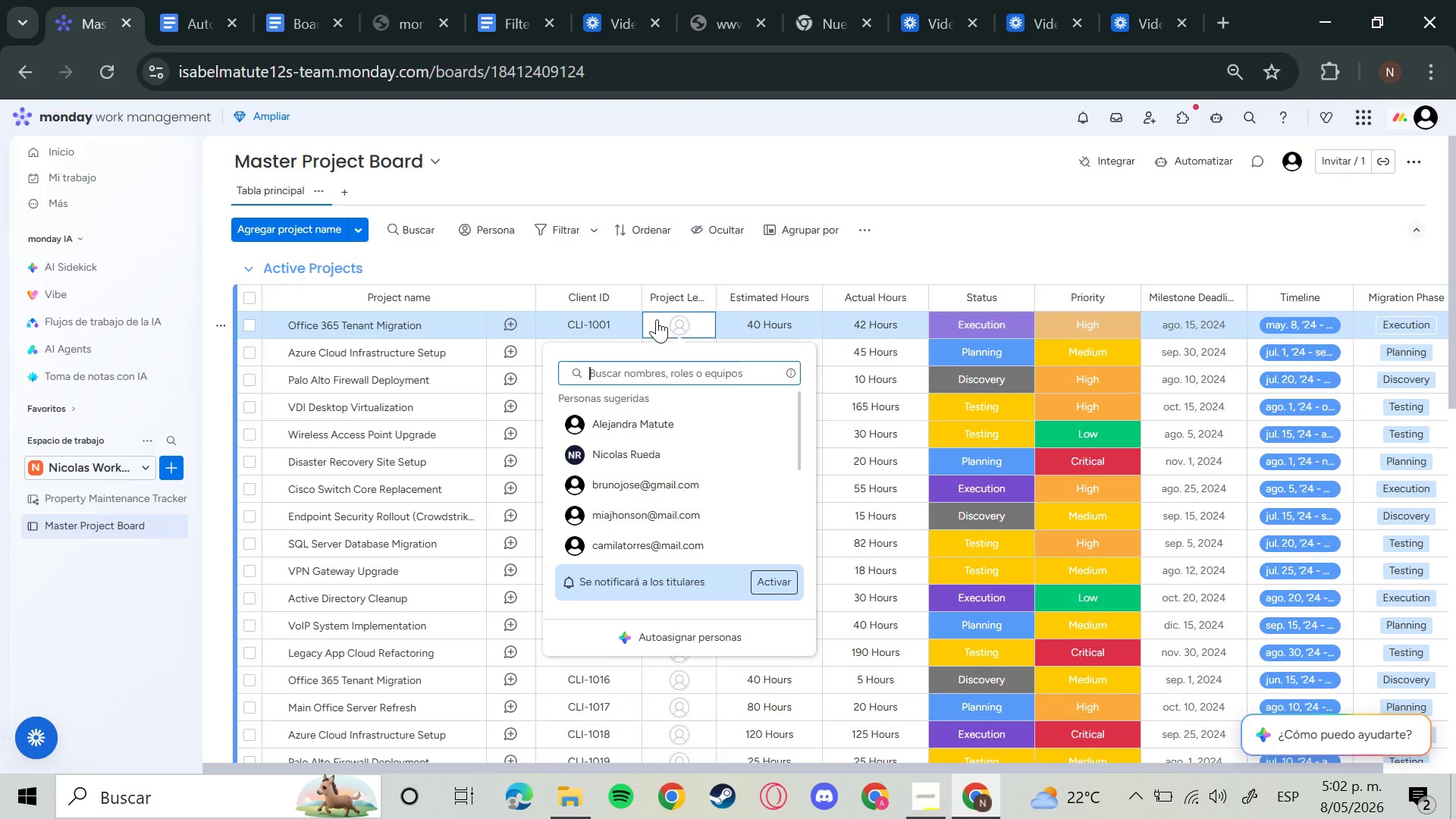 
left_click([705, 624])
 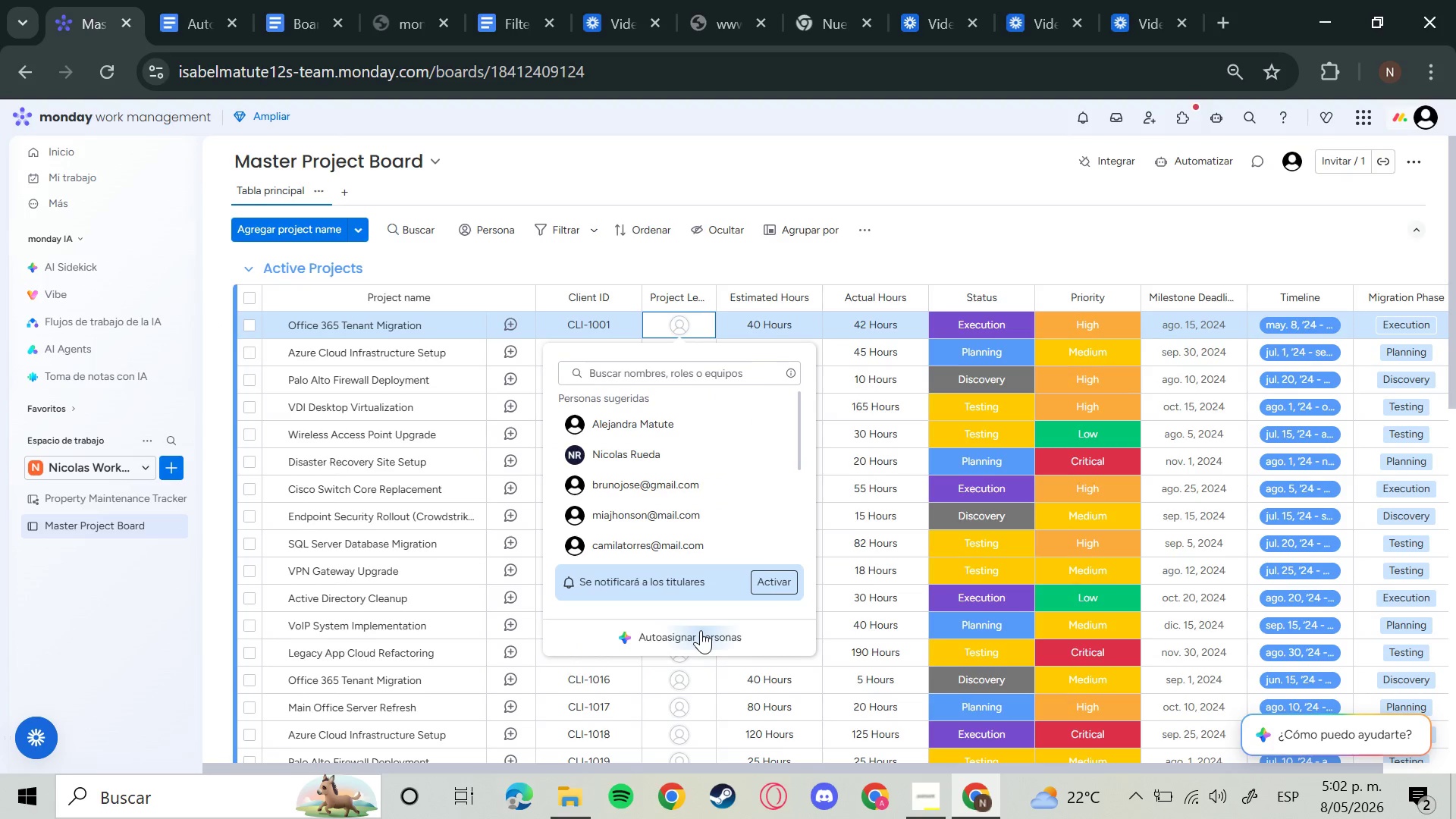 
left_click([701, 630])
 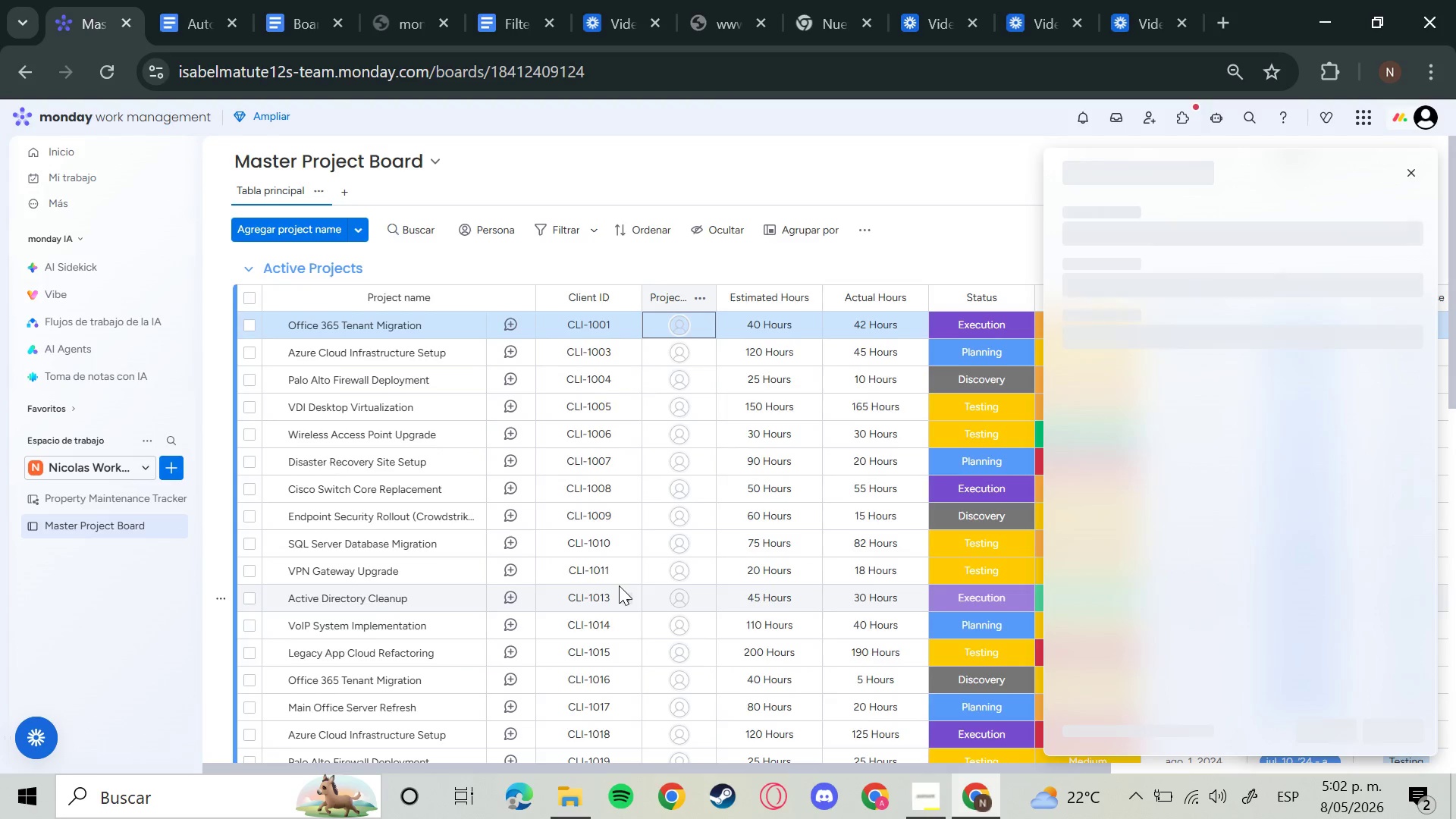 
wait(12.69)
 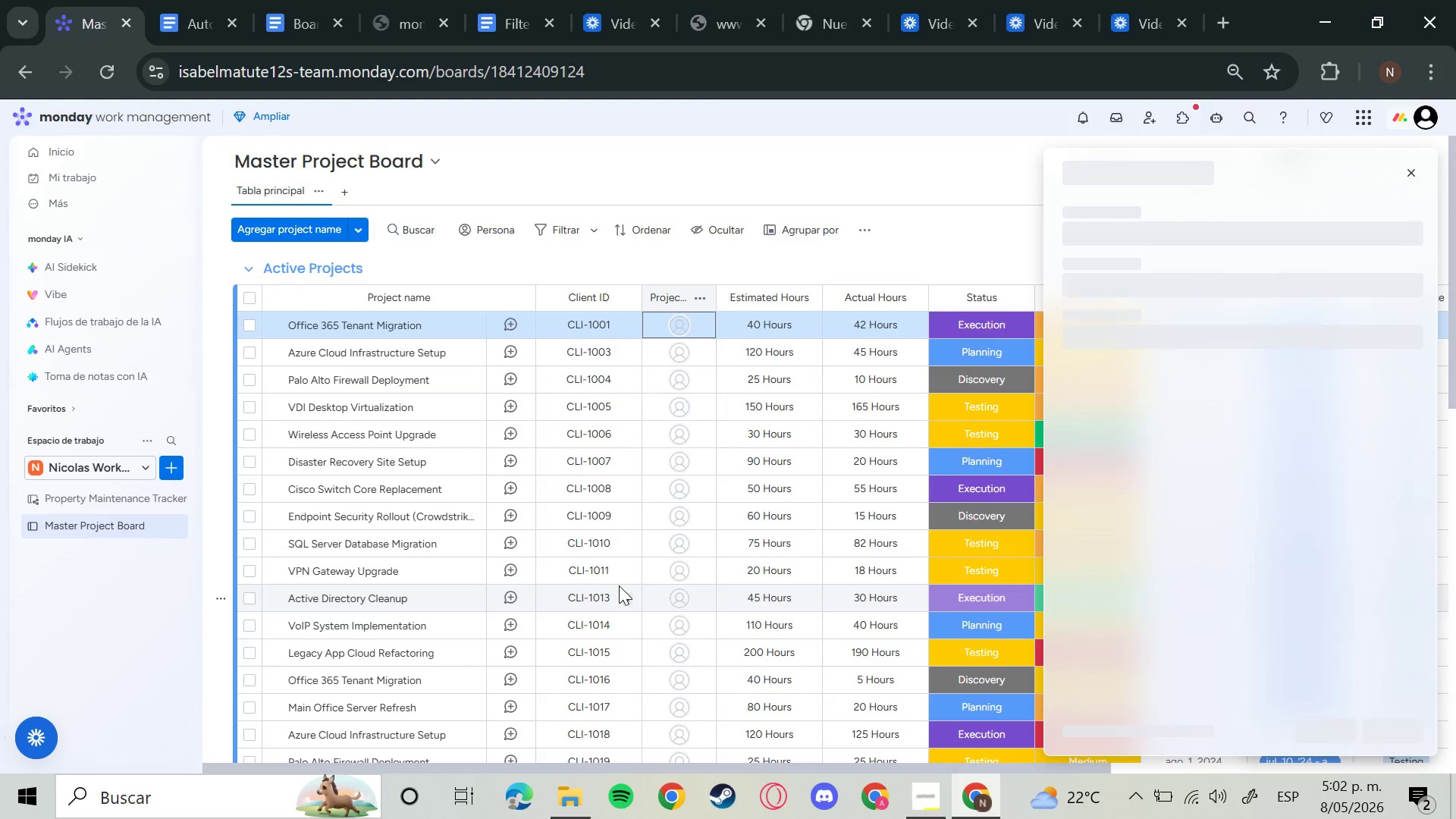 
left_click([1244, 270])
 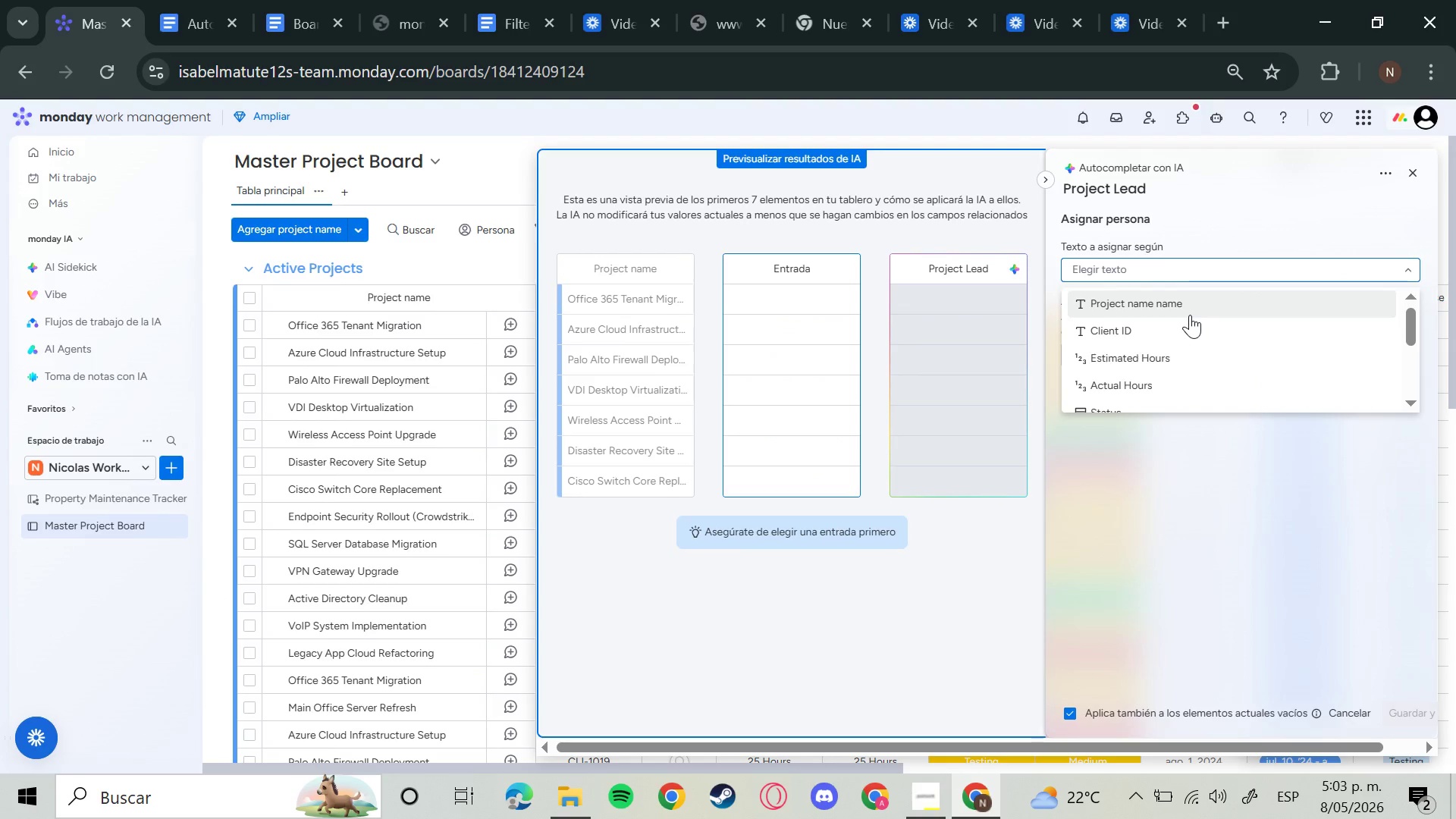 
scroll: coordinate [1183, 373], scroll_direction: down, amount: 1.0
 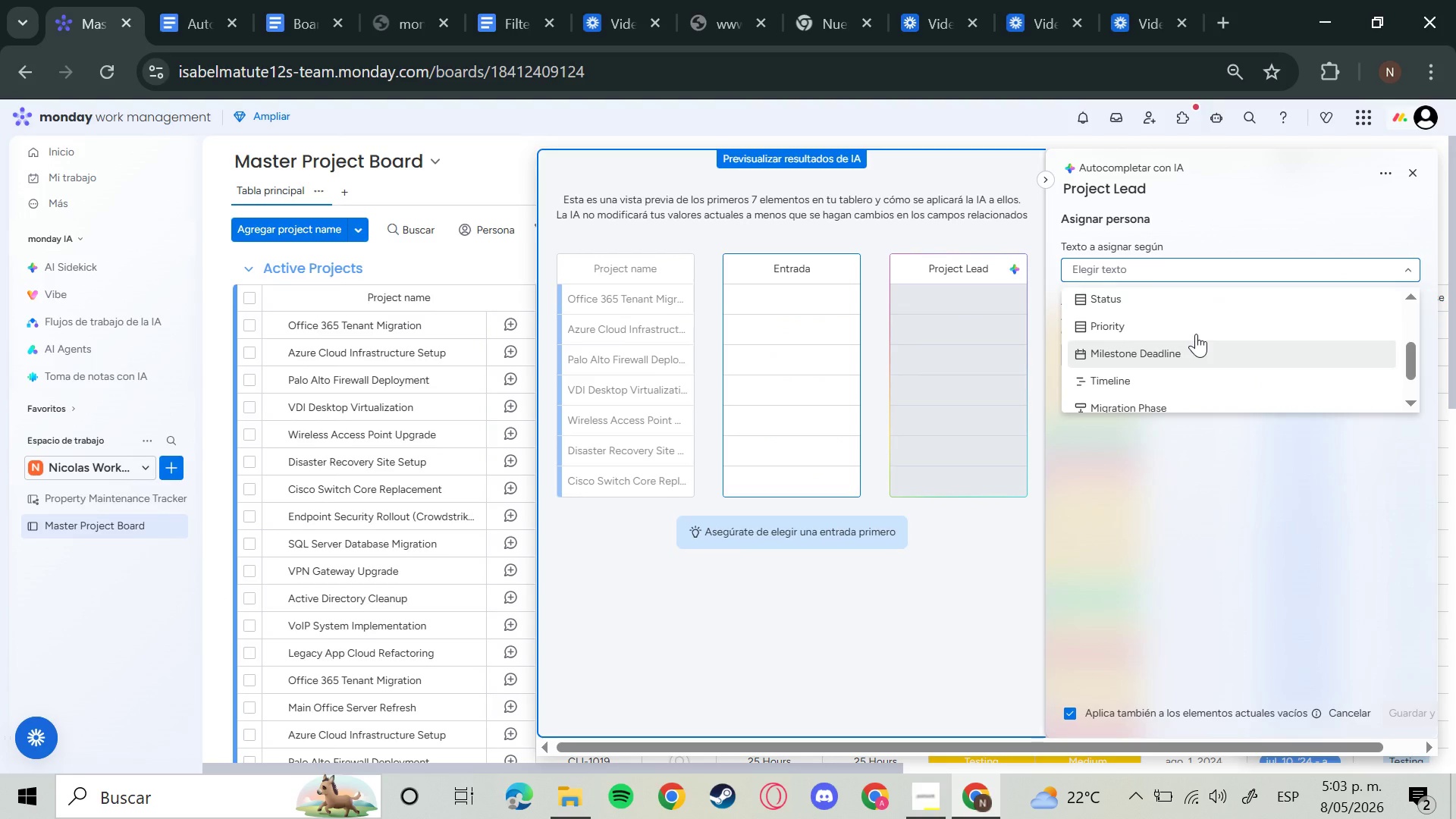 
scroll: coordinate [1195, 334], scroll_direction: up, amount: 2.0
 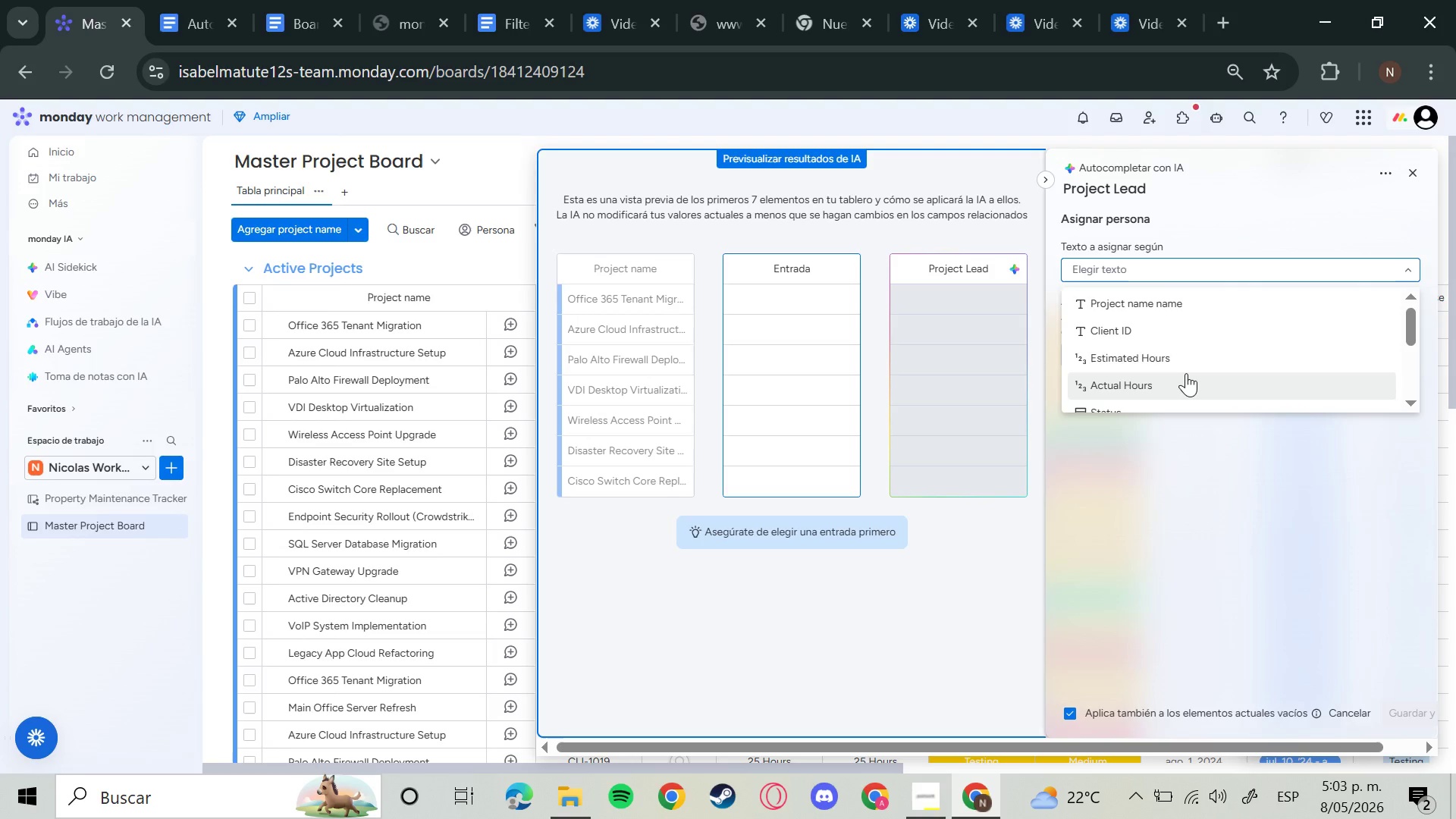 
scroll: coordinate [1232, 383], scroll_direction: down, amount: 2.0
 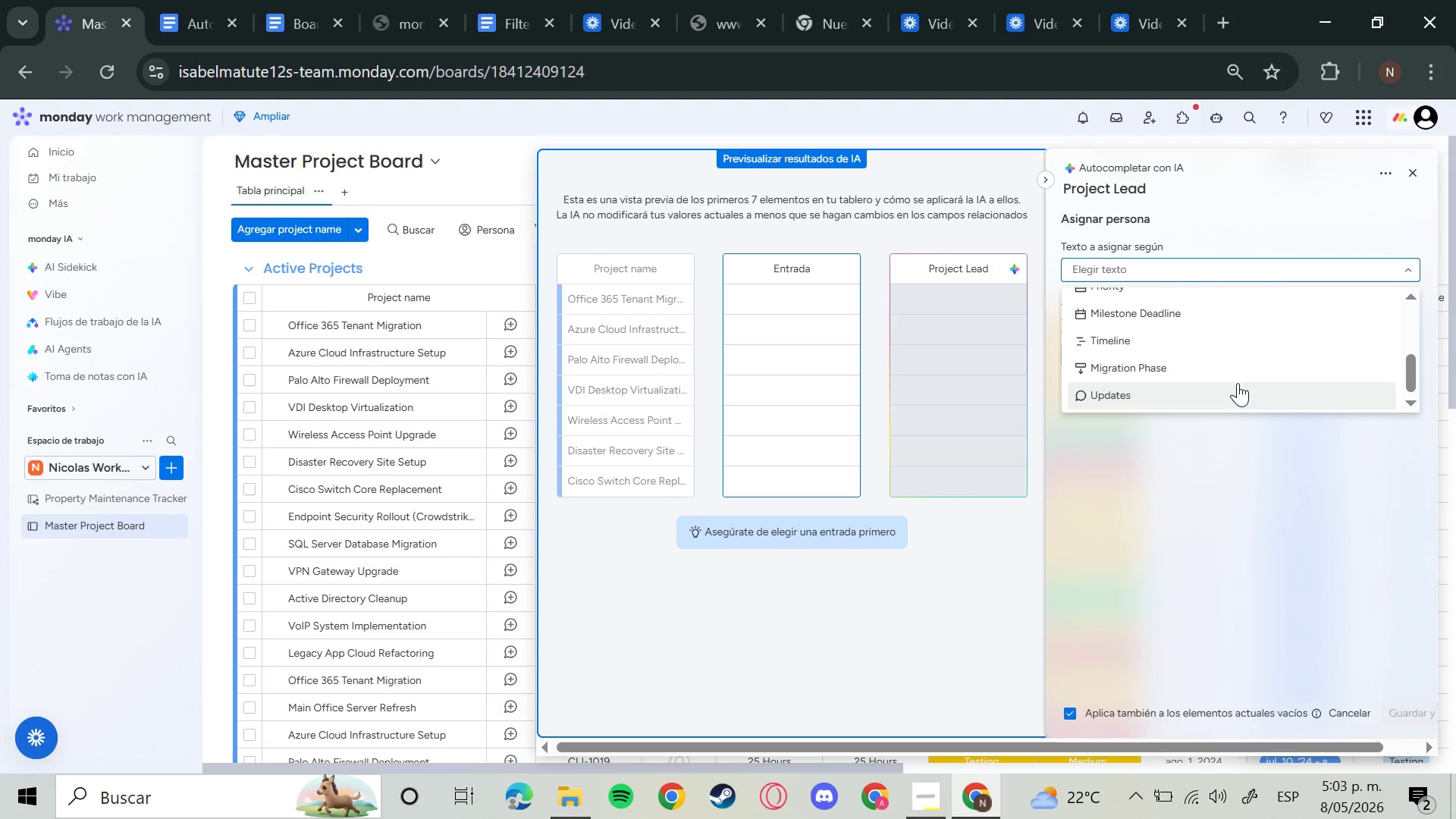 
mouse_move([1196, 380])
 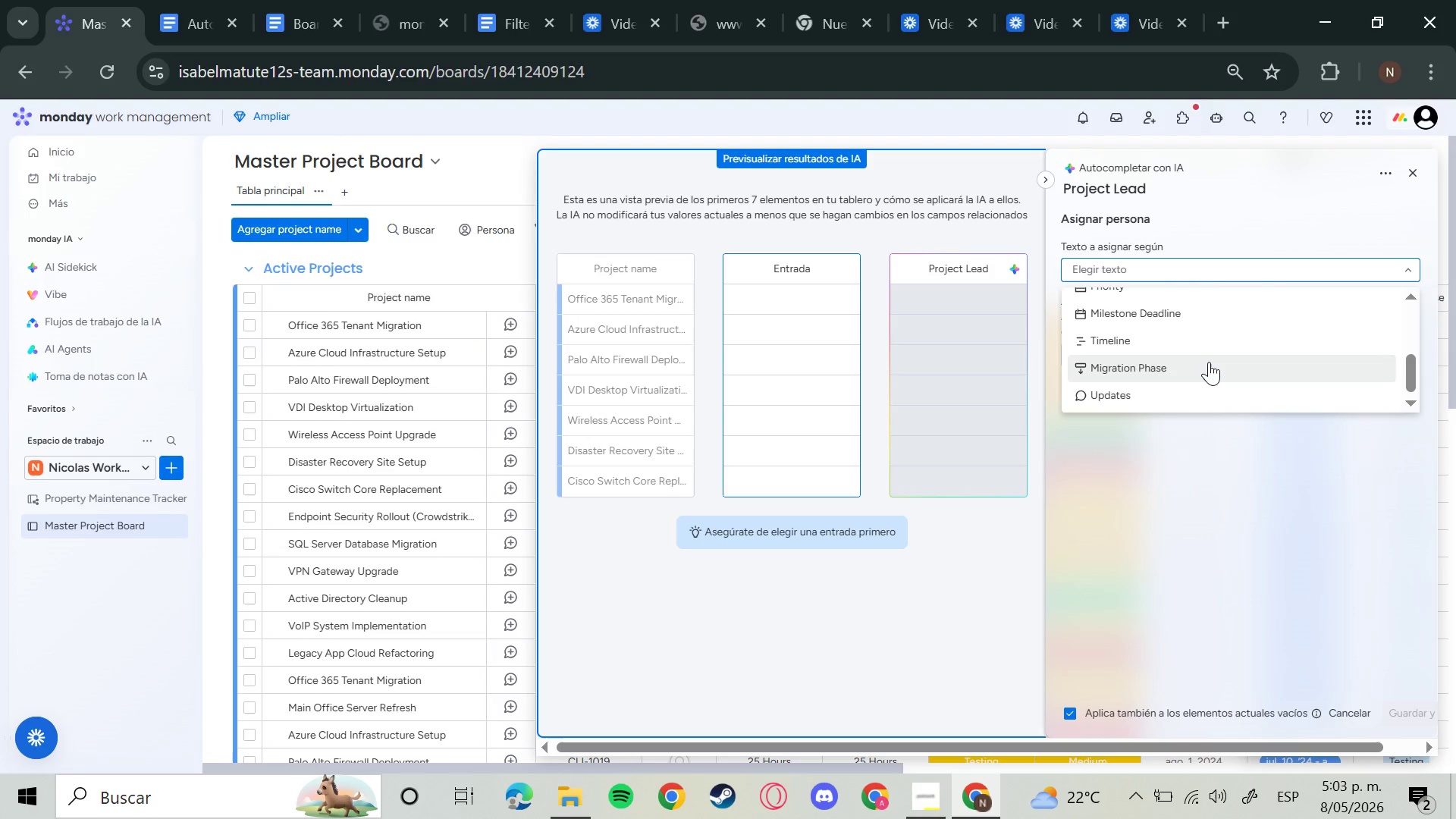 
left_click([1209, 362])
 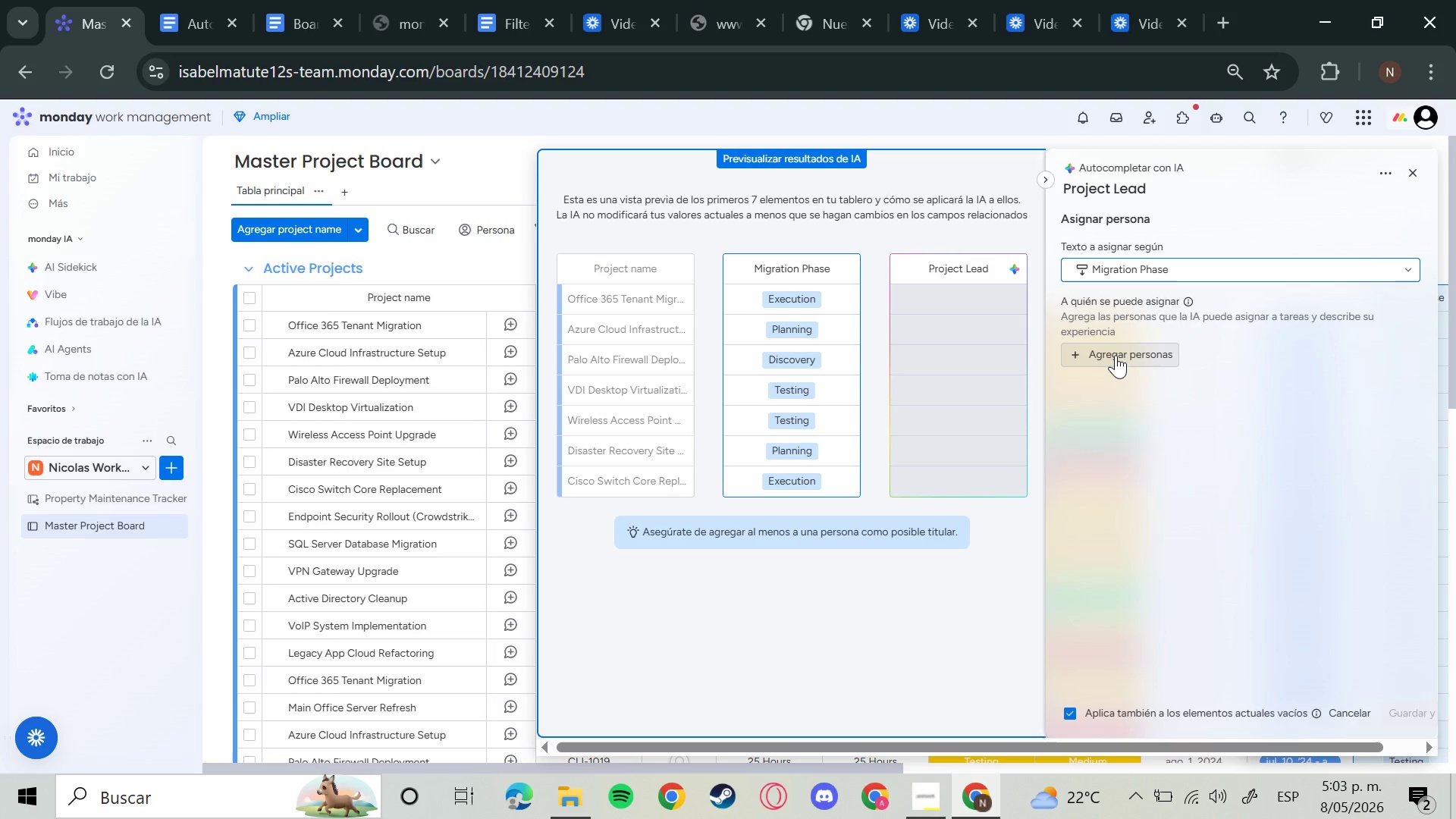 
wait(24.61)
 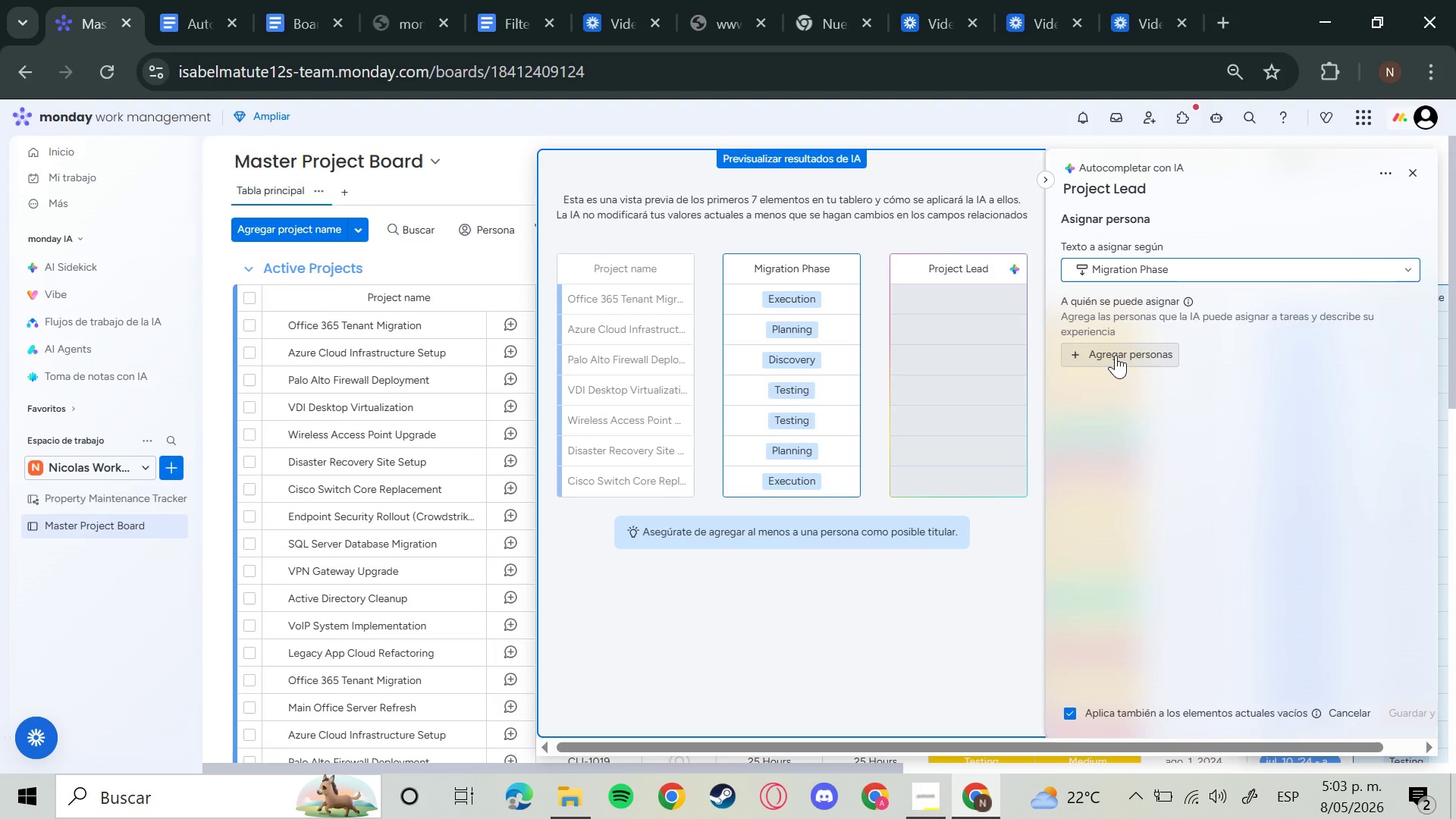 
left_click([1126, 355])
 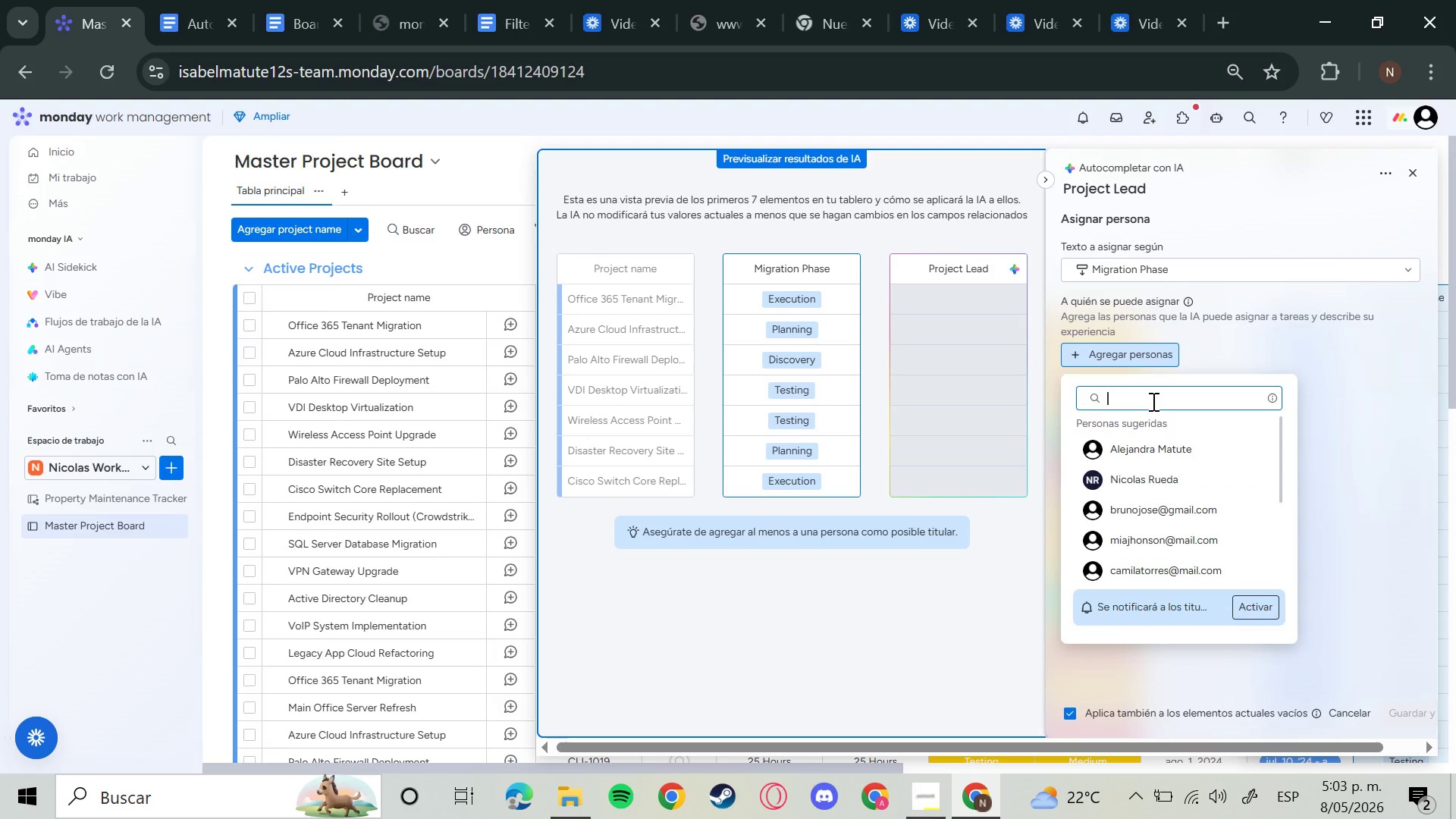 
left_click([1094, 461])
 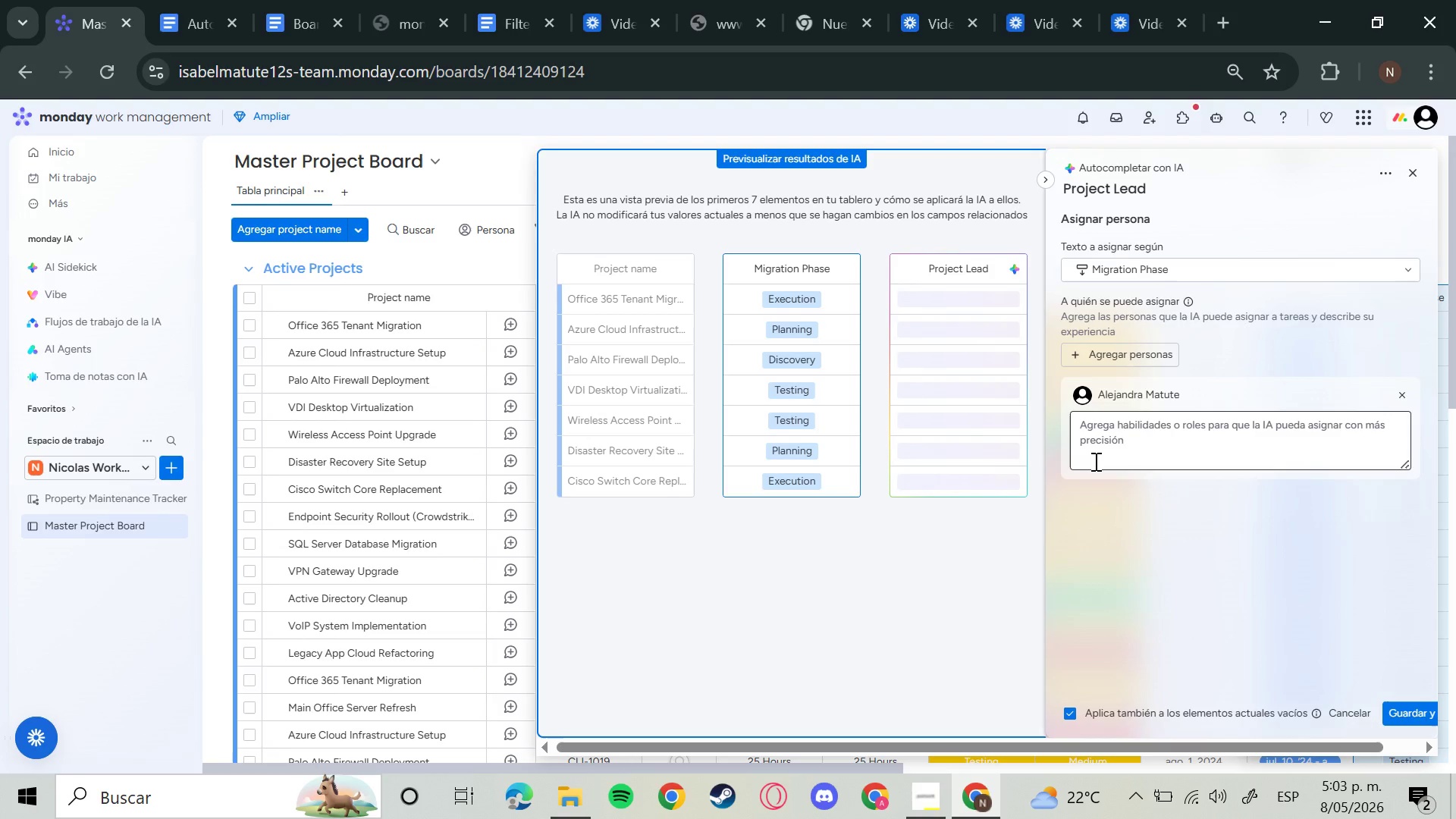 
left_click([1131, 450])
 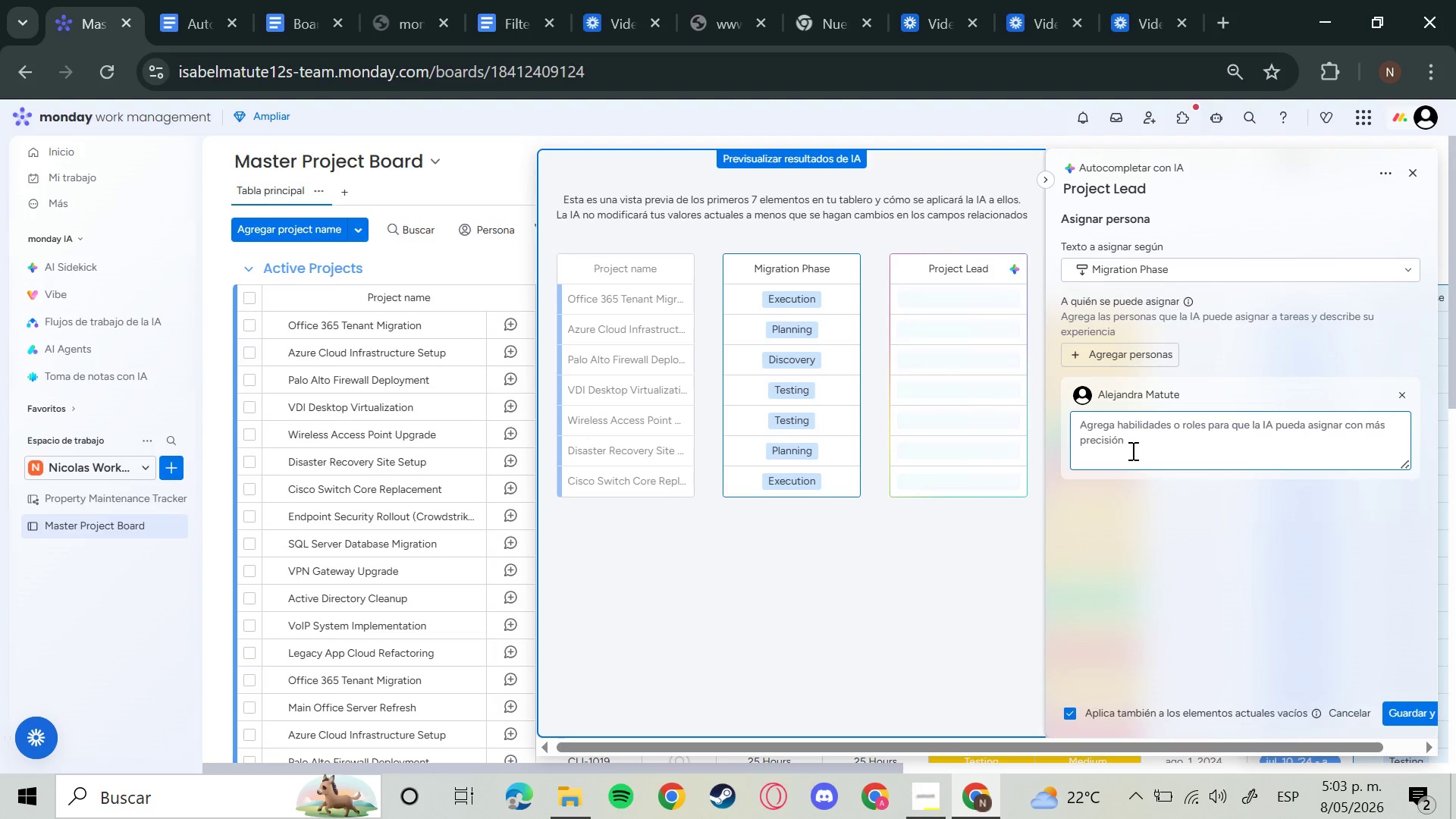 
type(executin)
key(Backspace)
type(on)
 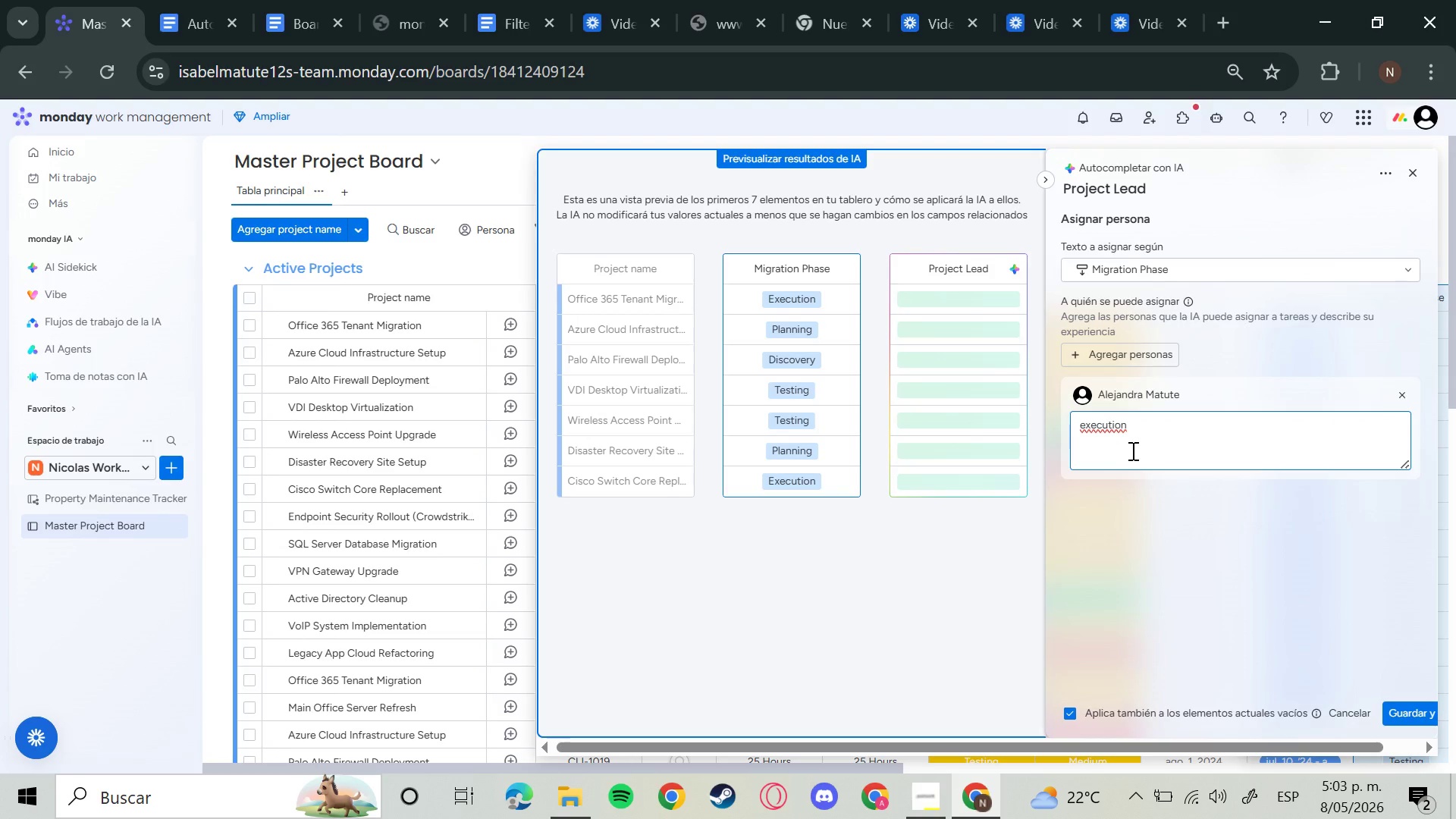 
wait(6.92)
 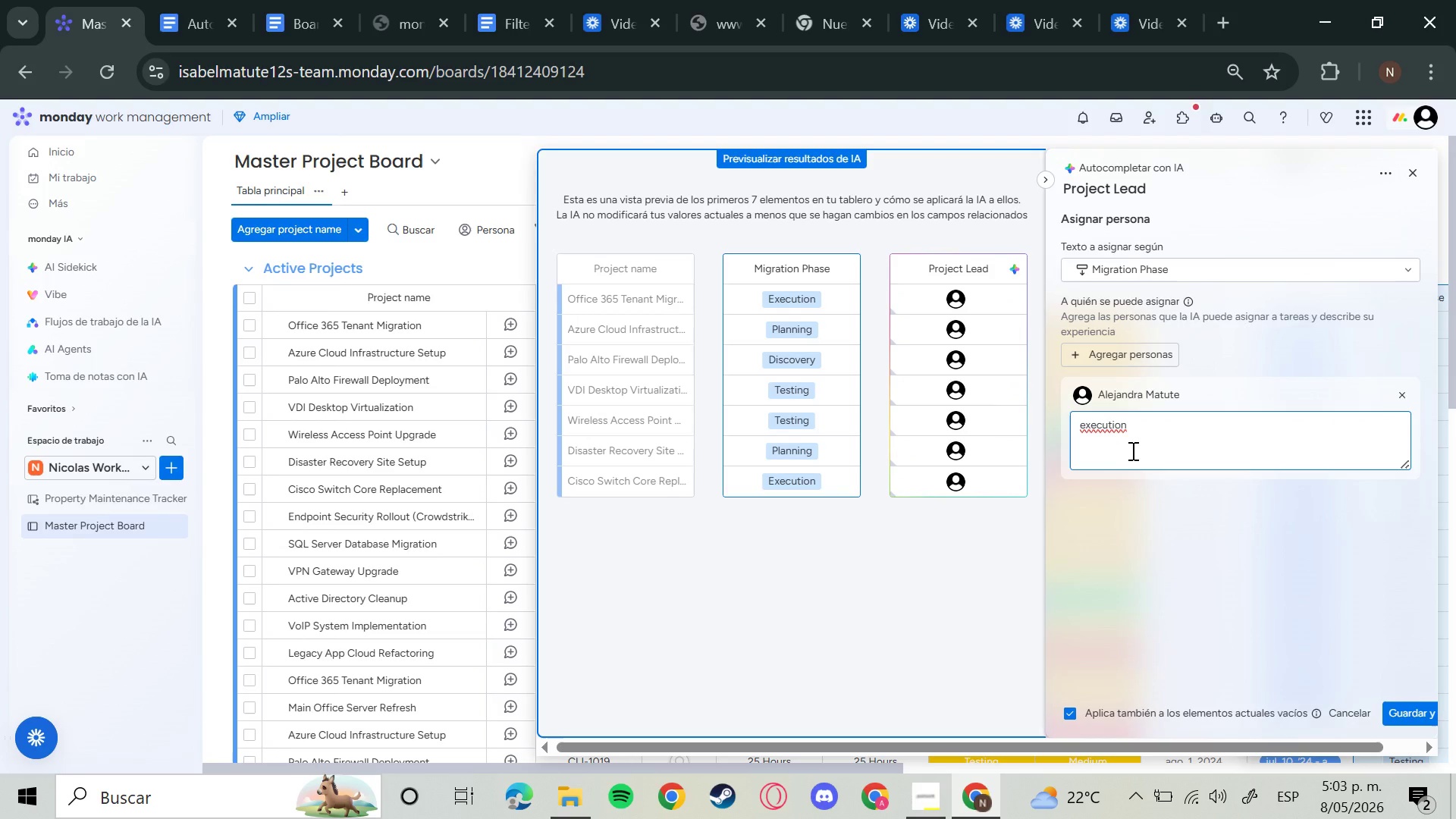 
left_click([1161, 563])
 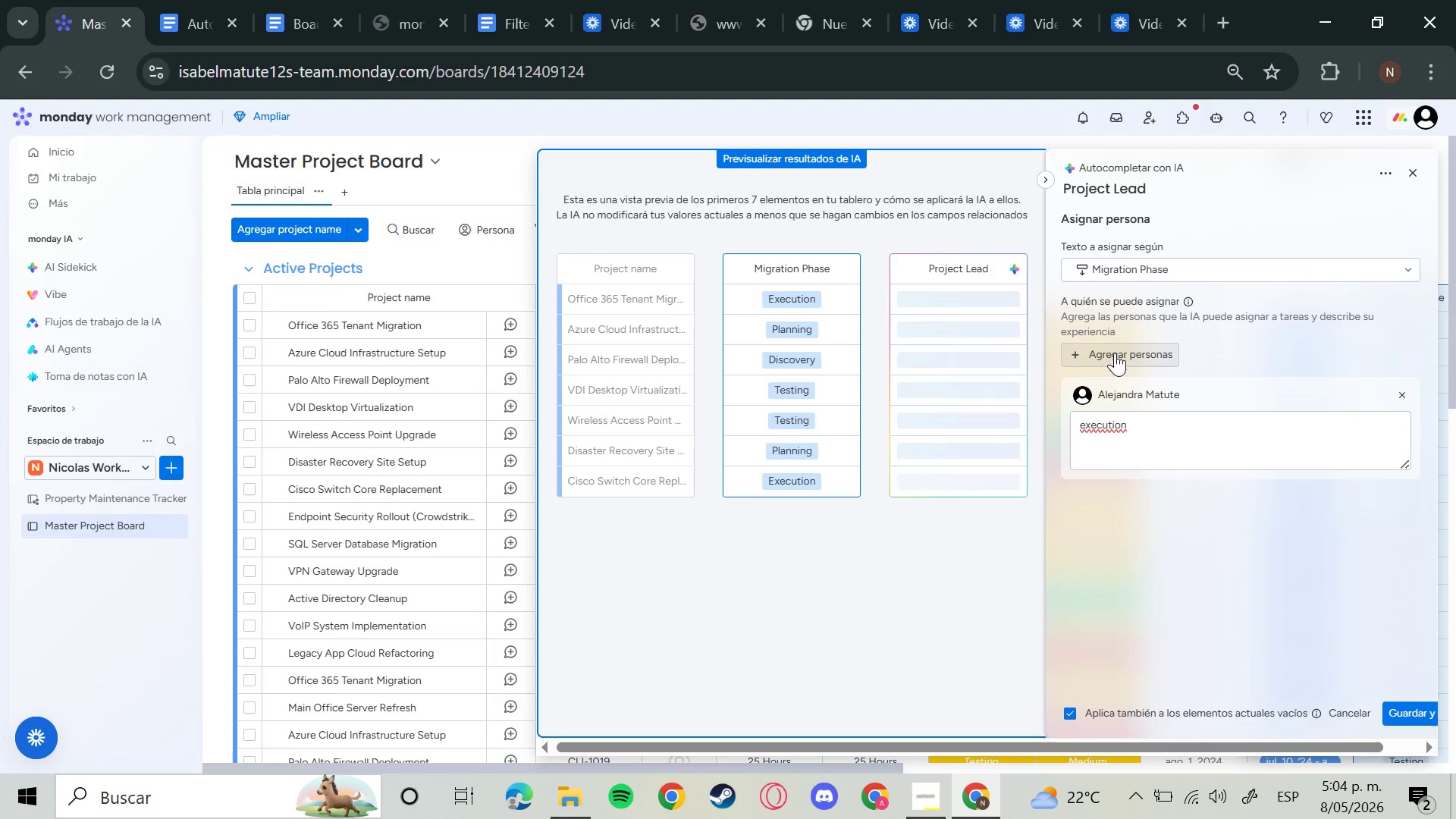 
wait(5.36)
 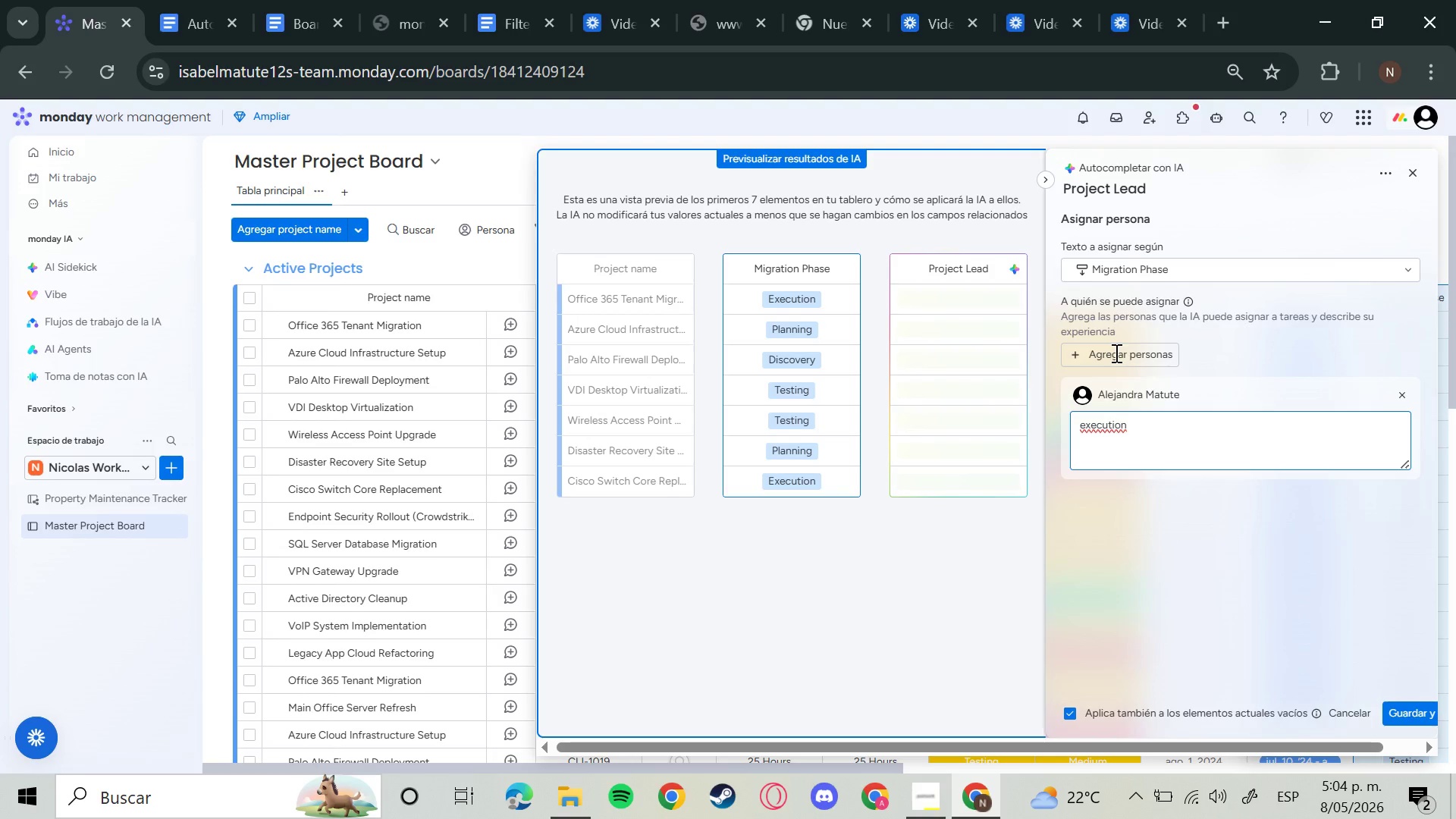 
left_click([1115, 353])
 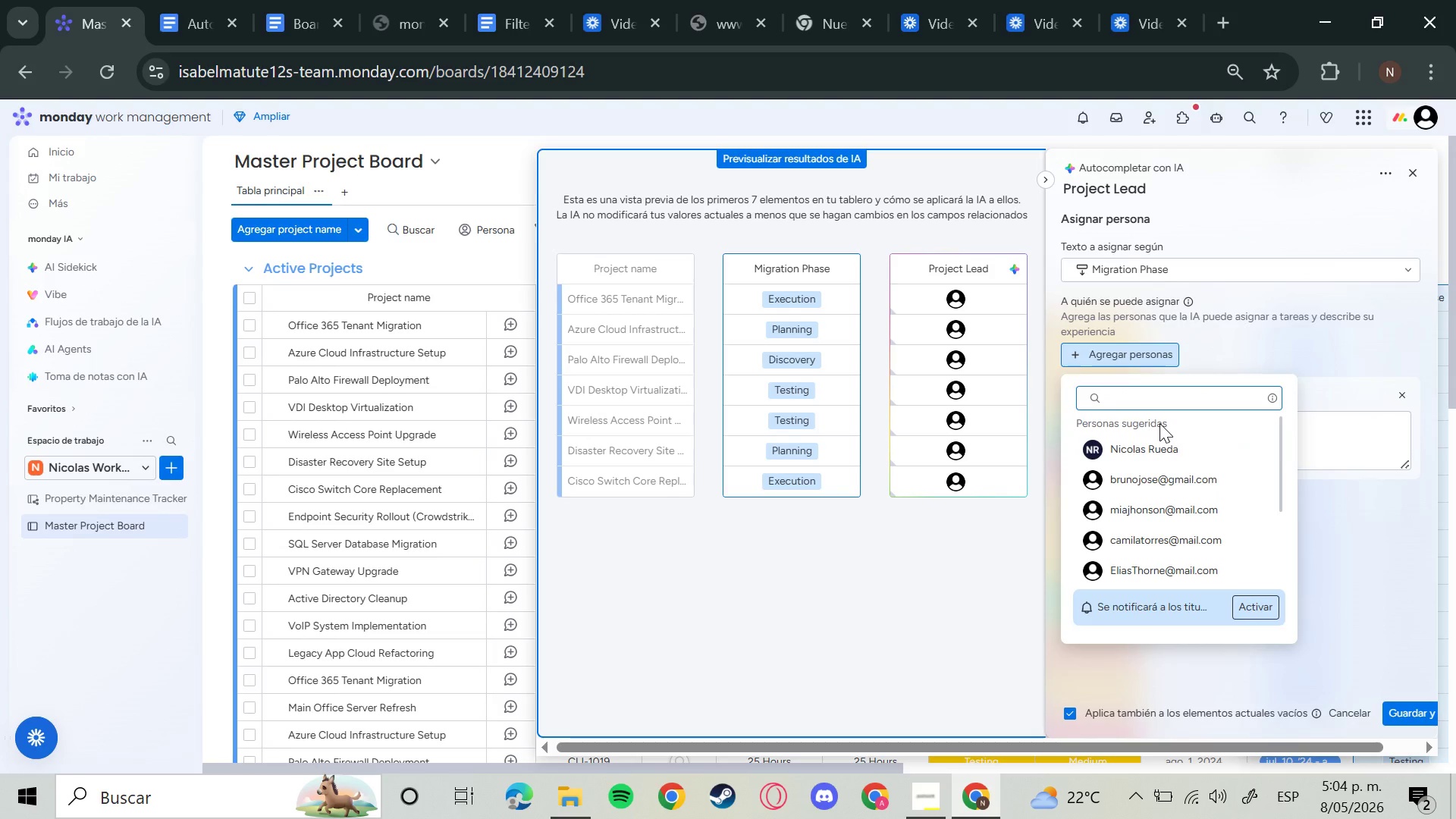 
left_click([1166, 479])
 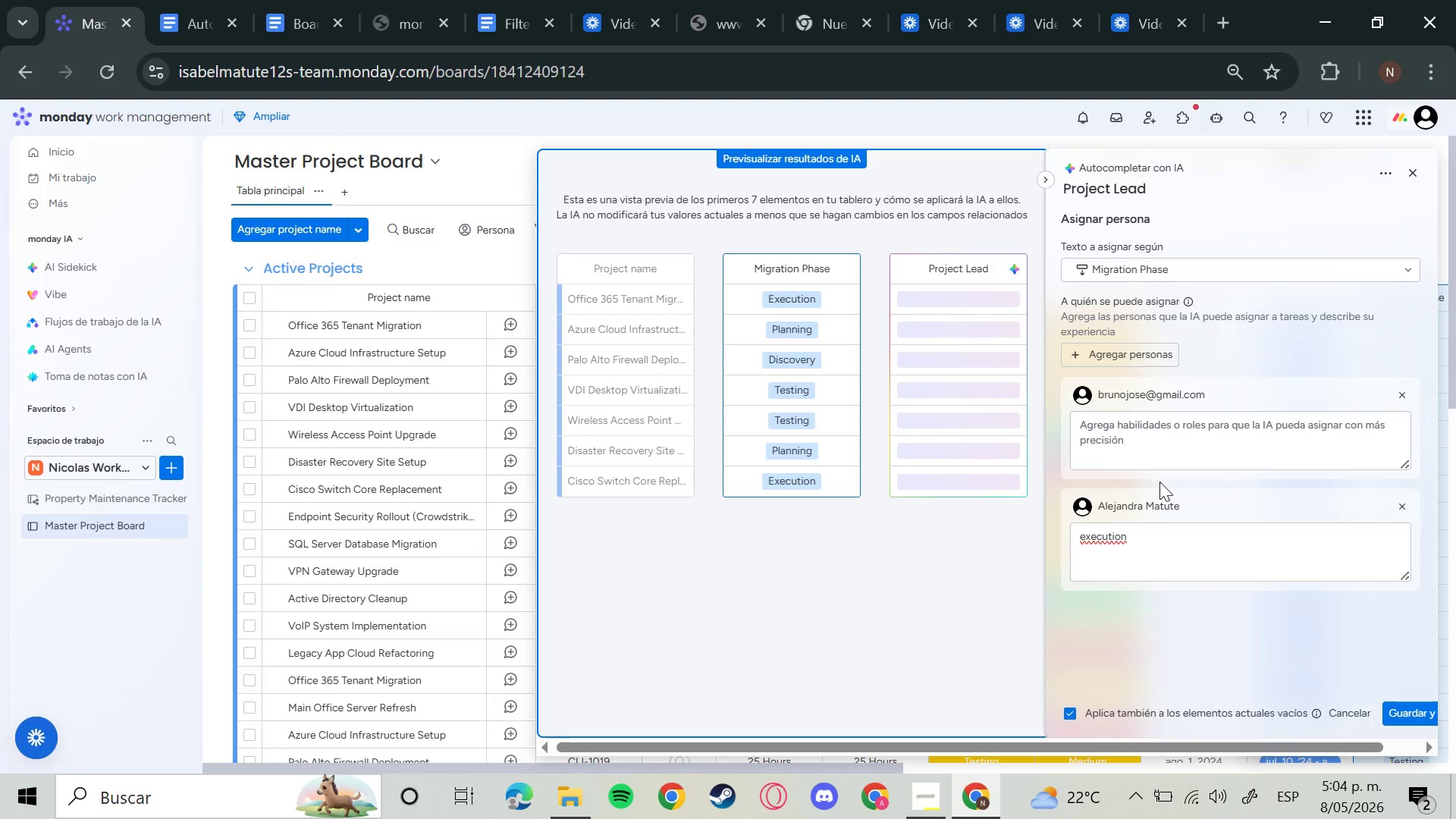 
left_click([1147, 435])
 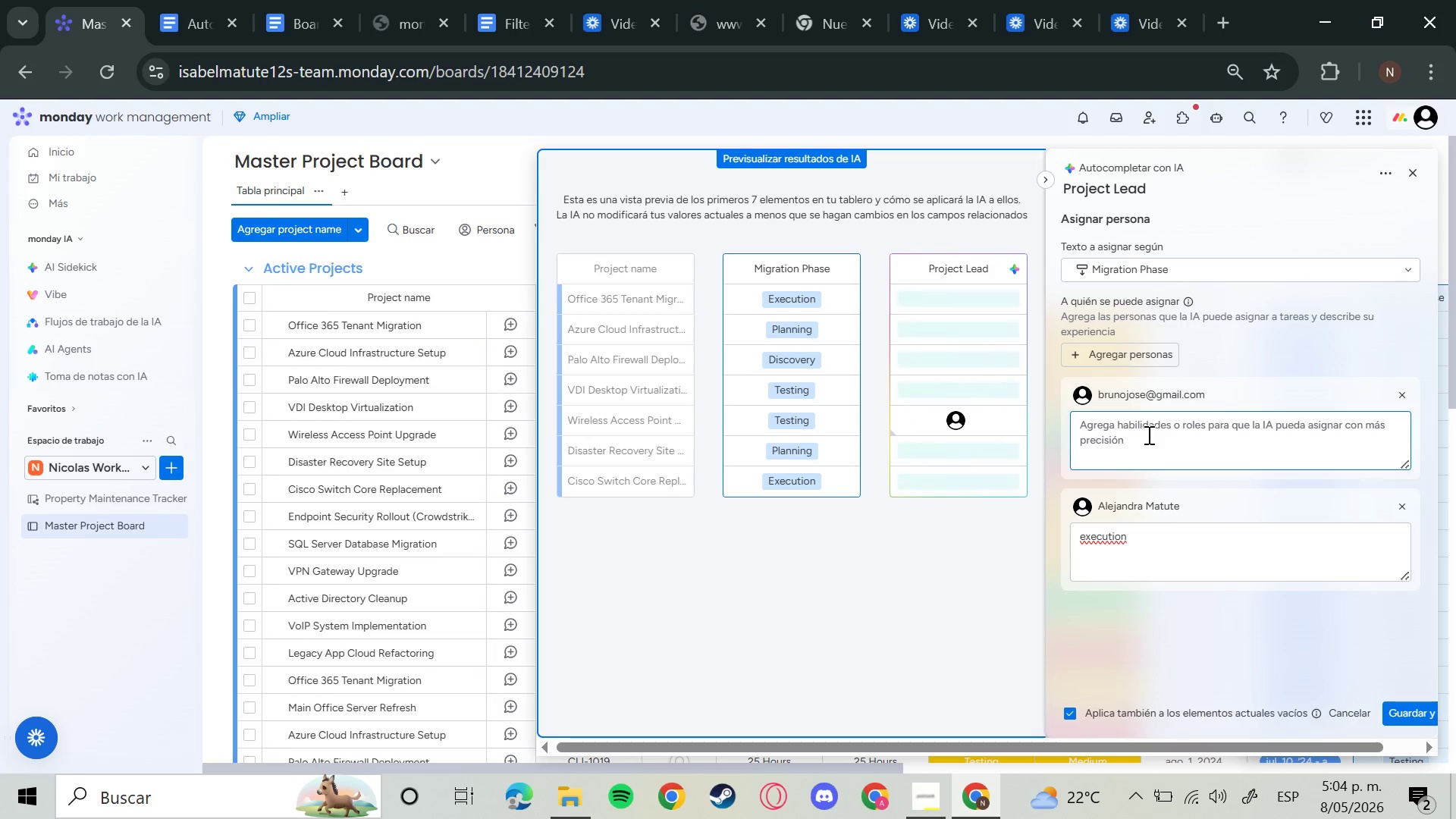 
type(planning)
 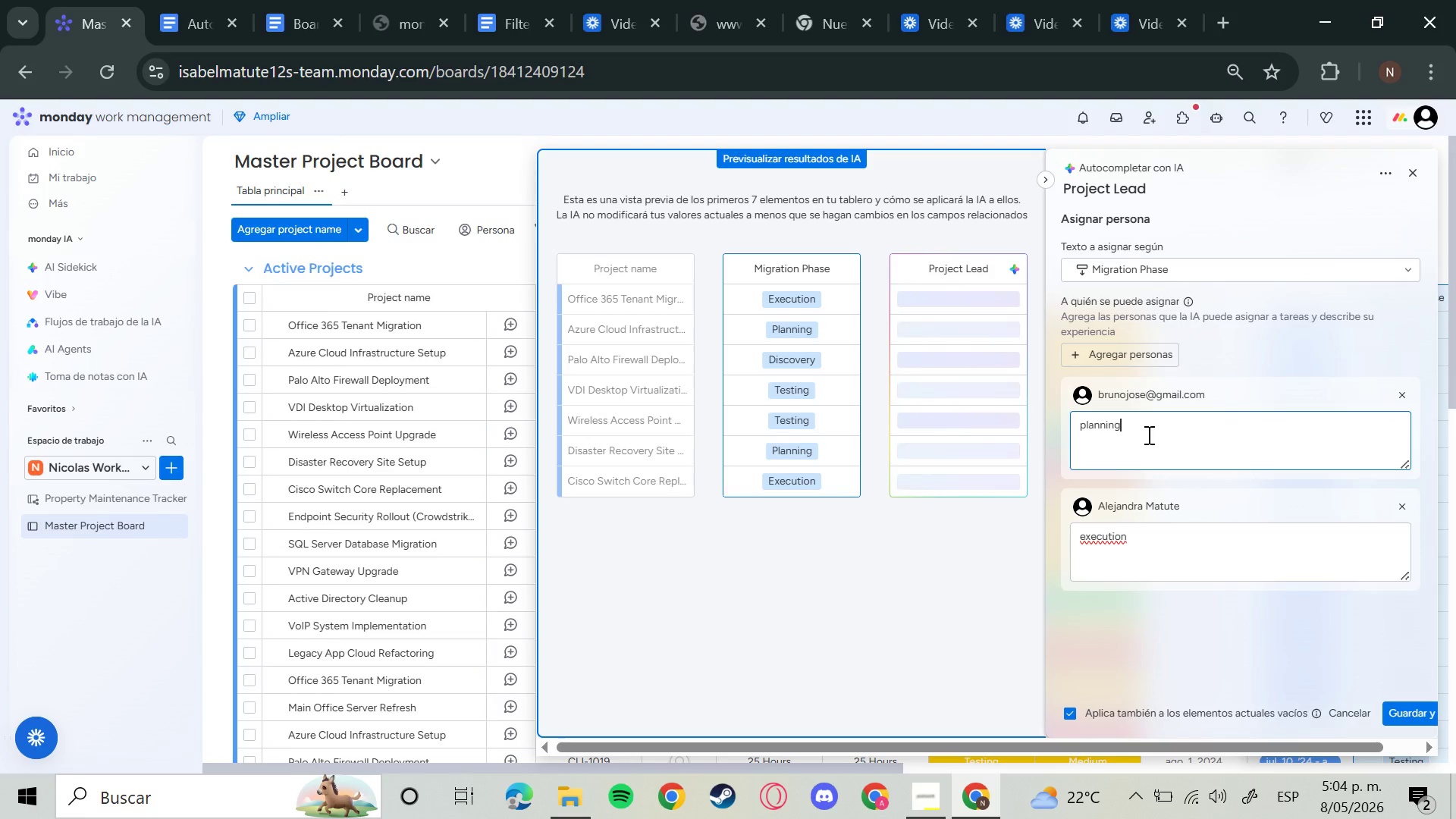 
key(Enter)
 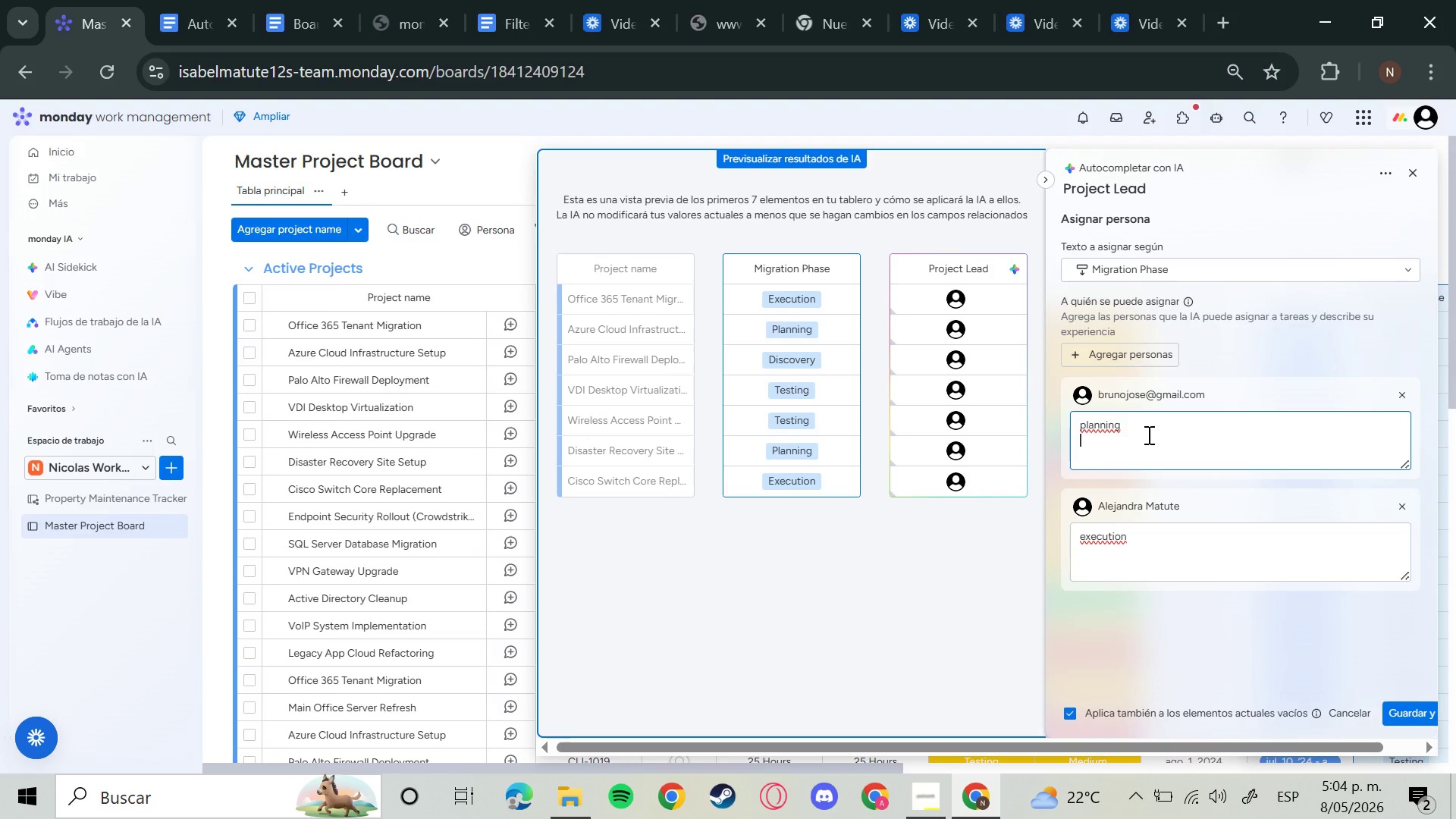 
wait(21.58)
 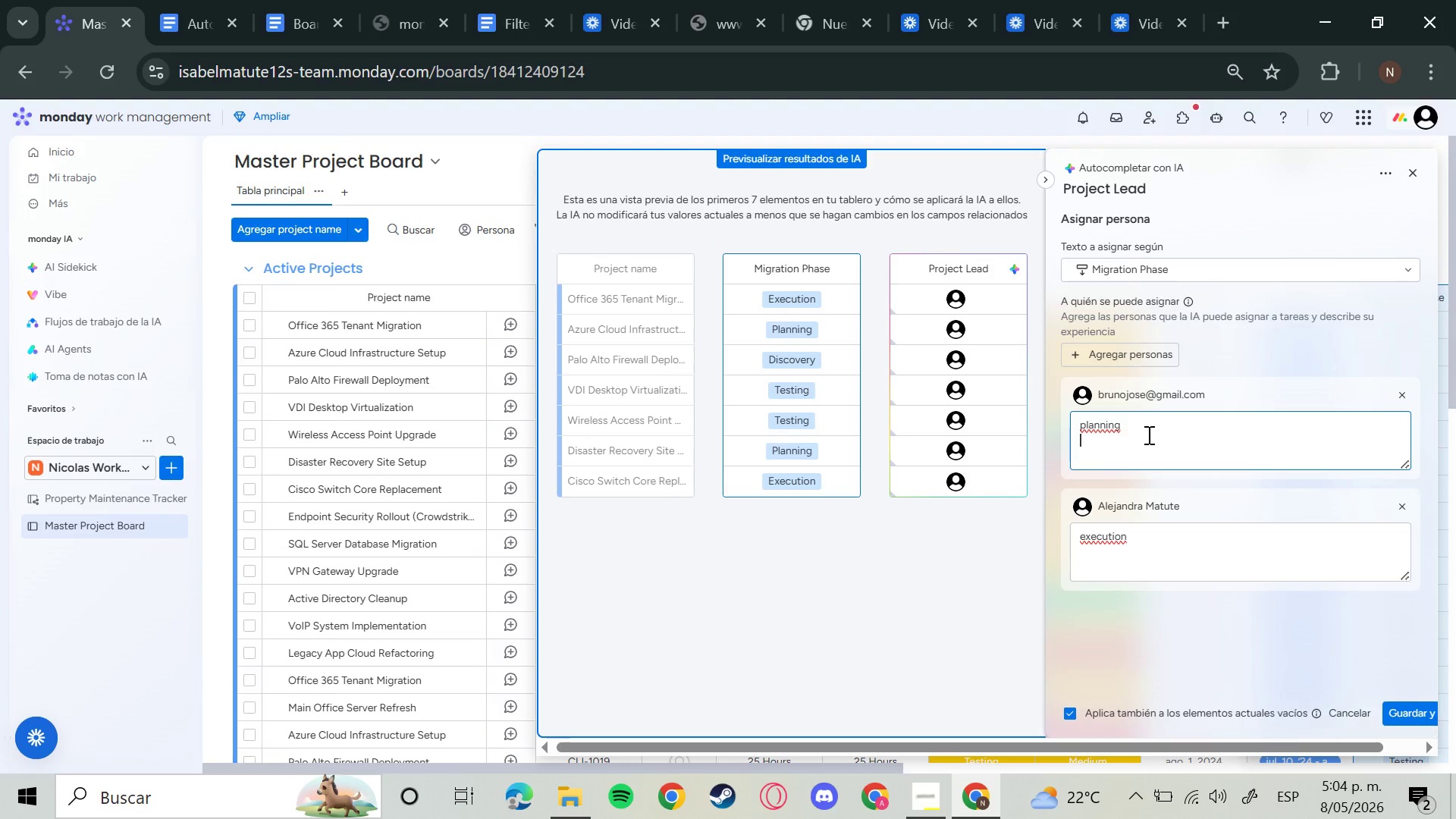 
left_click([1114, 356])
 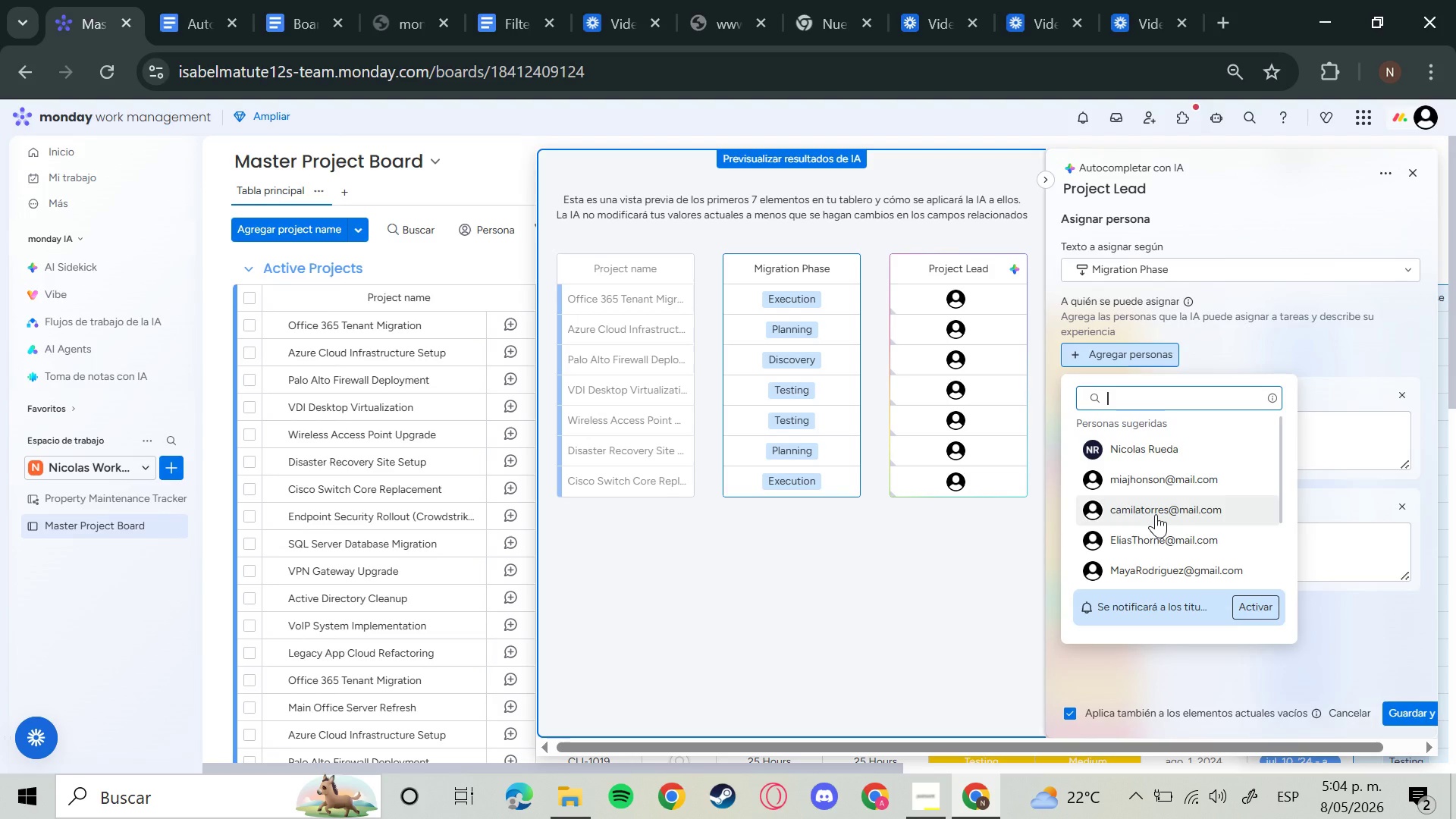 
left_click([1156, 514])
 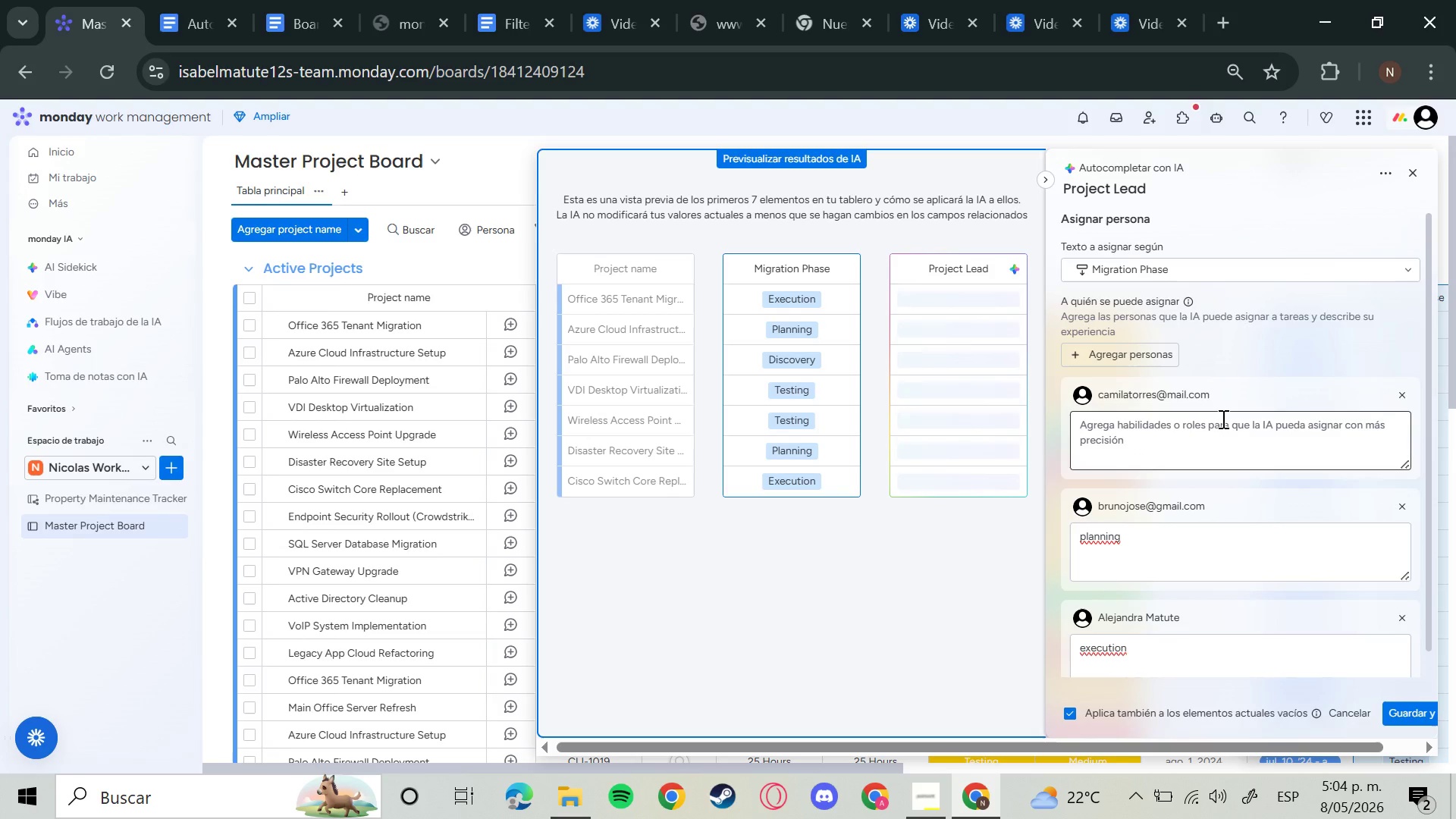 
left_click([1298, 353])
 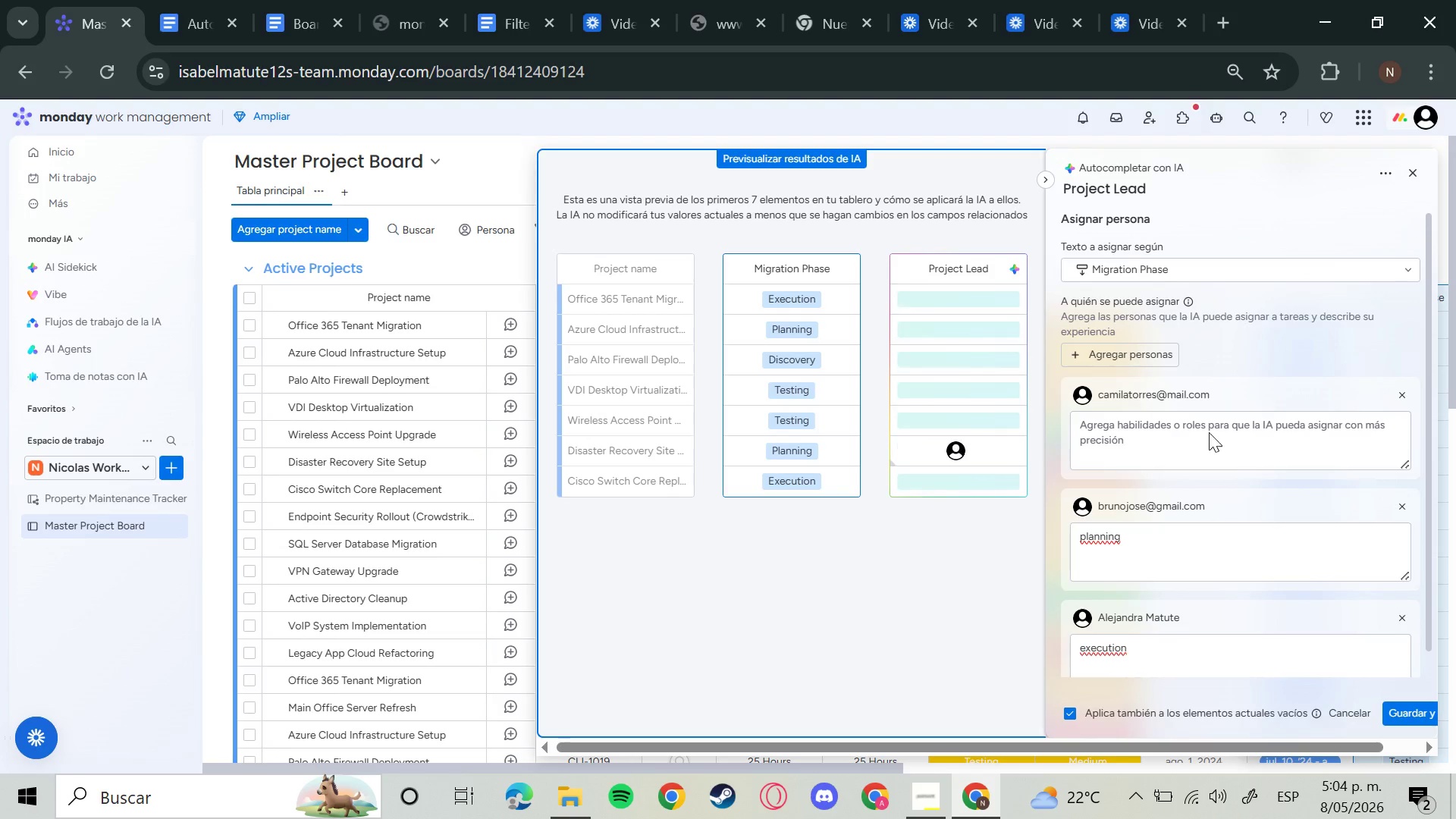 
left_click([1209, 432])
 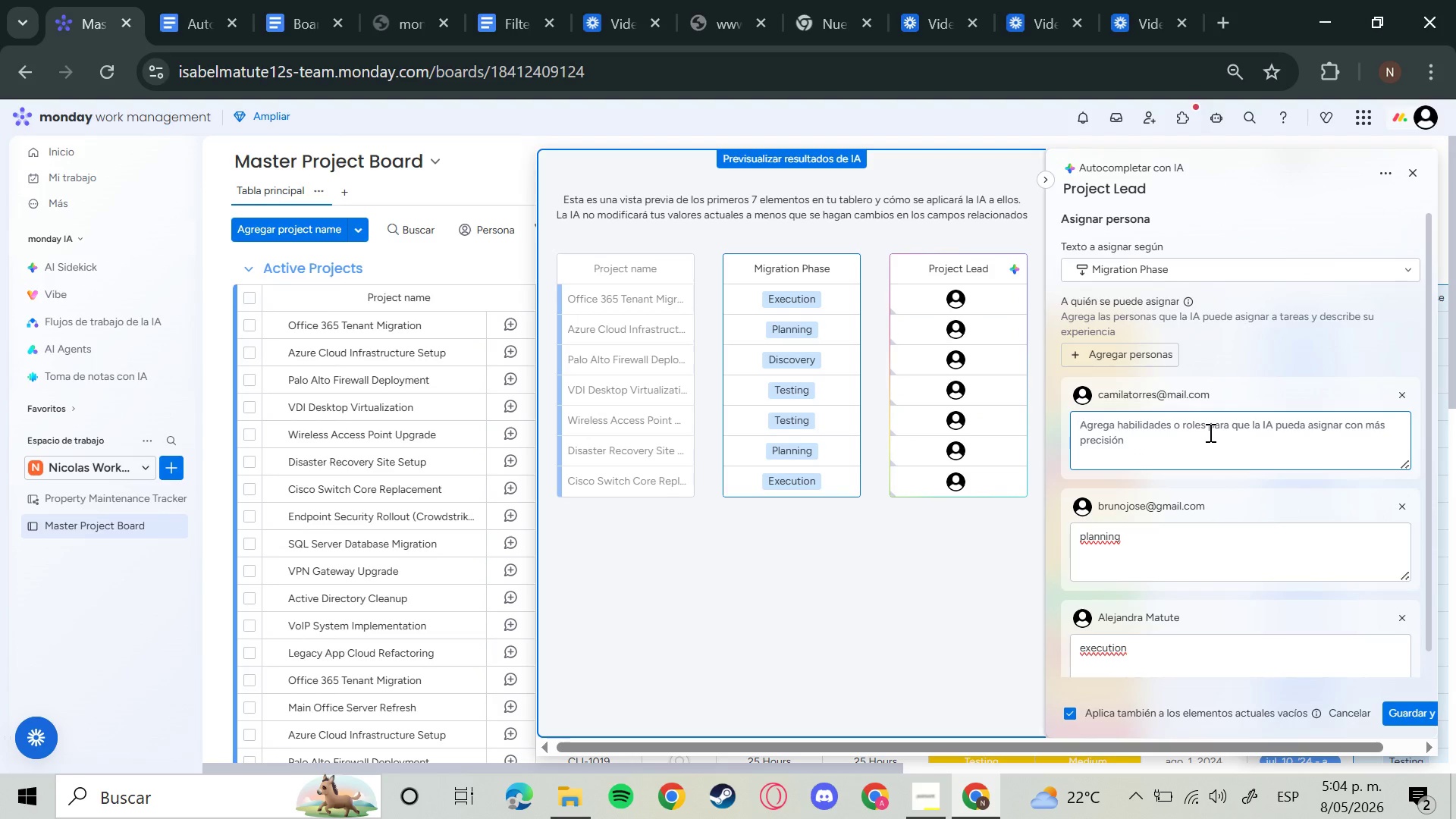 
type(Discovery)
 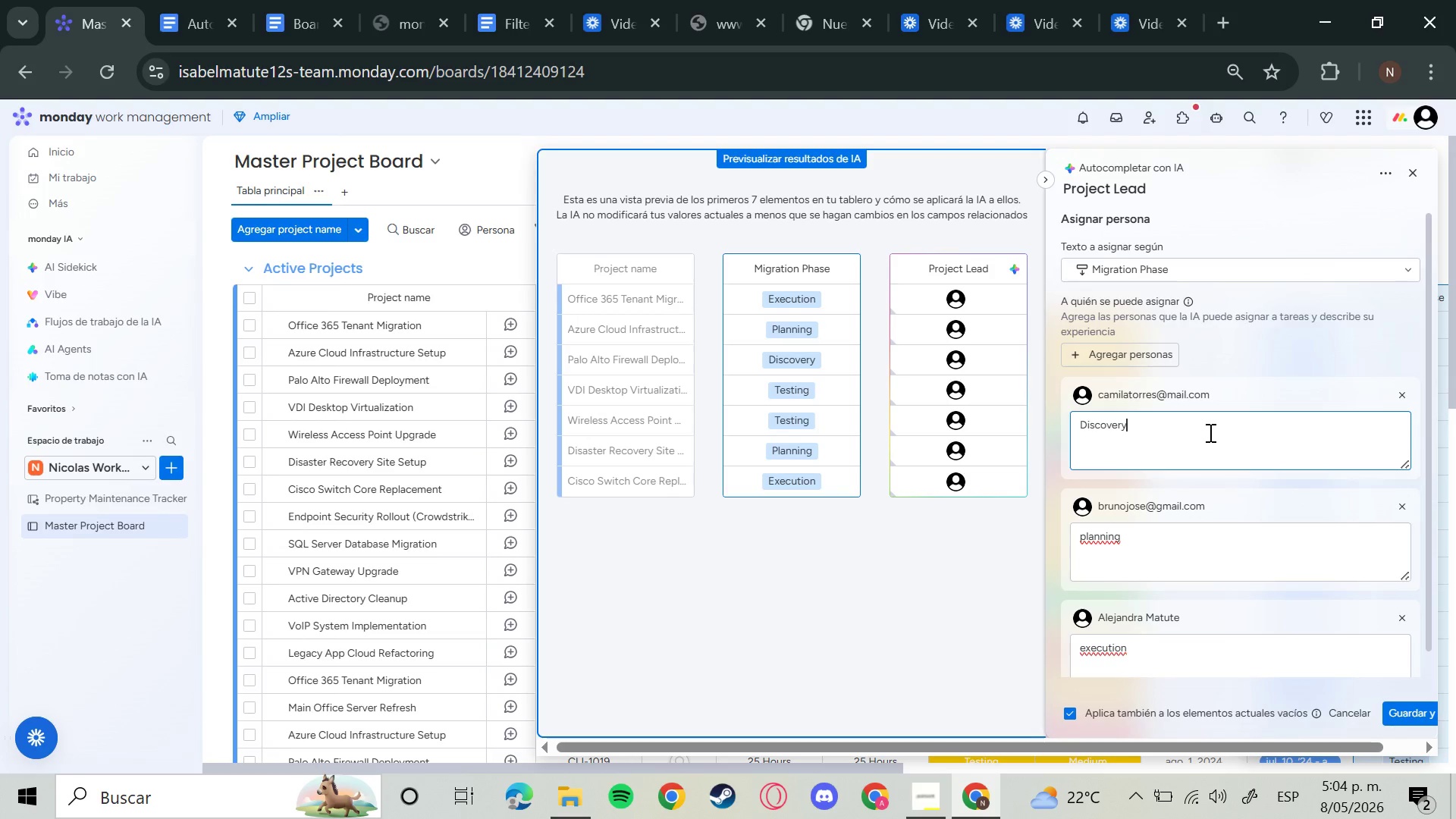 
key(Enter)
 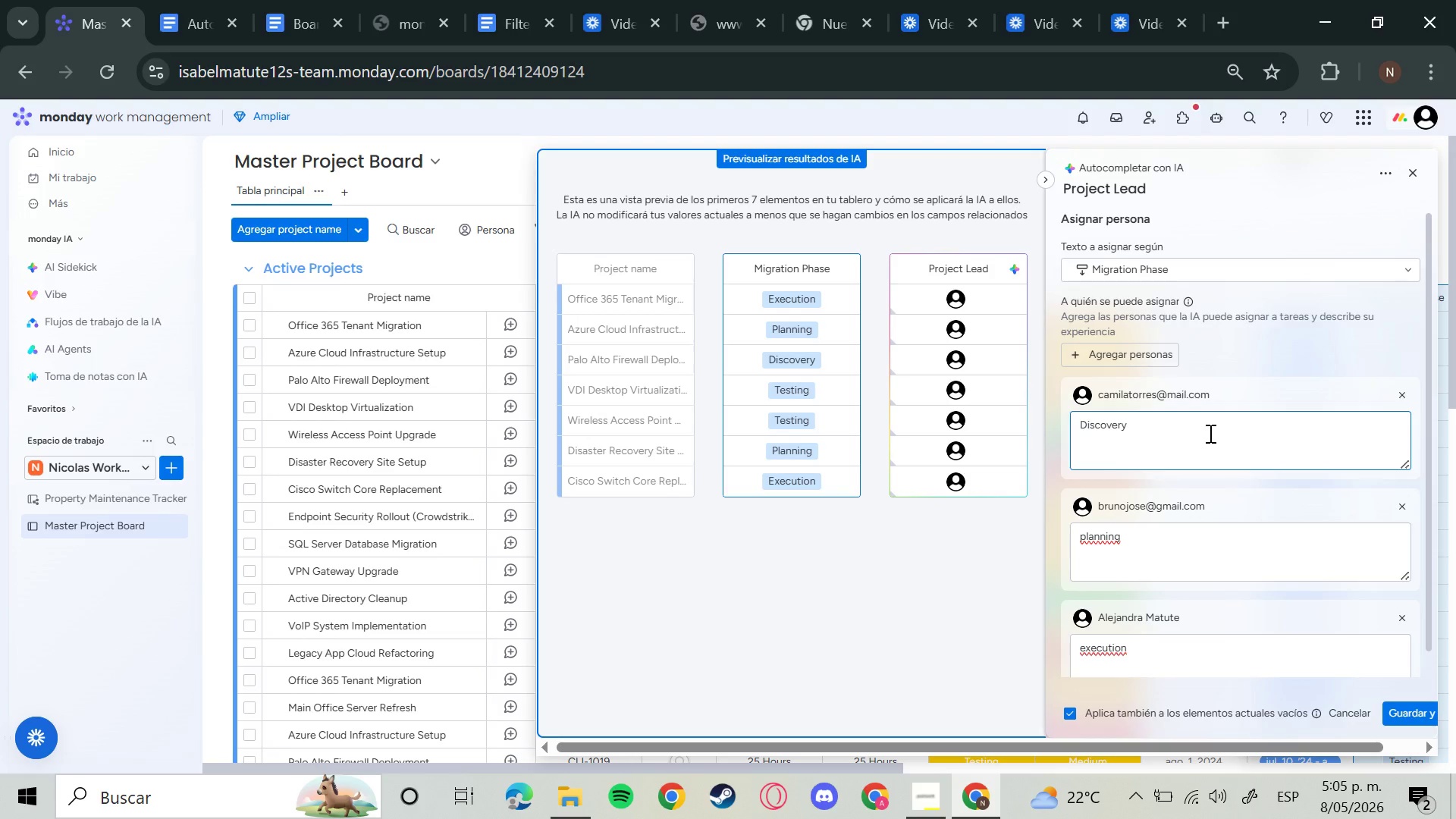 
wait(18.06)
 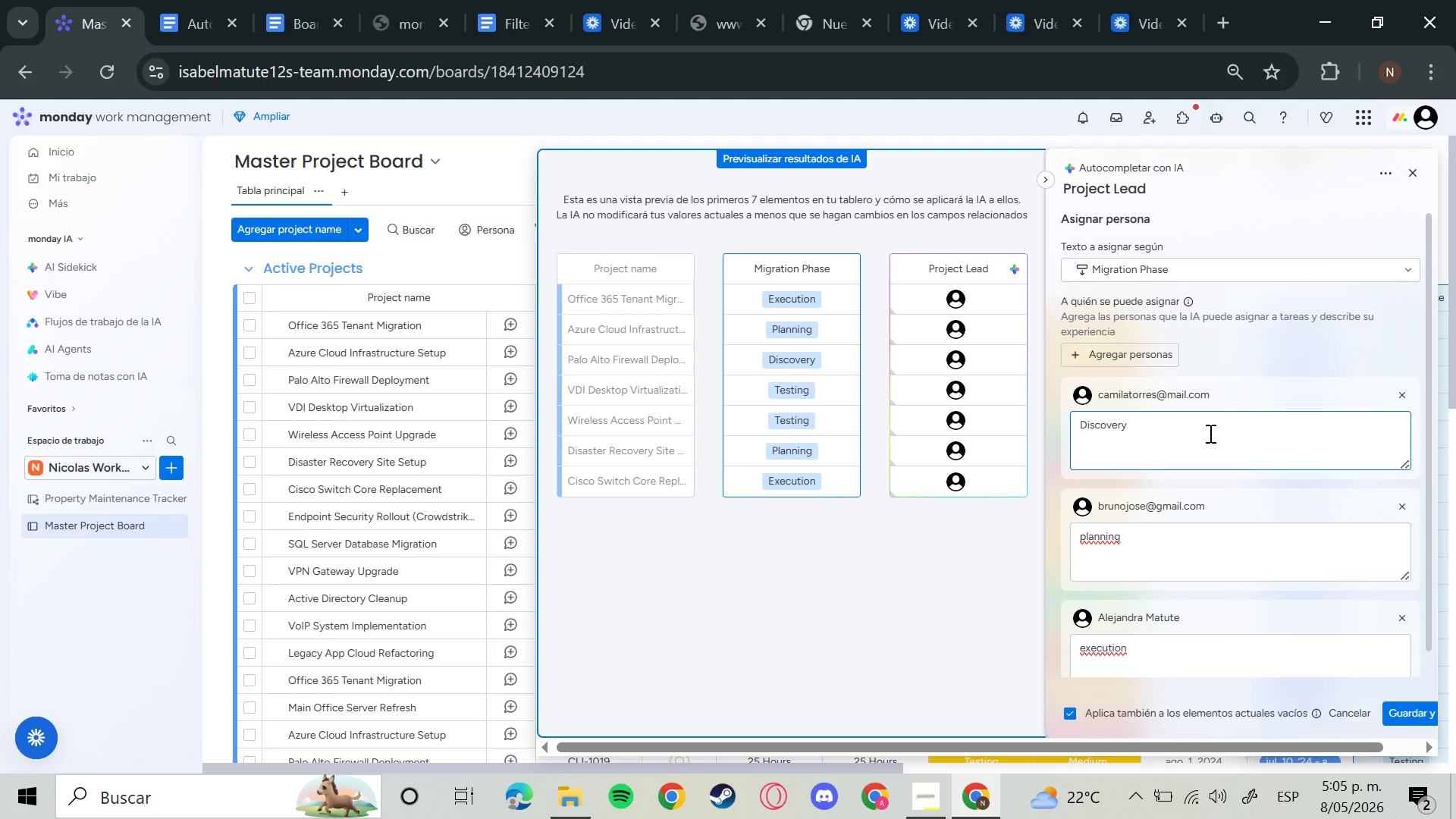 
scroll: coordinate [813, 446], scroll_direction: down, amount: 1.0
 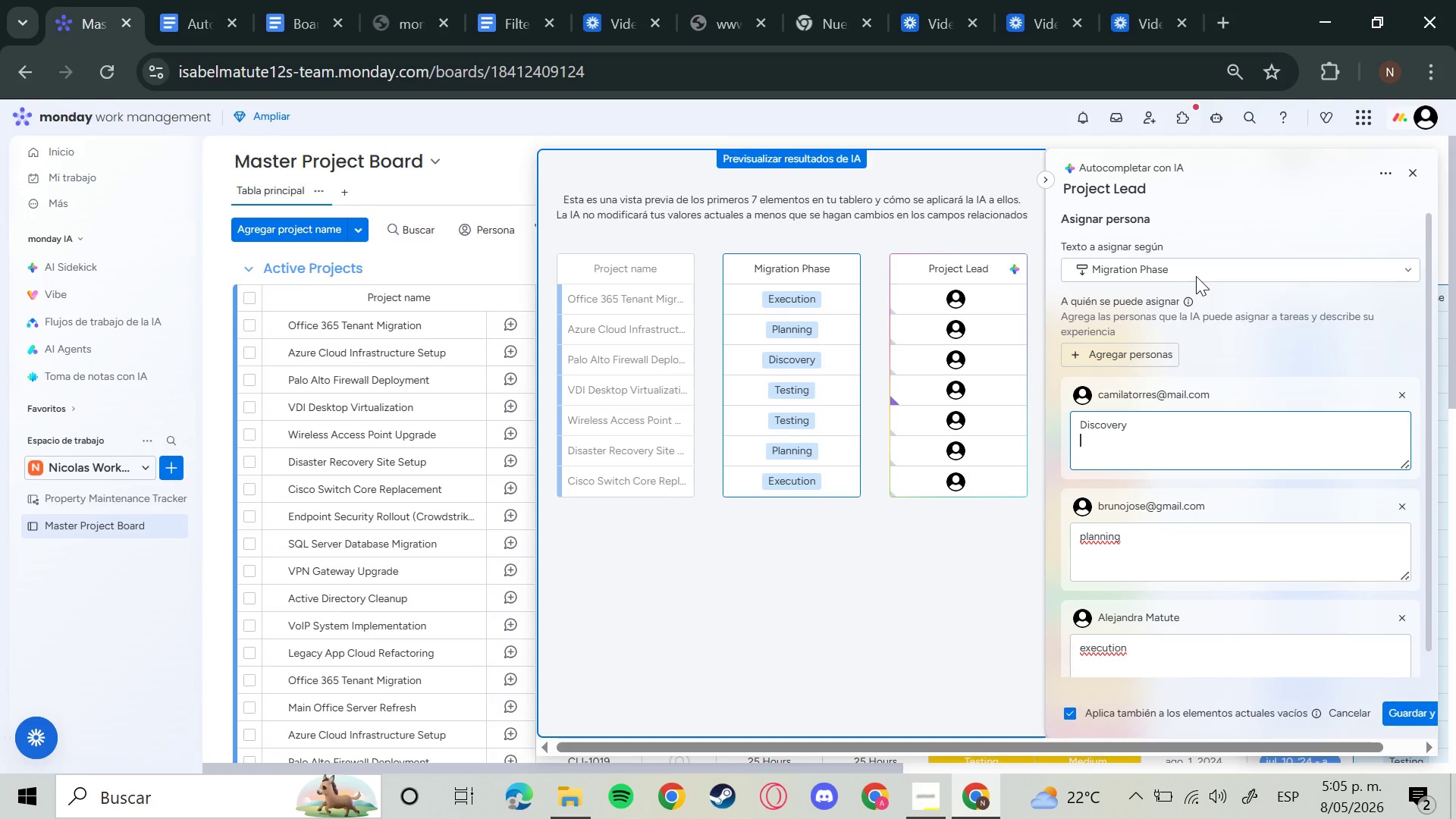 
left_click([1194, 265])
 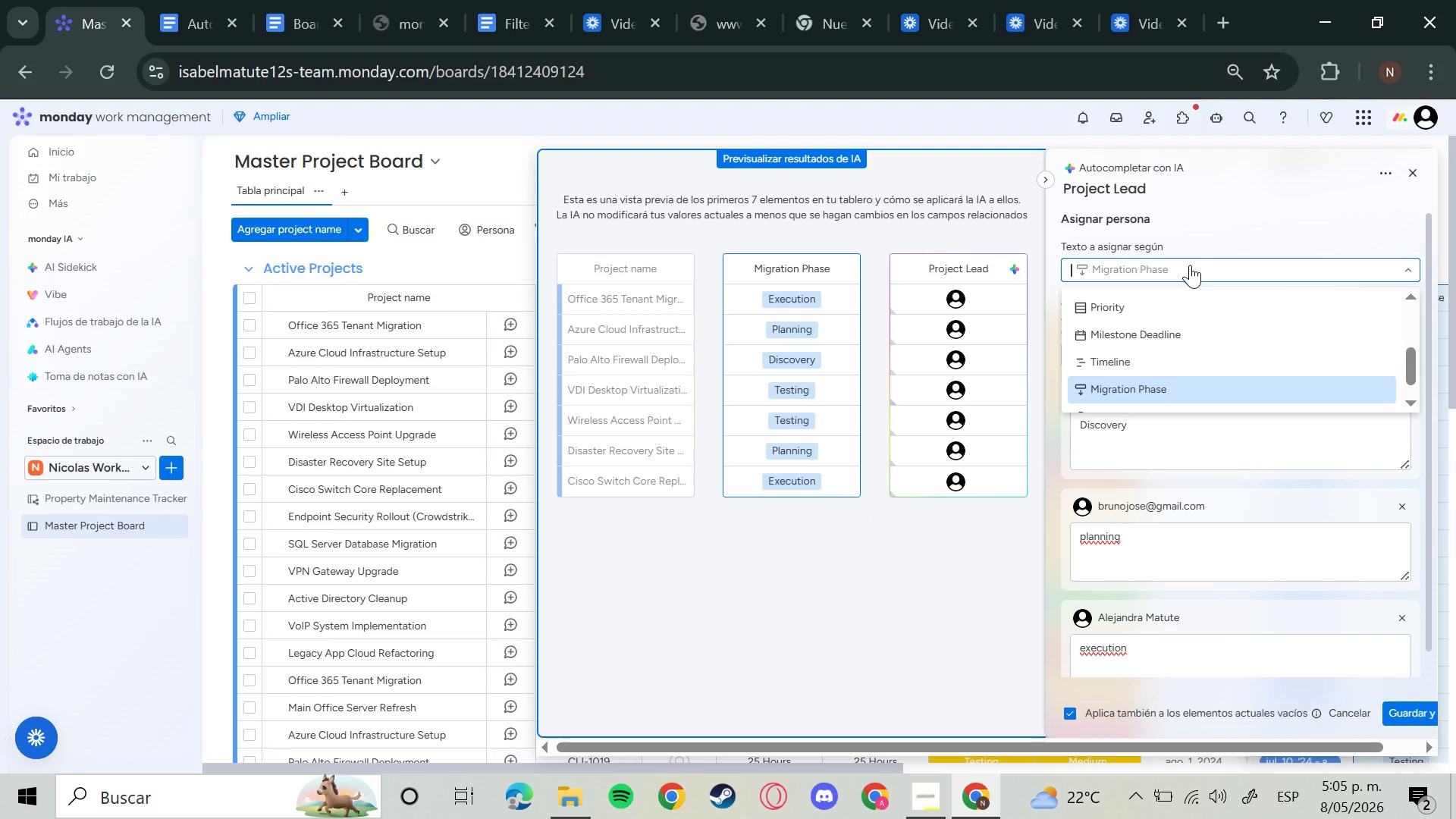 
left_click([1188, 262])
 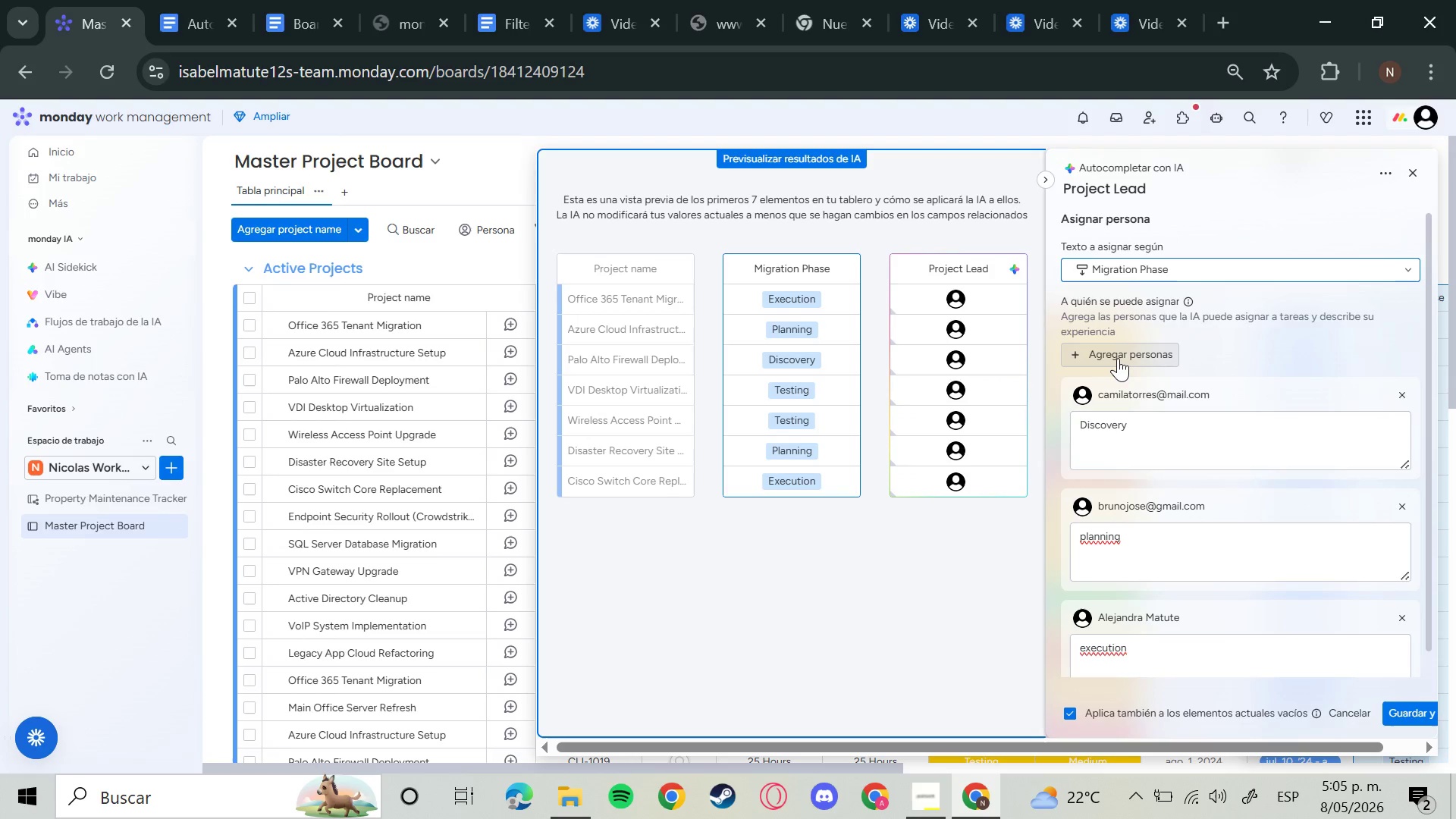 
left_click([1118, 358])
 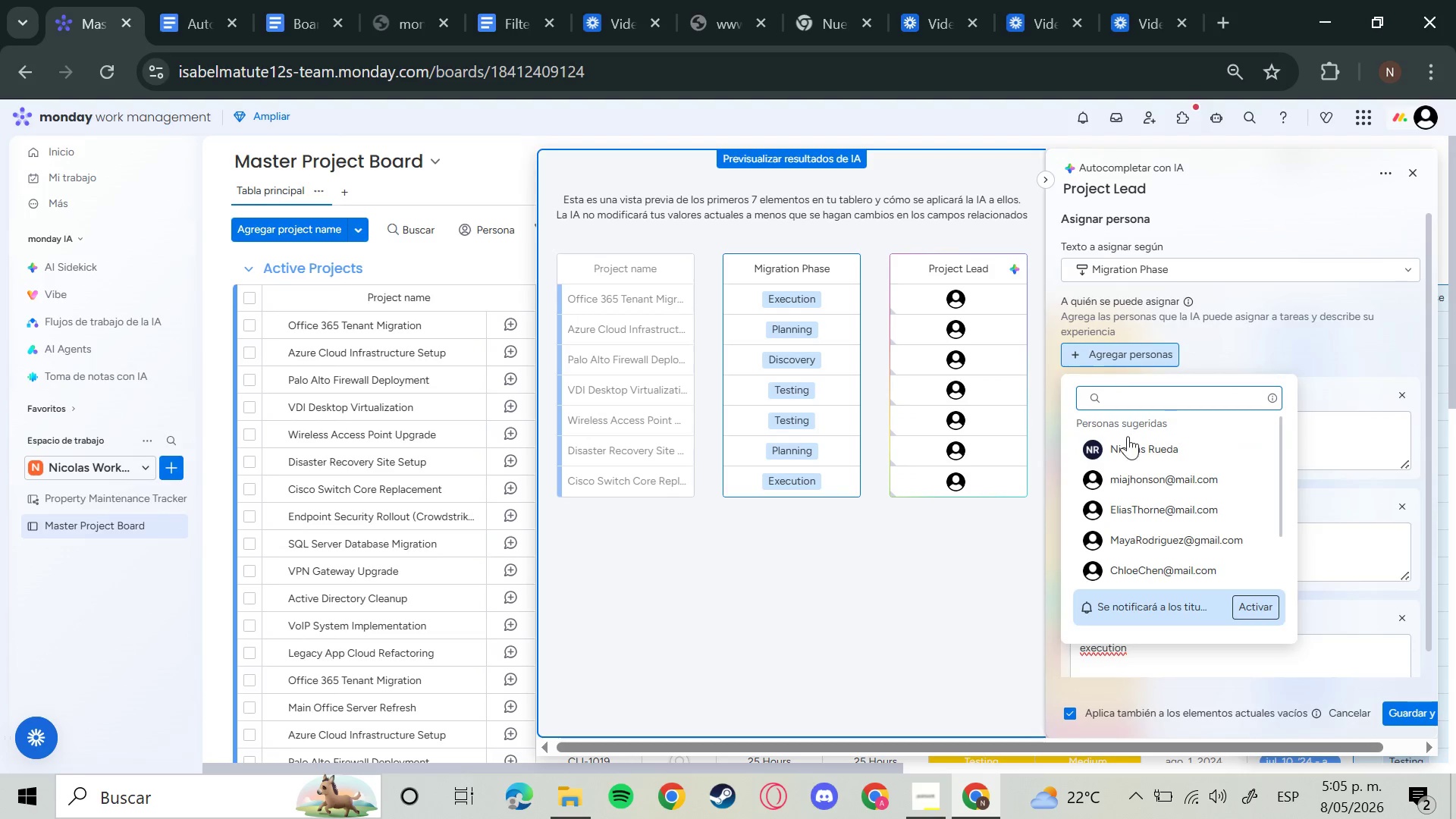 
left_click([1128, 436])
 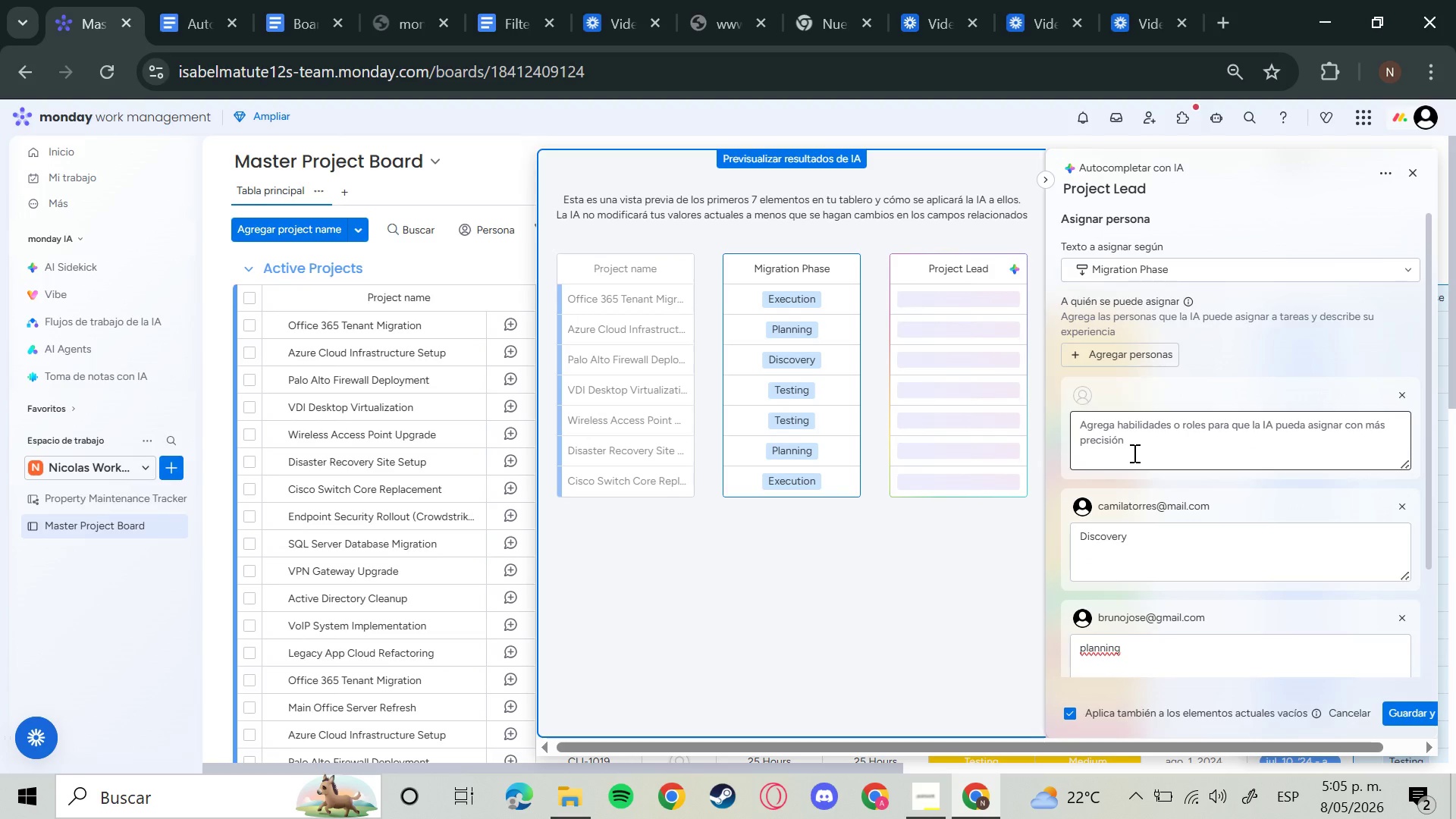 
left_click([1133, 453])
 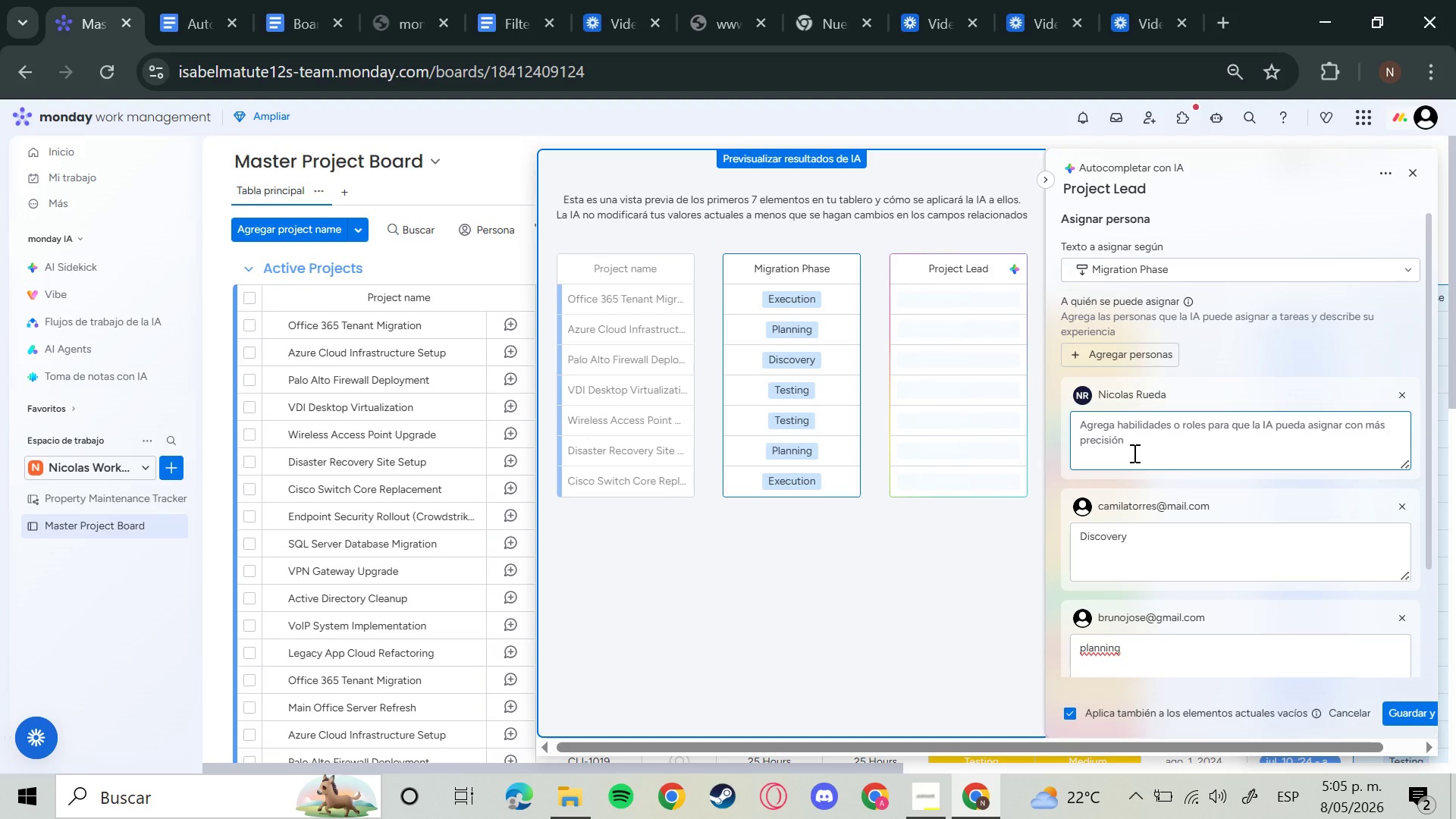 
type(testing)
 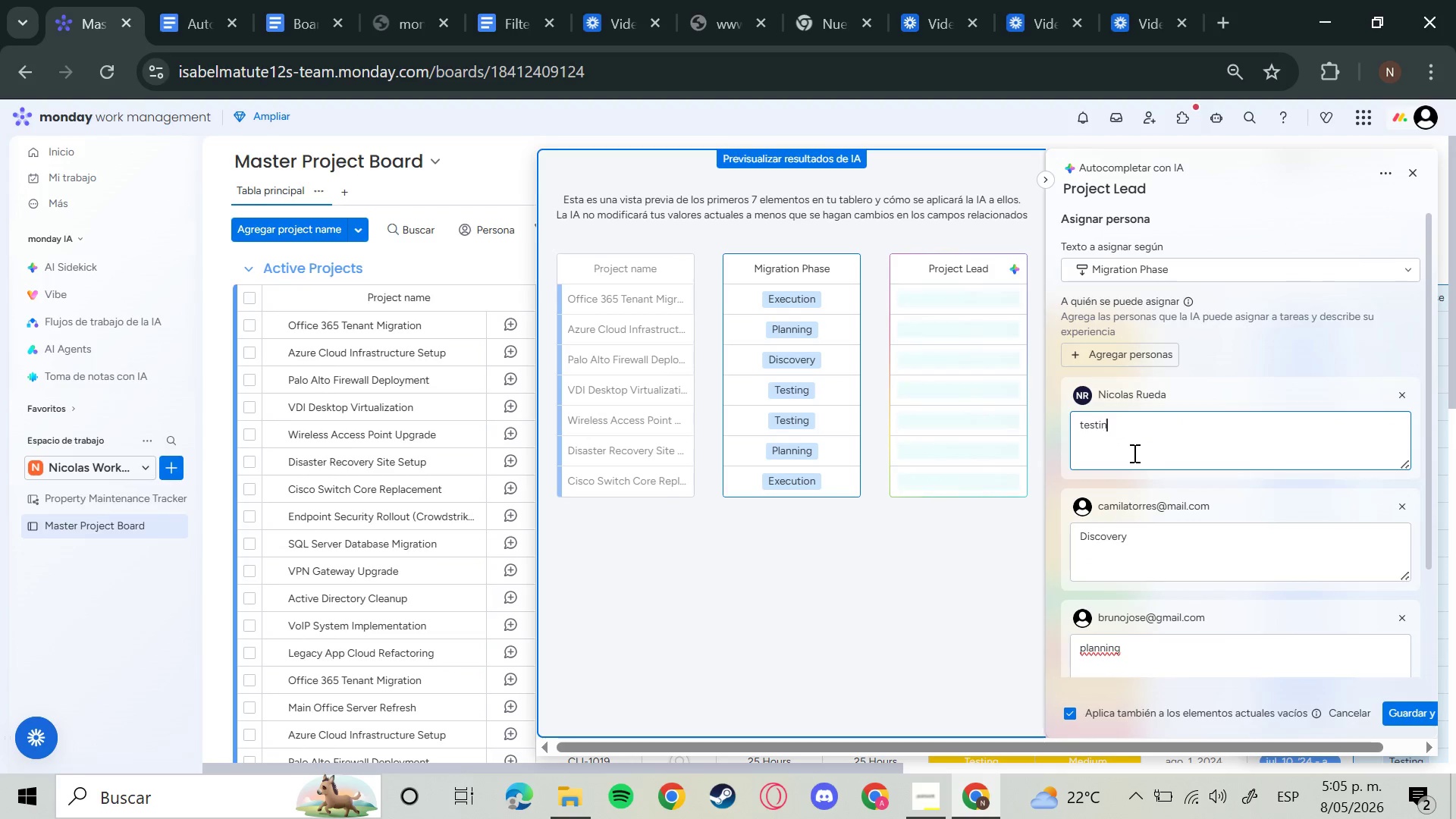 
key(Enter)
 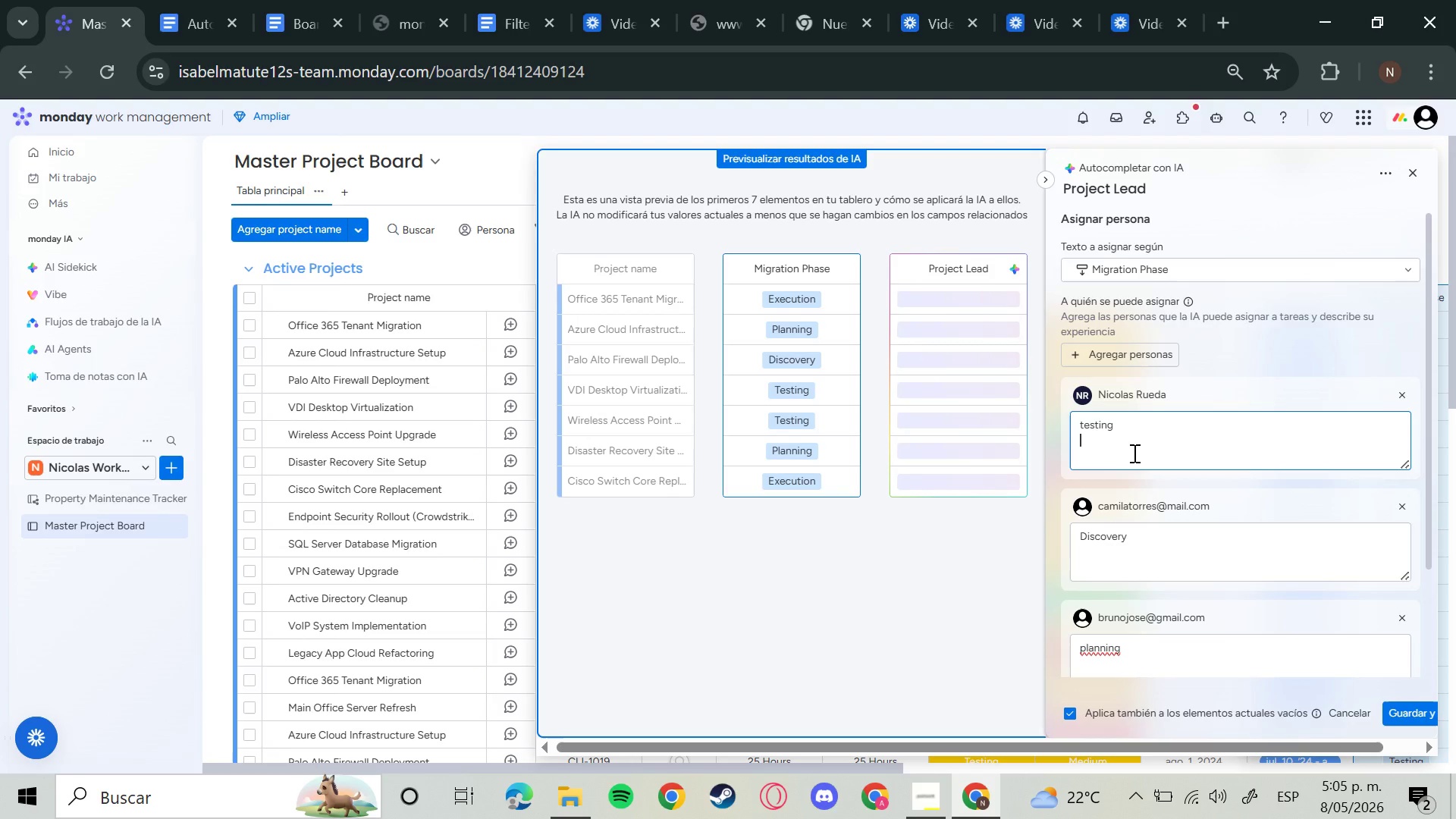 
left_click([1406, 714])
 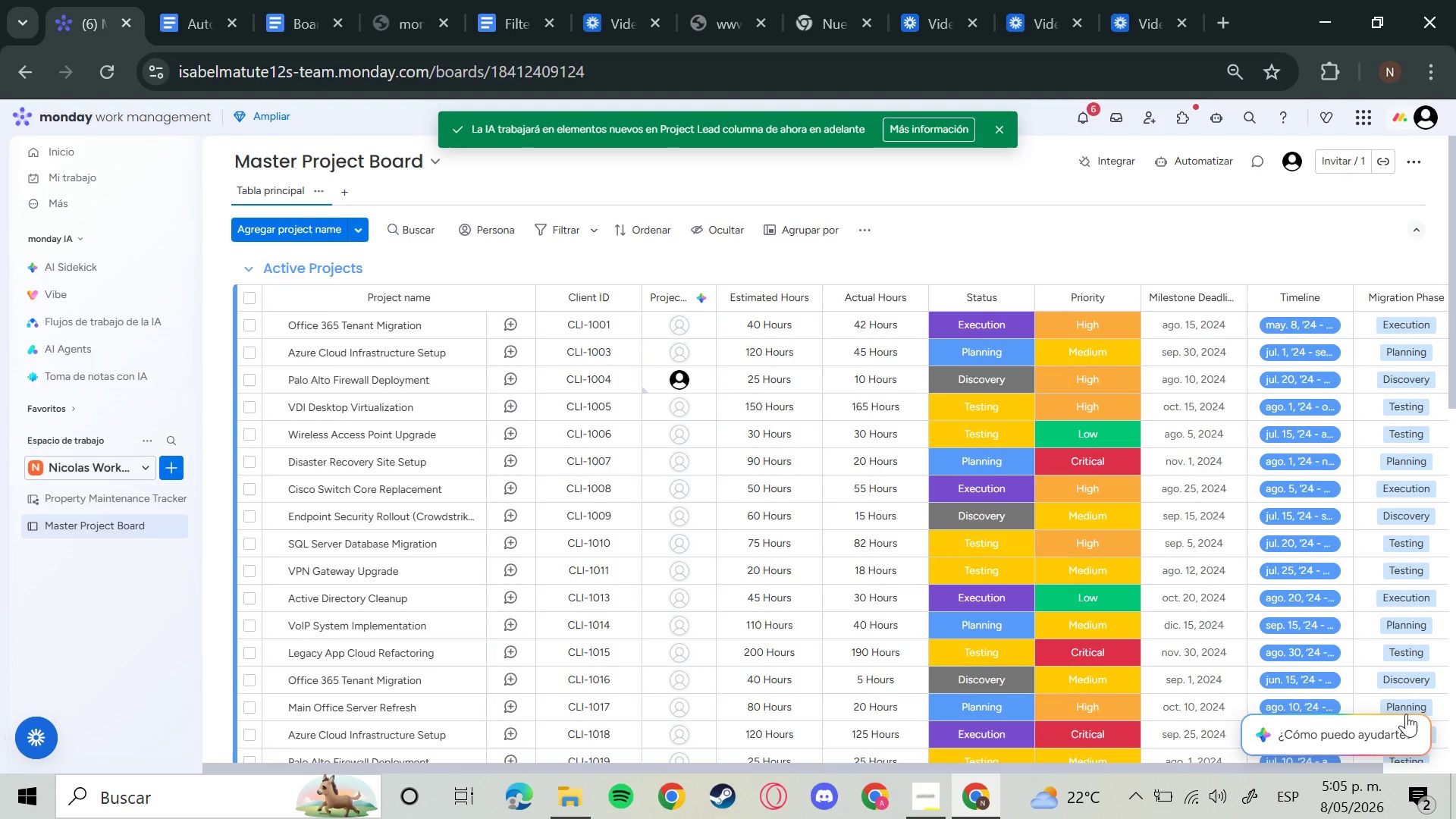 
wait(16.12)
 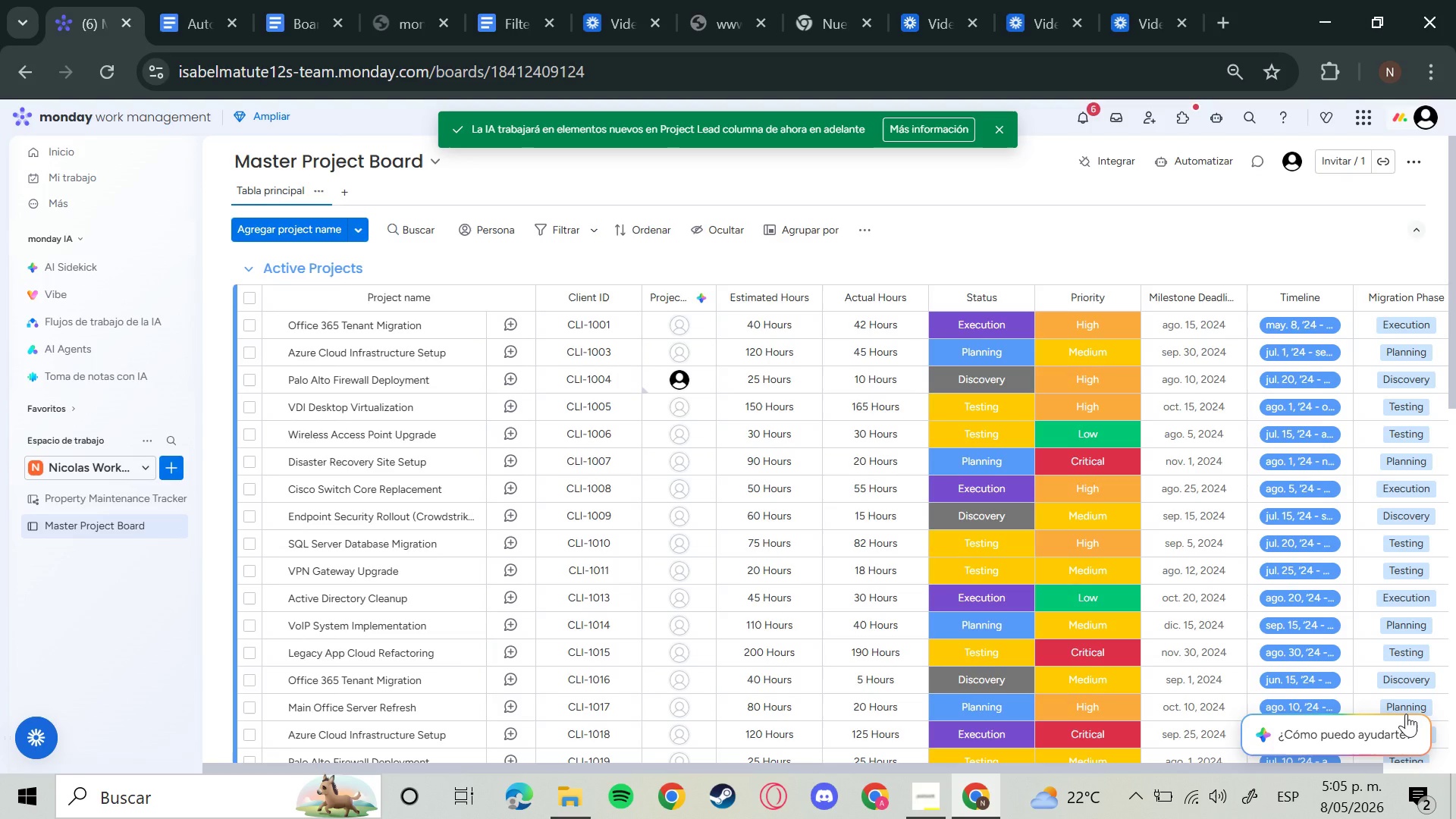 
left_click([1086, 108])
 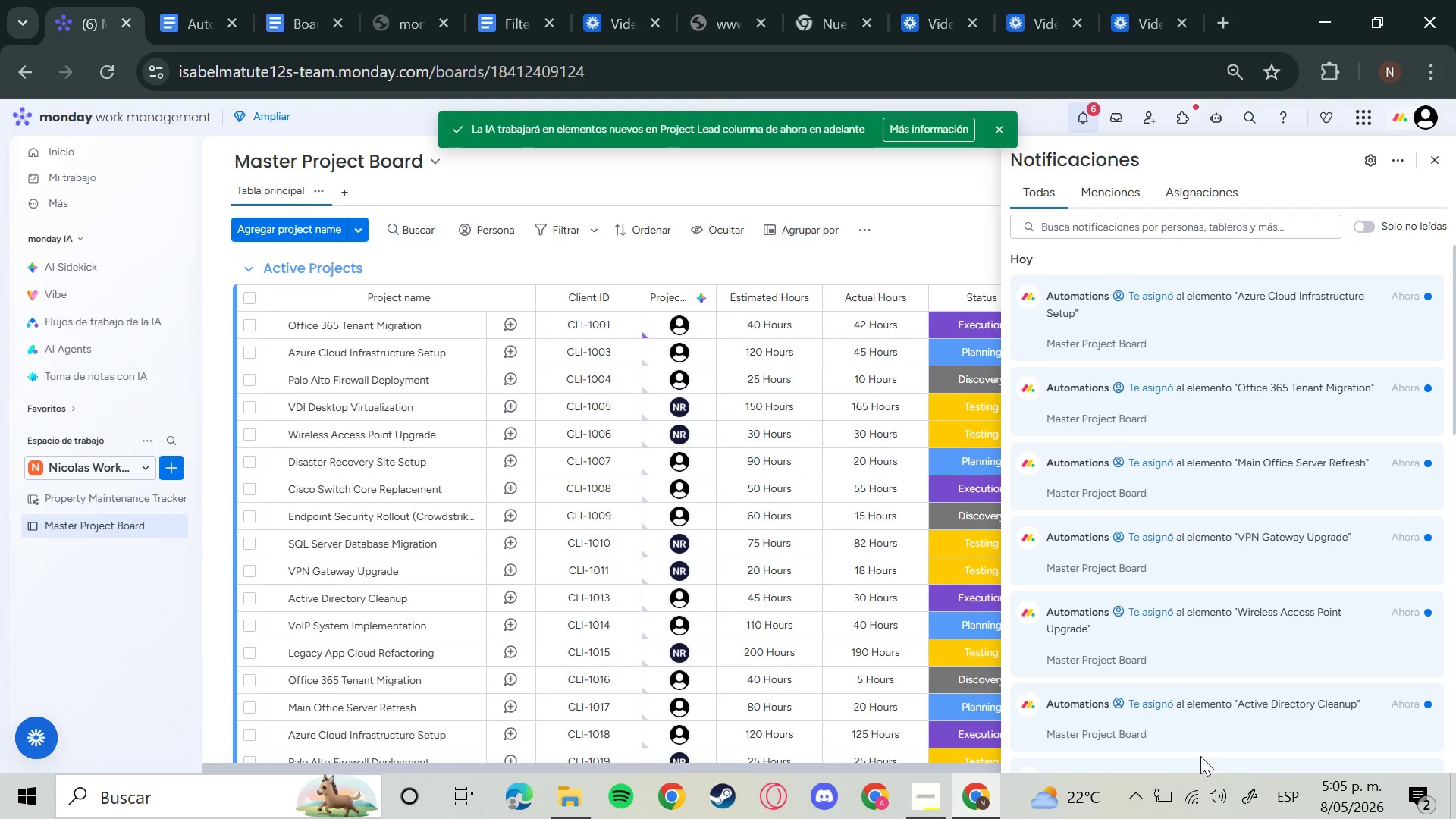 
scroll: coordinate [1191, 724], scroll_direction: down, amount: 2.0
 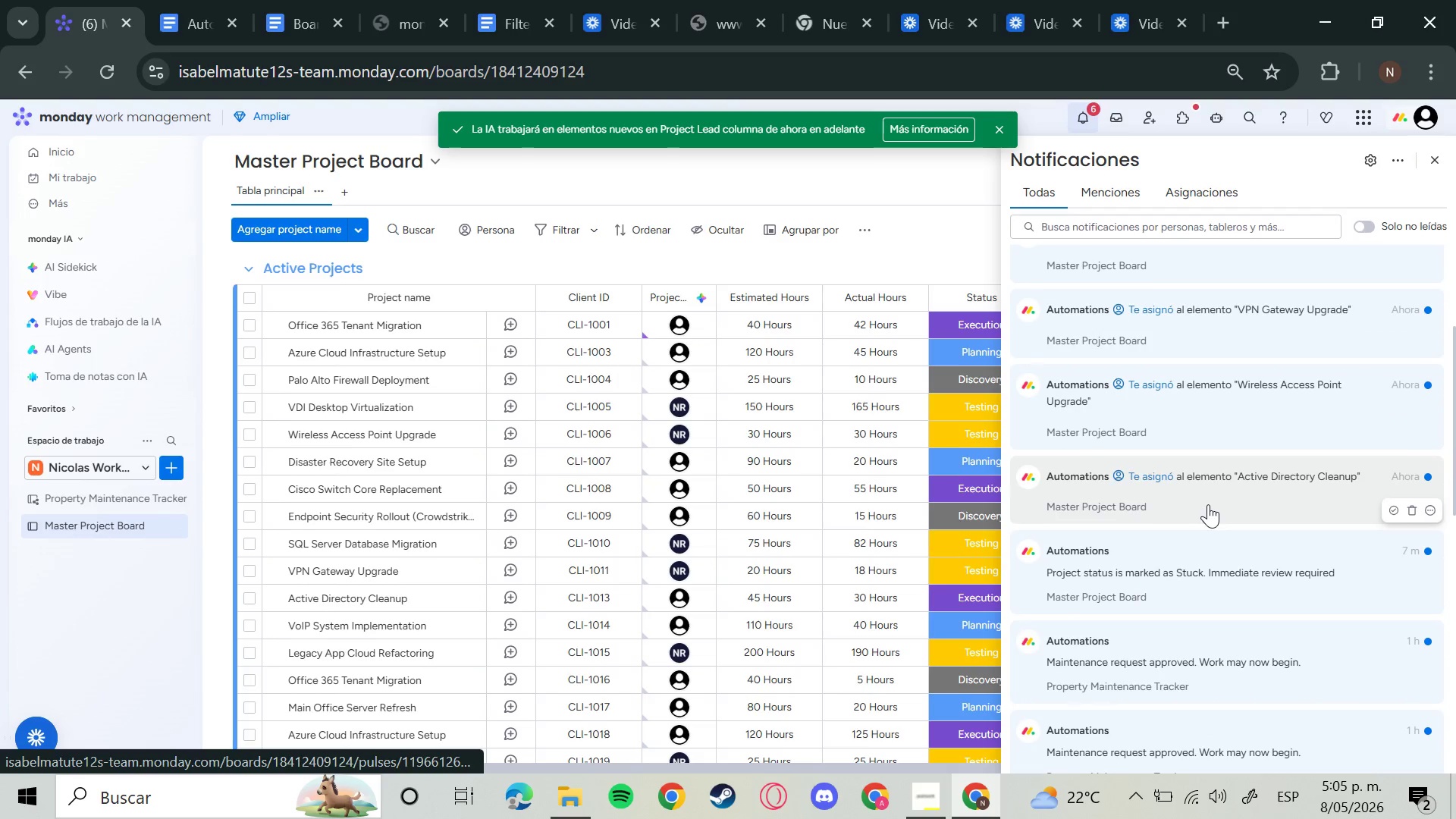 
scroll: coordinate [1240, 444], scroll_direction: up, amount: 3.0
 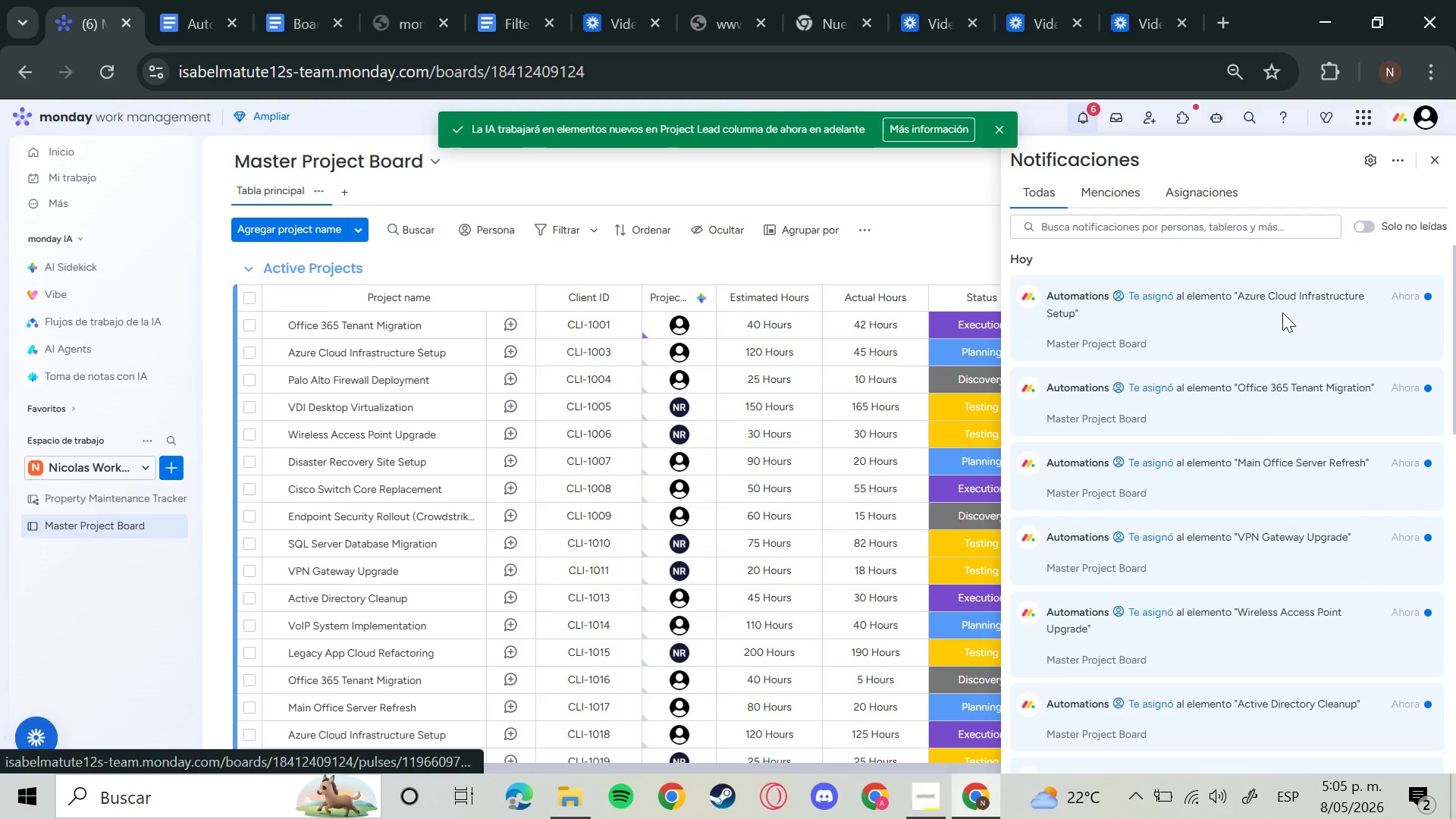 
left_click([1282, 312])
 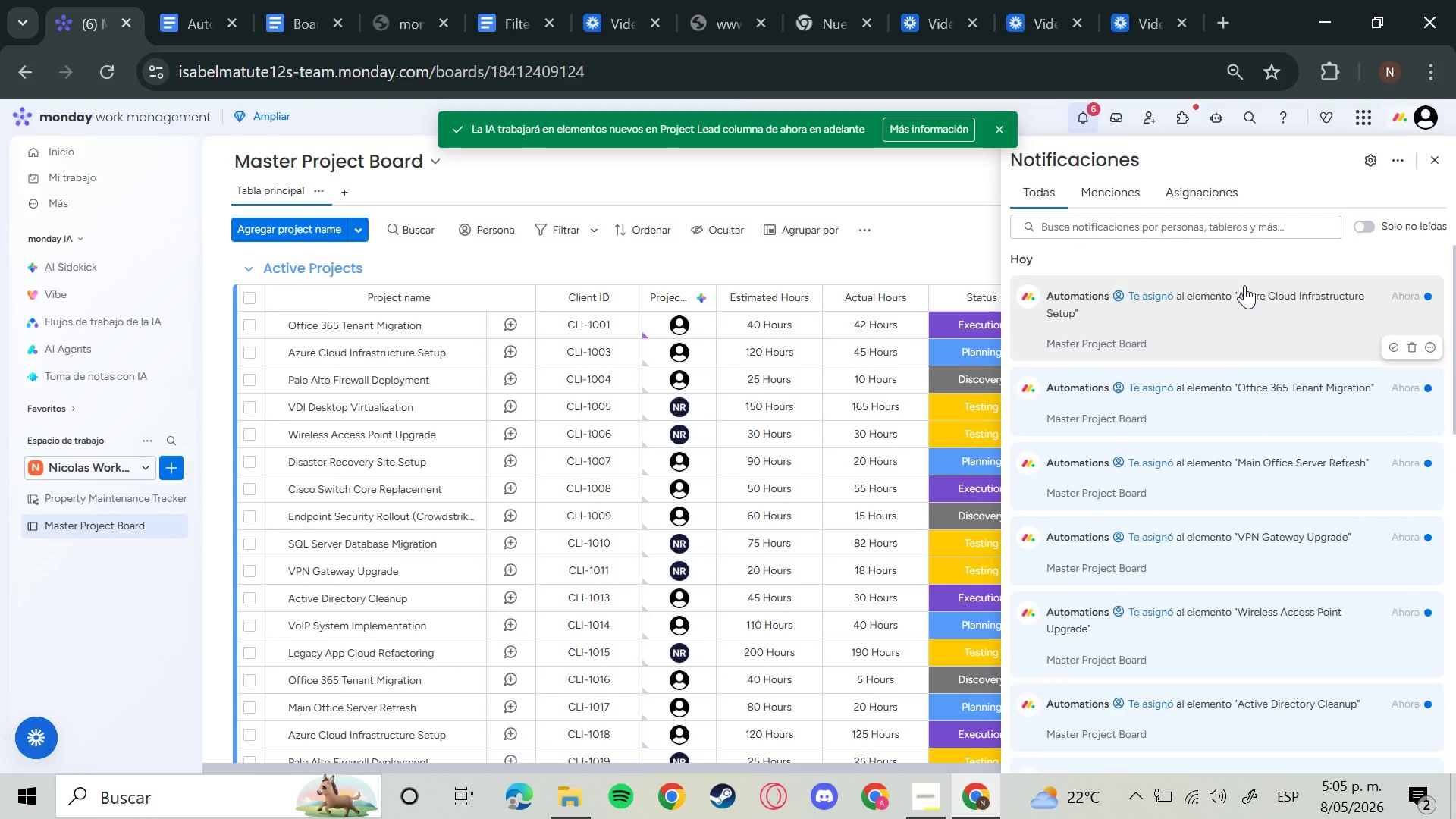 
left_click([1244, 285])
 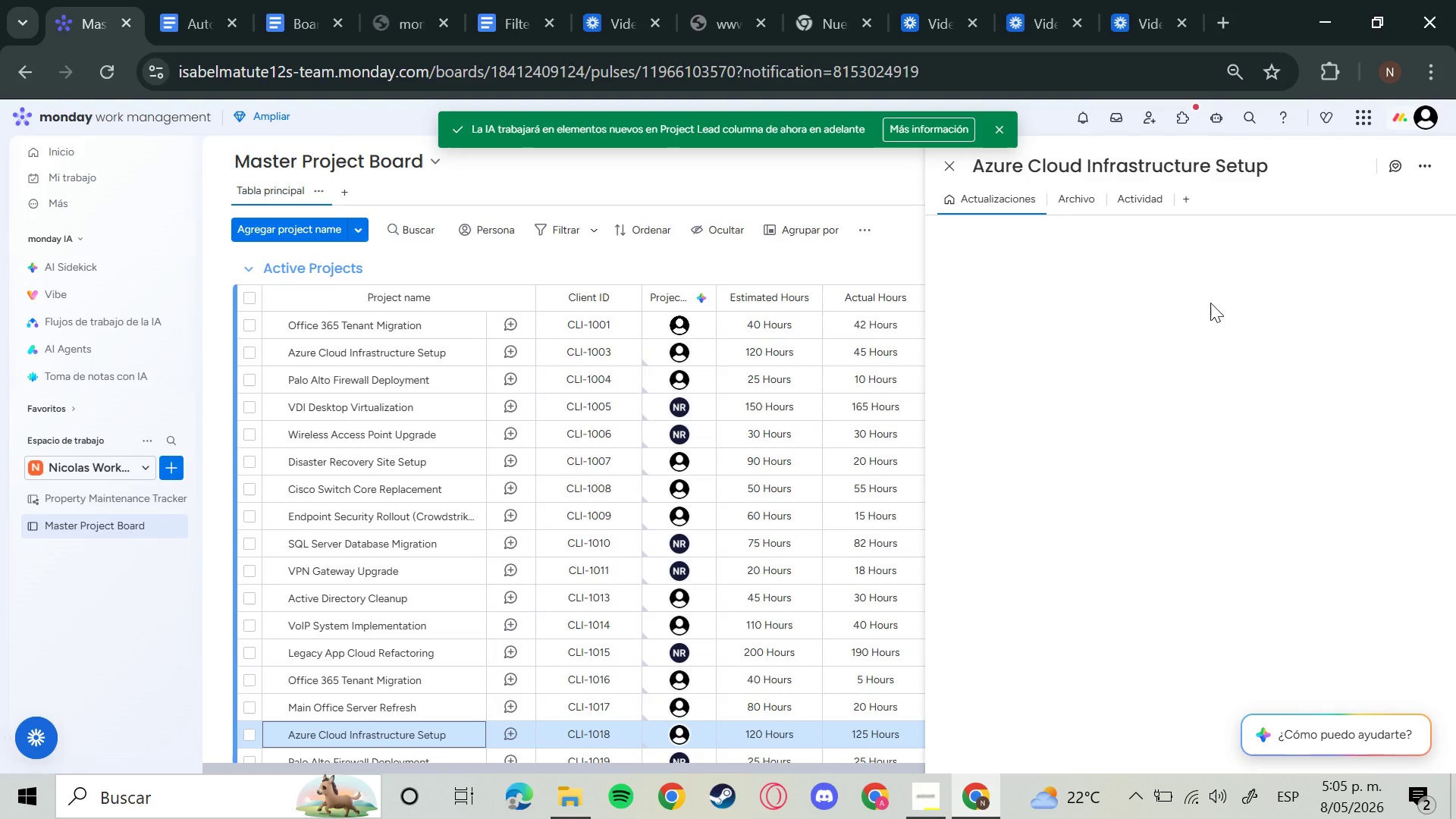 
scroll: coordinate [835, 402], scroll_direction: down, amount: 2.0
 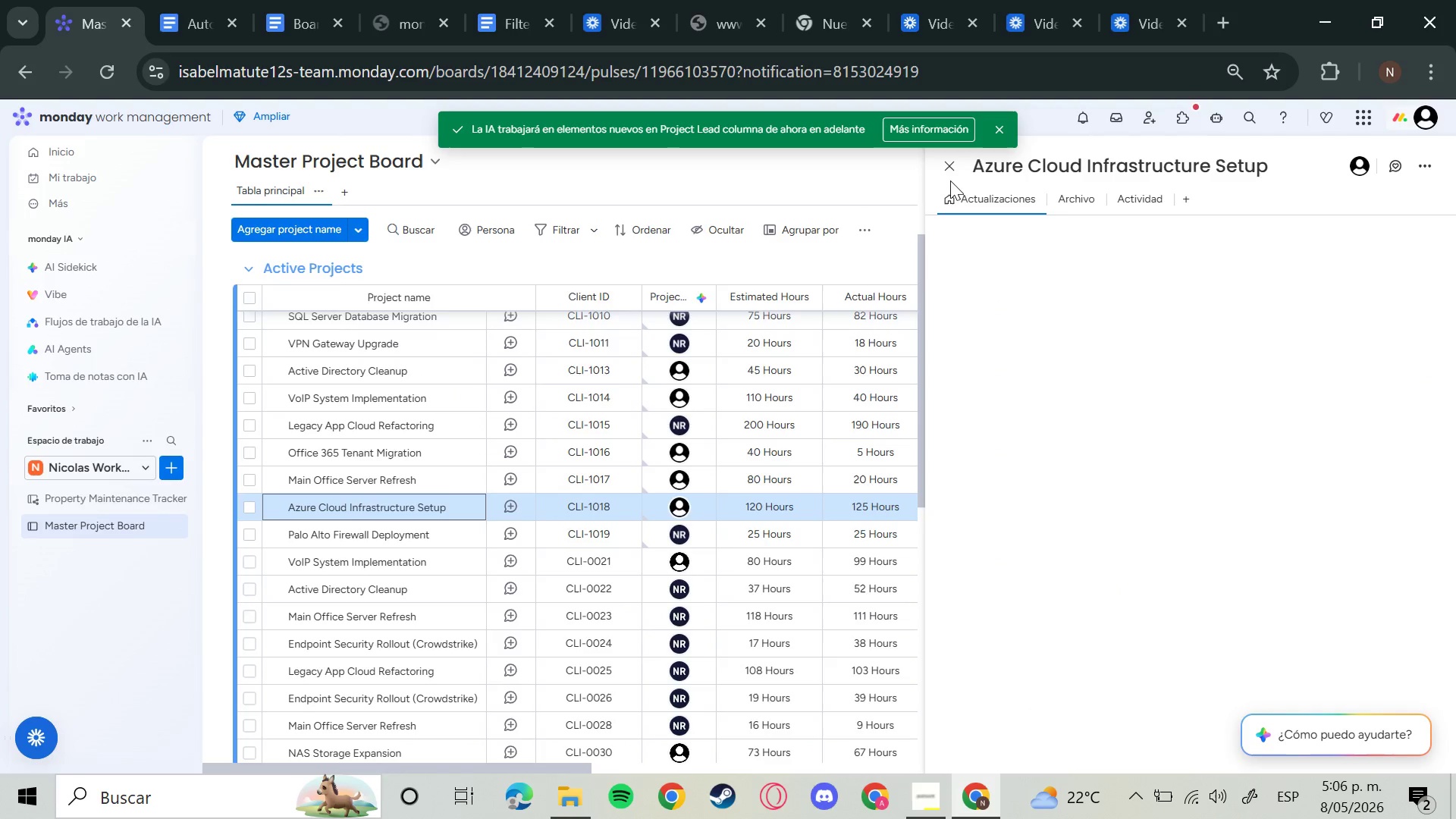 
left_click([941, 167])
 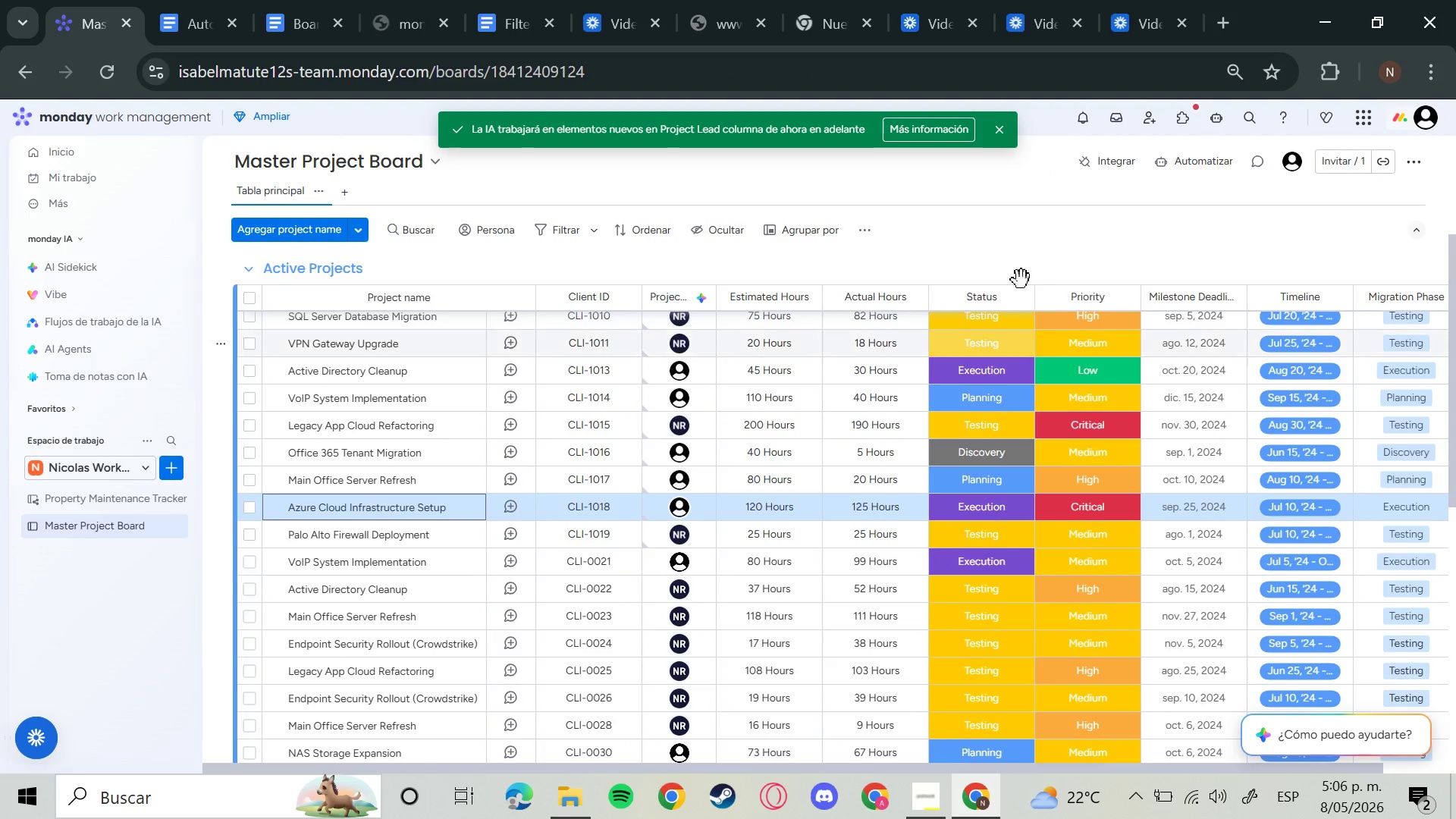 
left_click([1103, 222])
 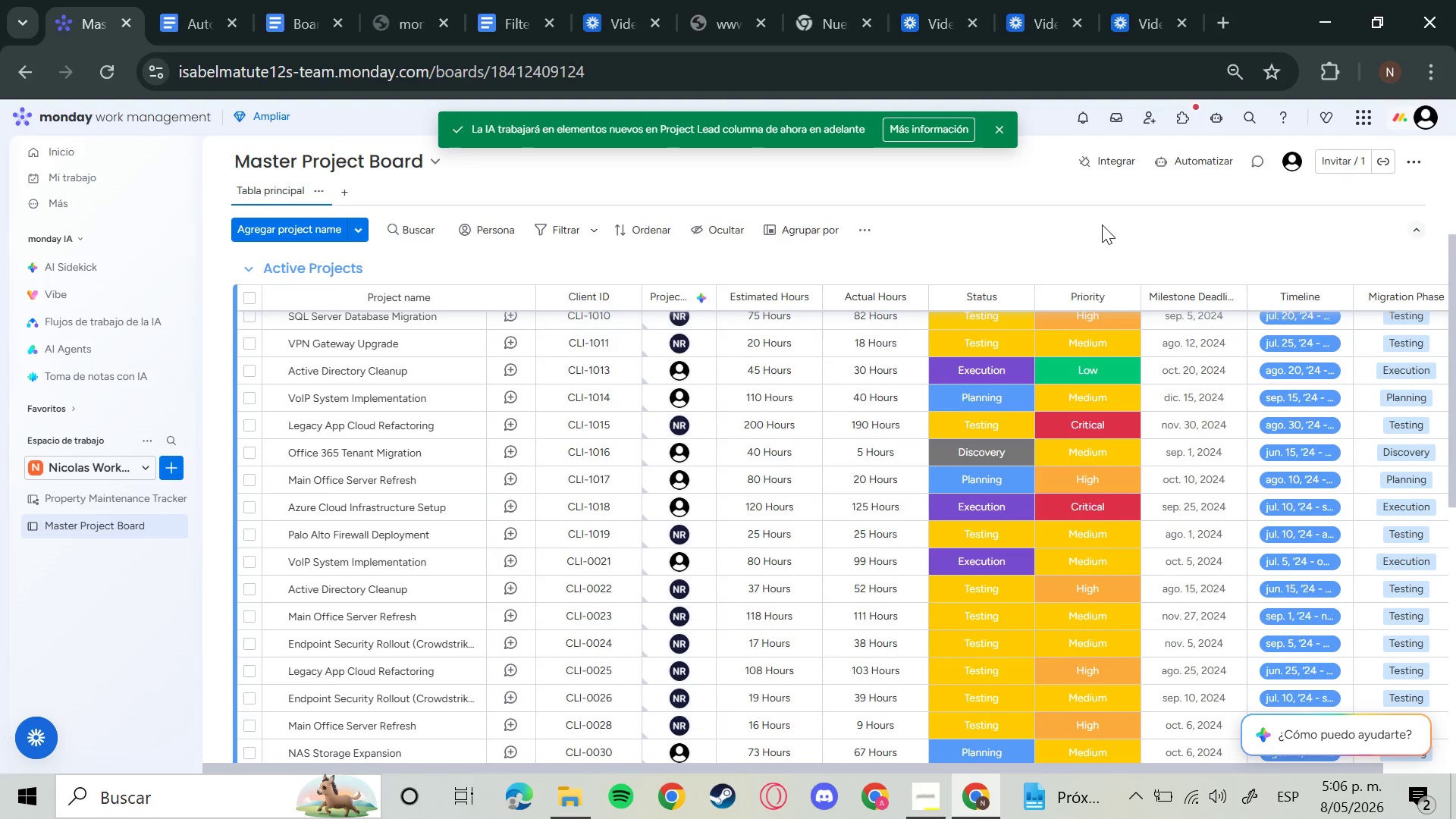 
wait(45.98)
 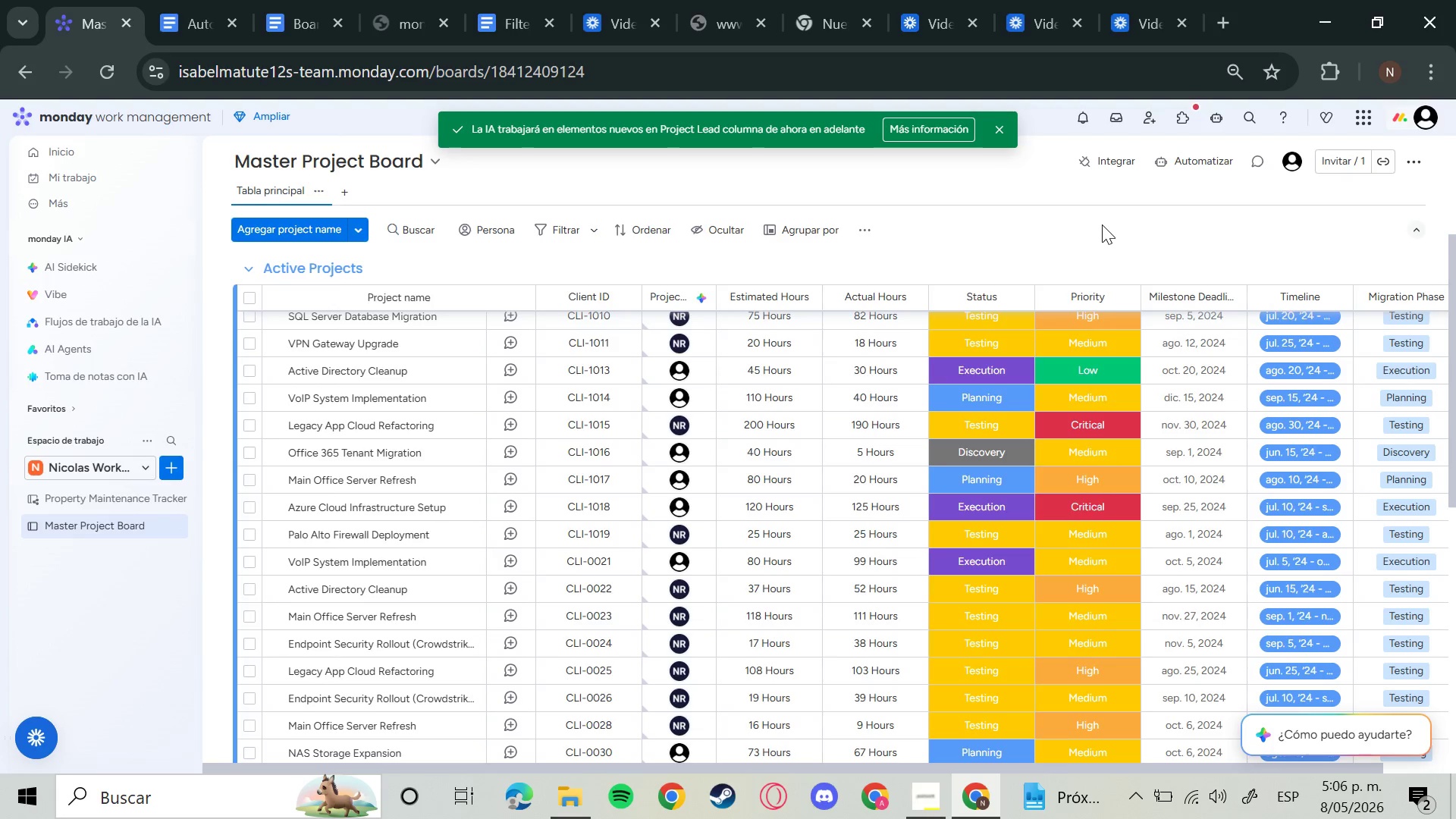 
mouse_move([923, 788])
 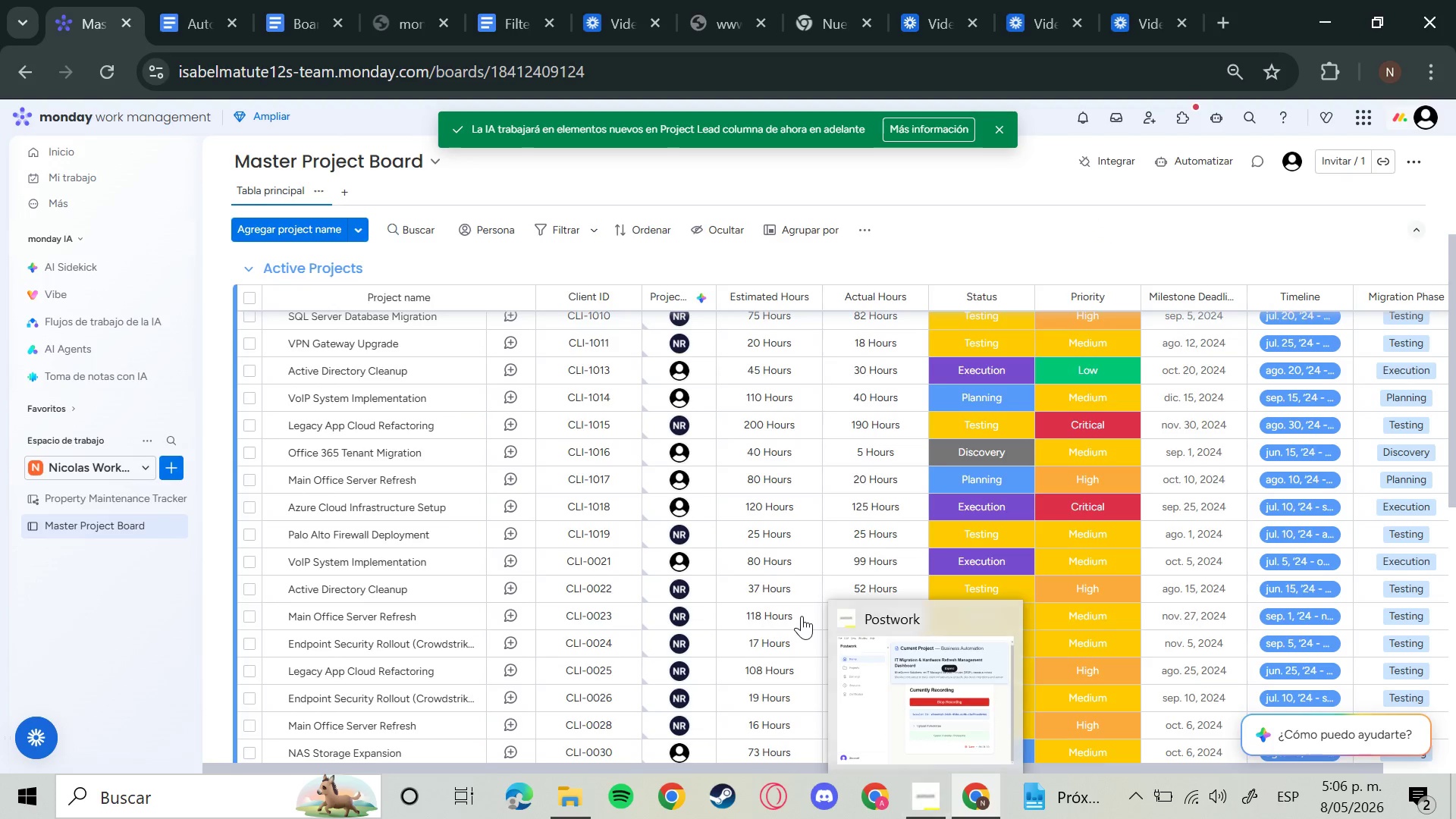 
mouse_move([799, 612])
 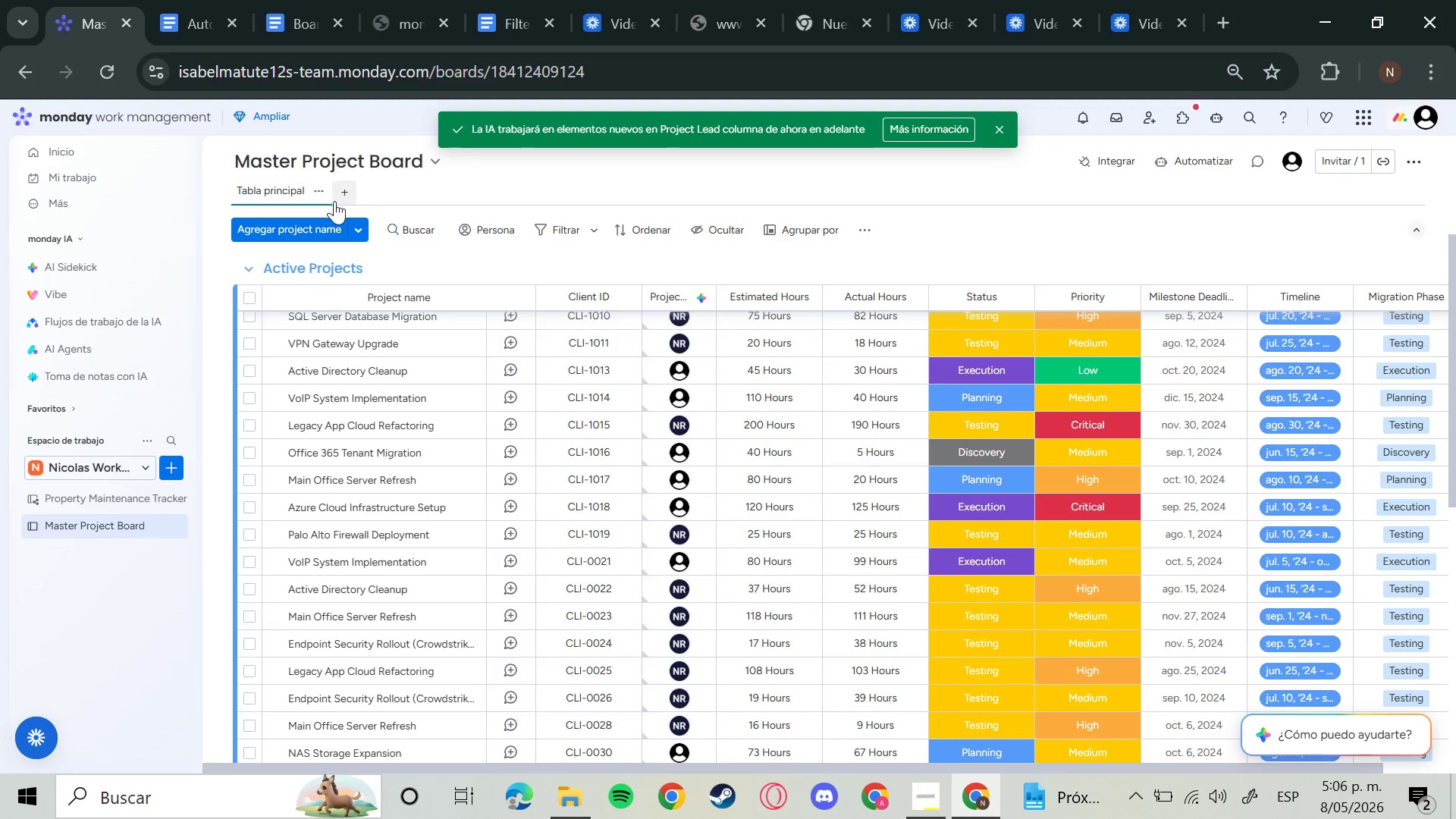 
left_click([347, 196])
 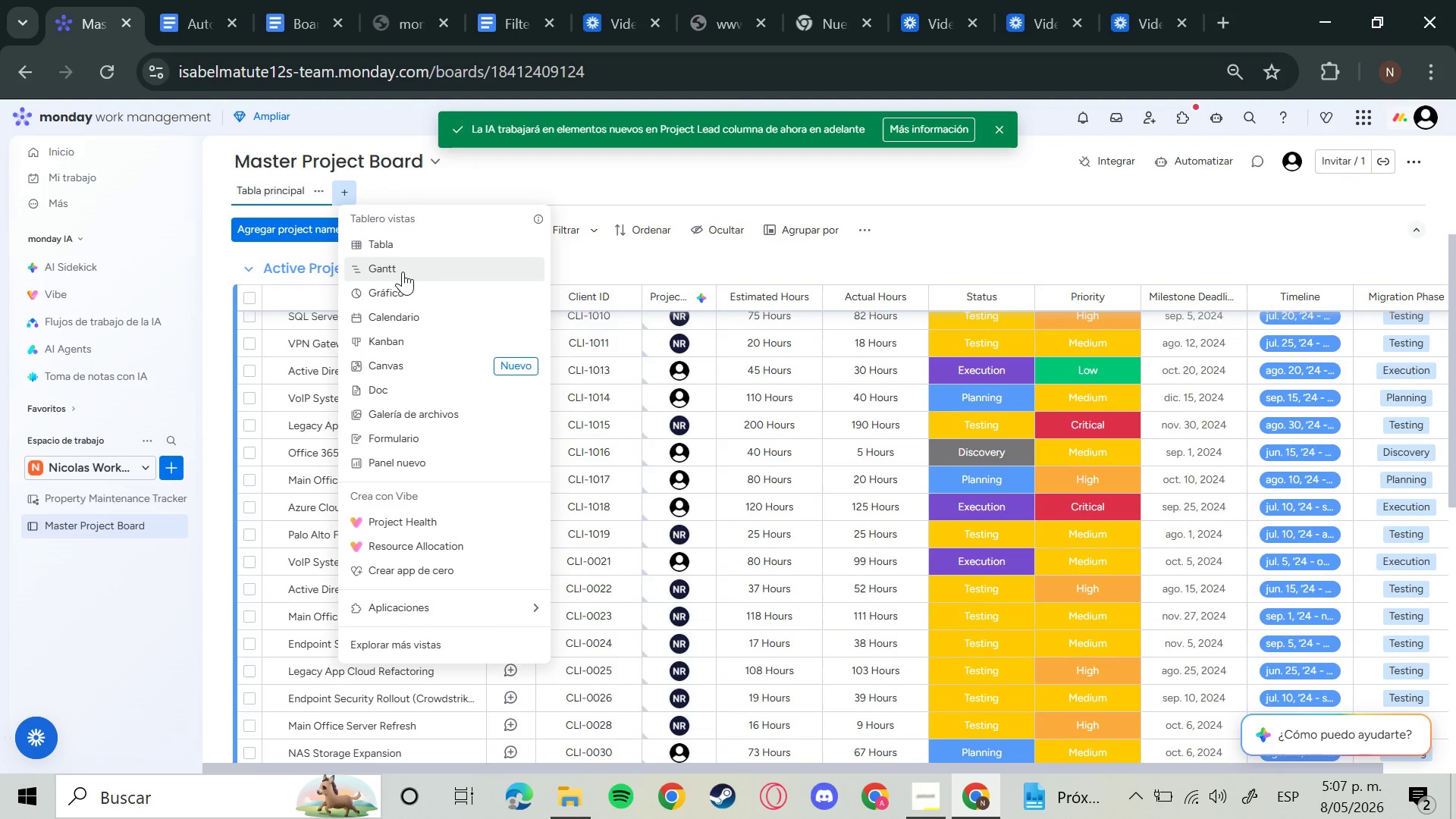 
wait(5.05)
 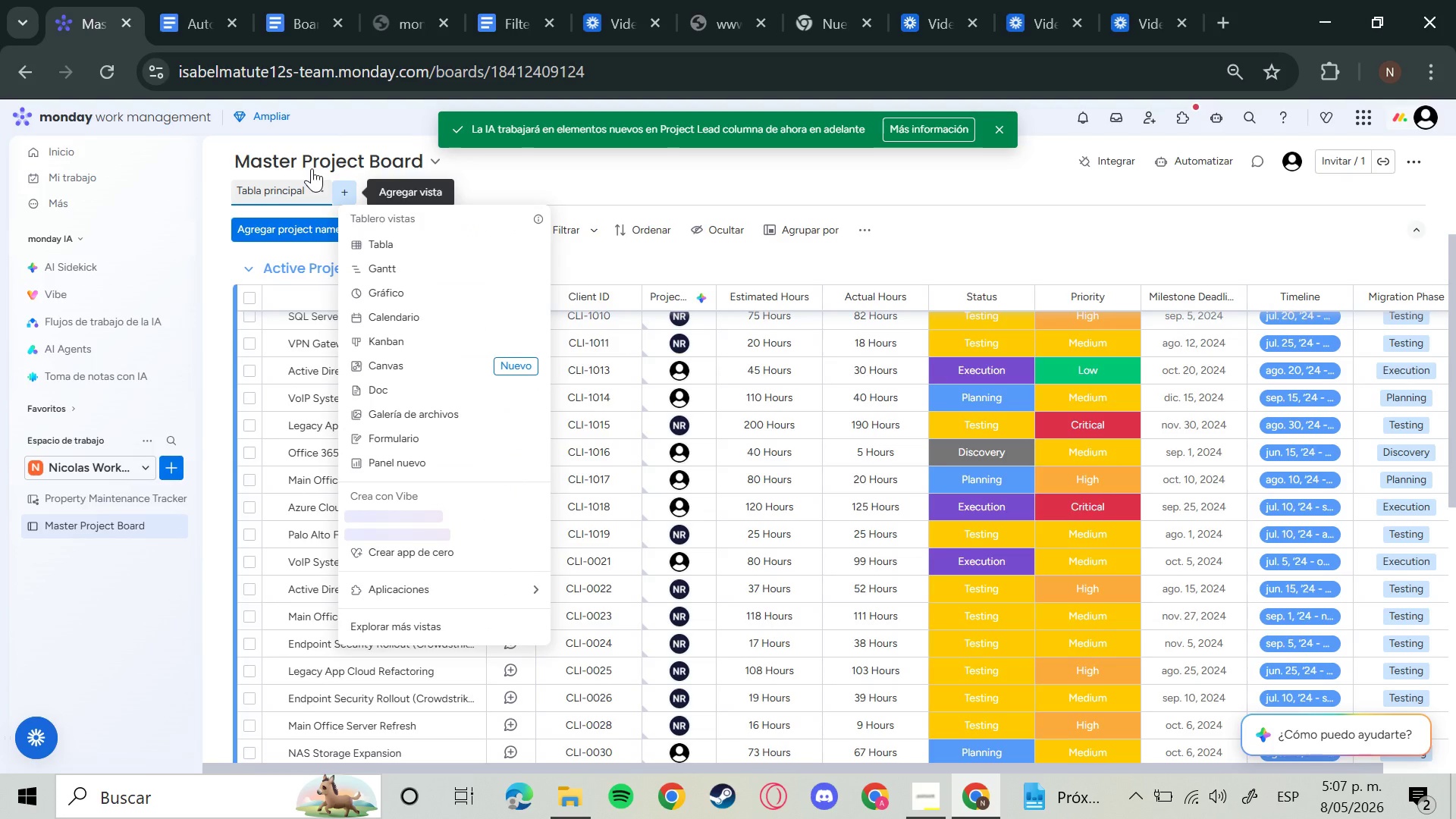 
left_click([407, 250])
 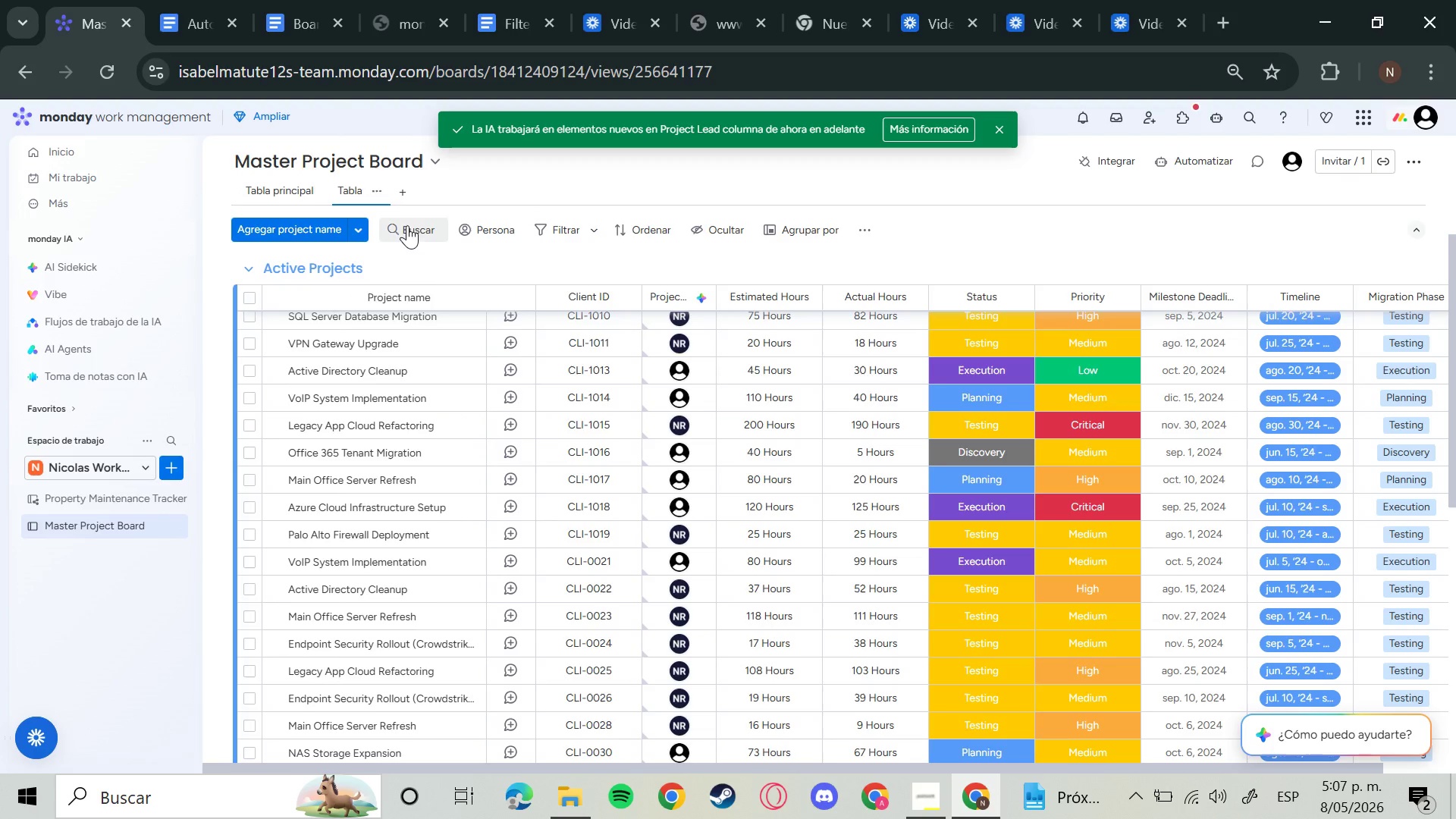 
mouse_move([375, 190])
 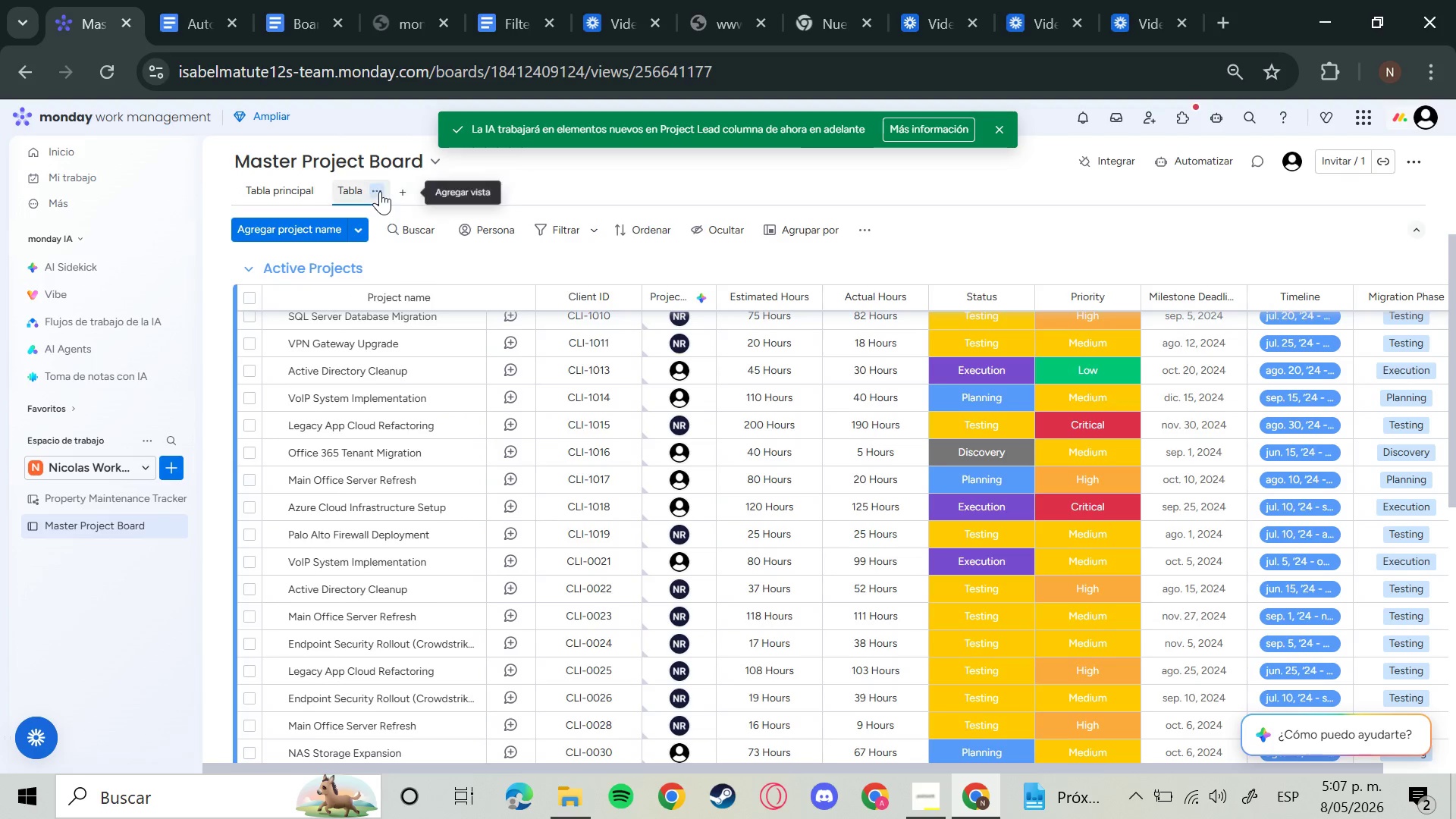 
left_click([380, 191])
 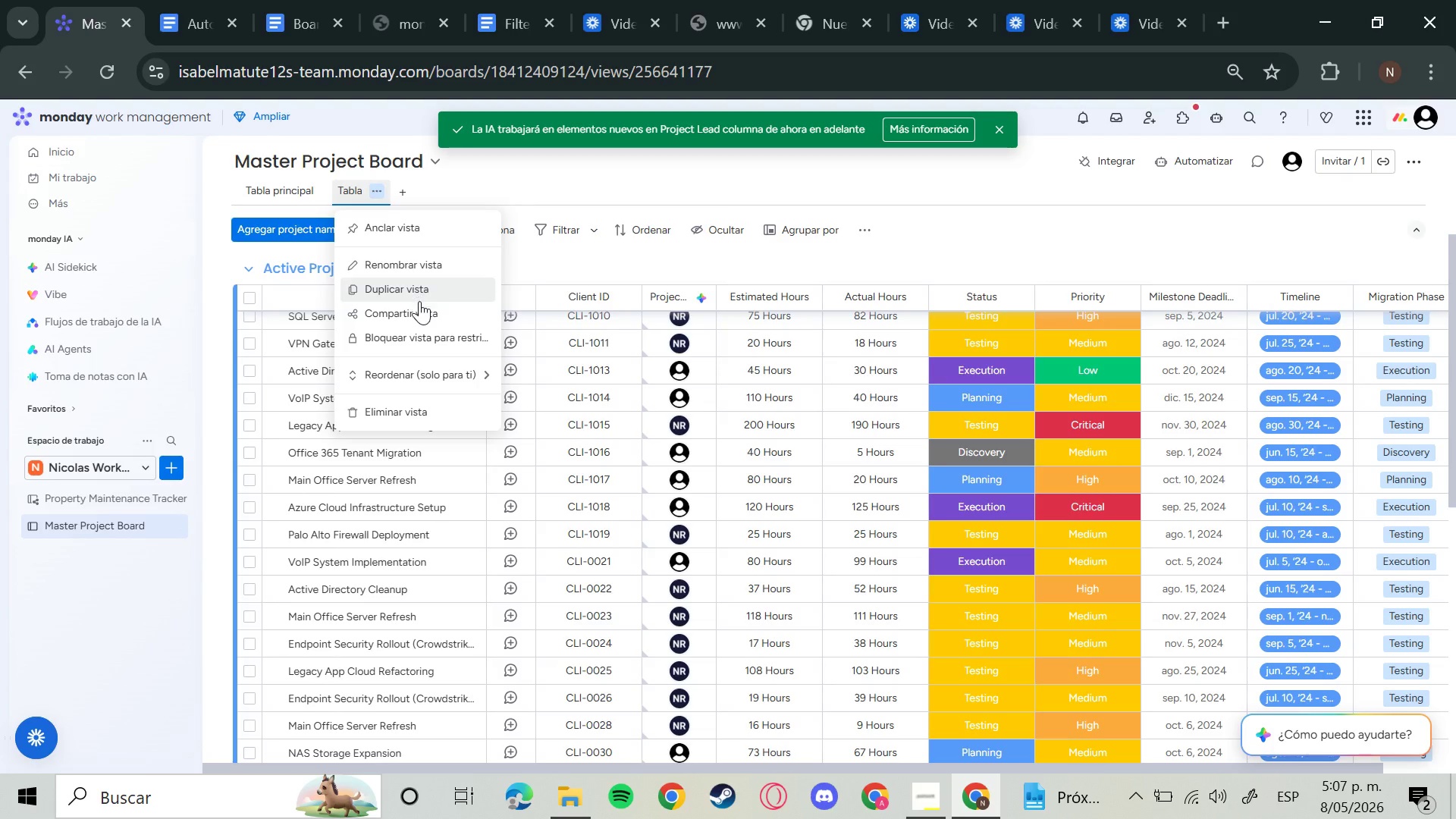 
left_click([422, 258])
 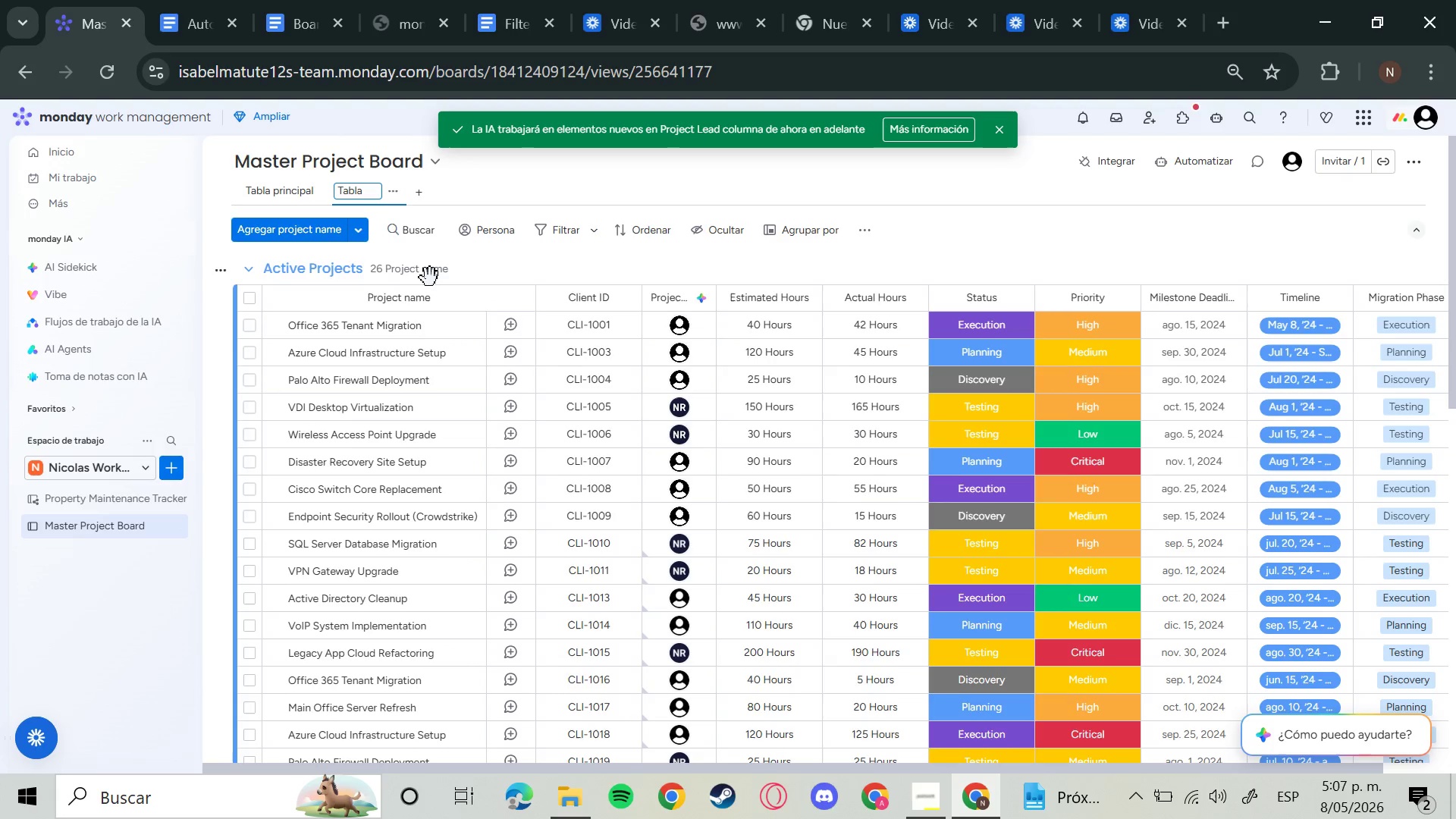 
wait(6.91)
 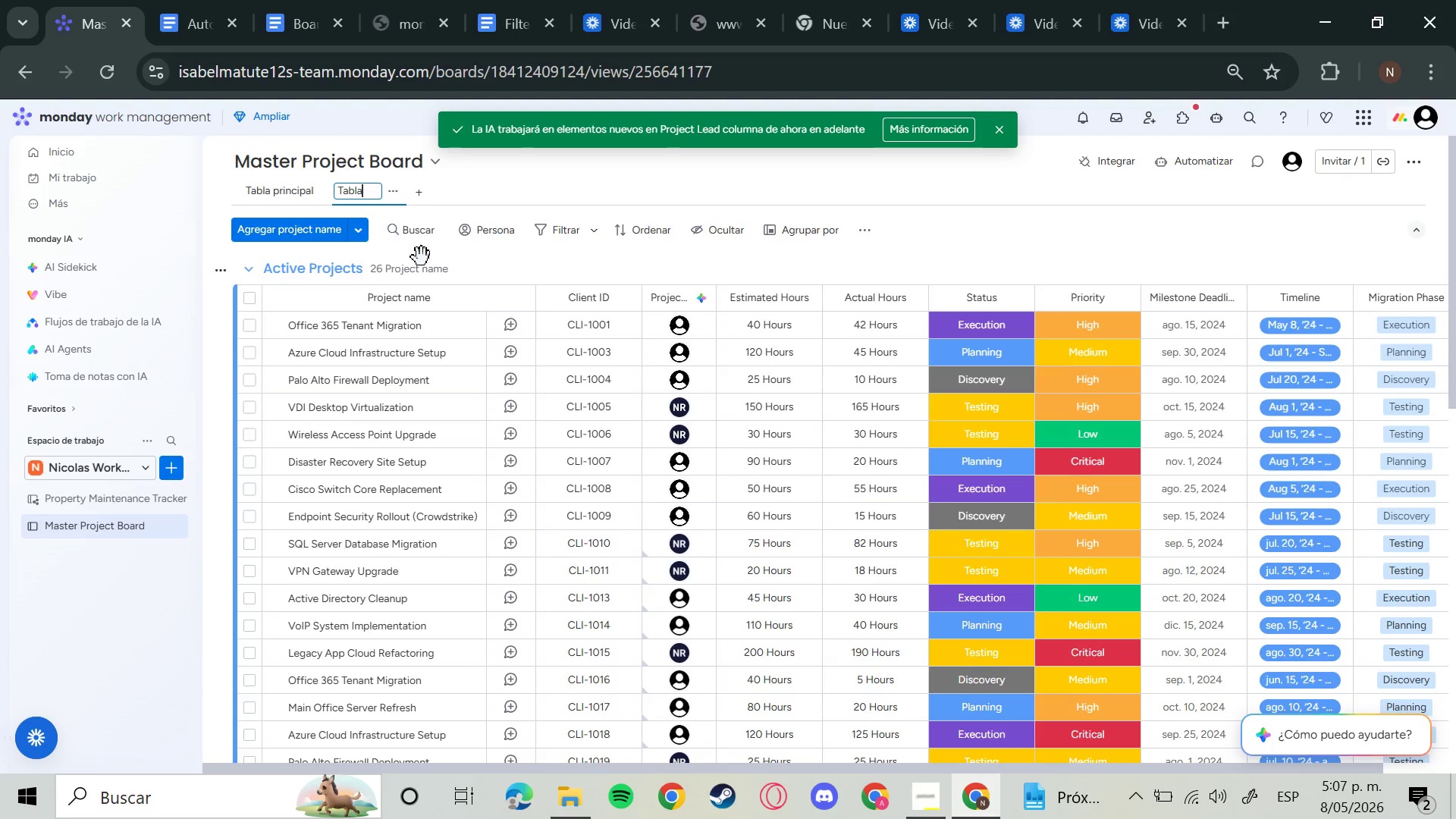 
key(Backspace)
key(Backspace)
type(Status )
 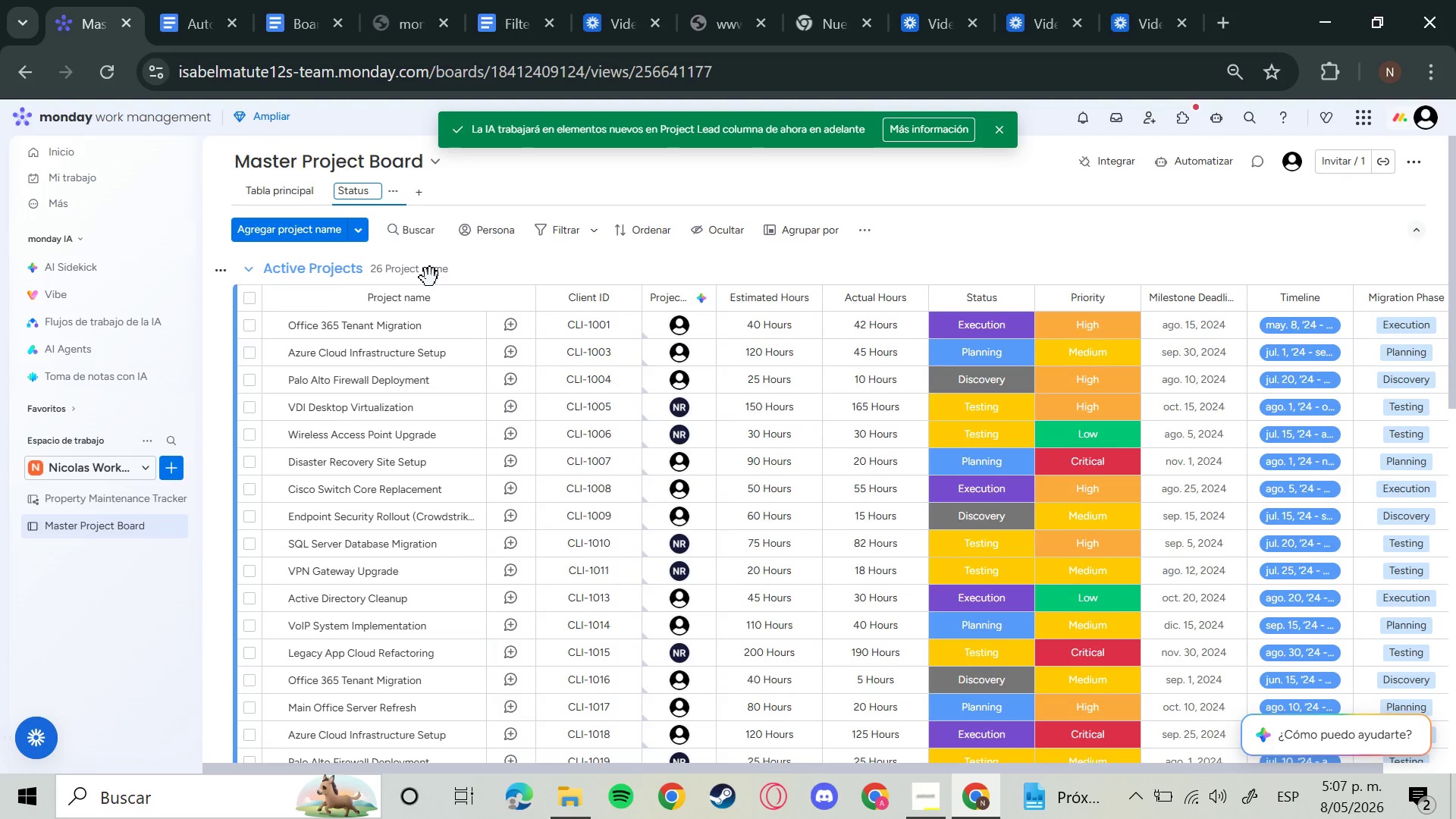 
hold_key(key=Backspace, duration=1.52)
 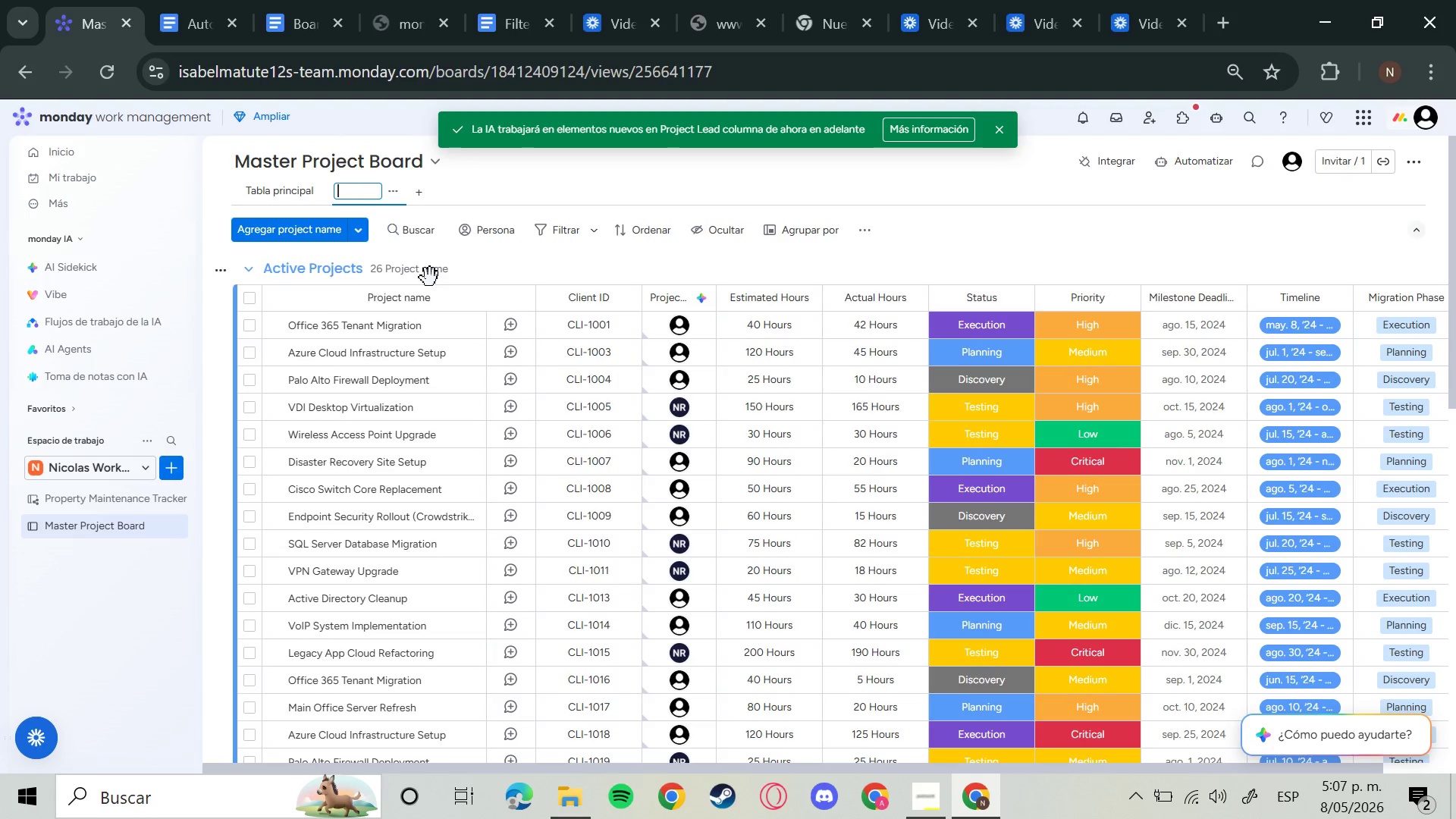 
type(Active Projects)
 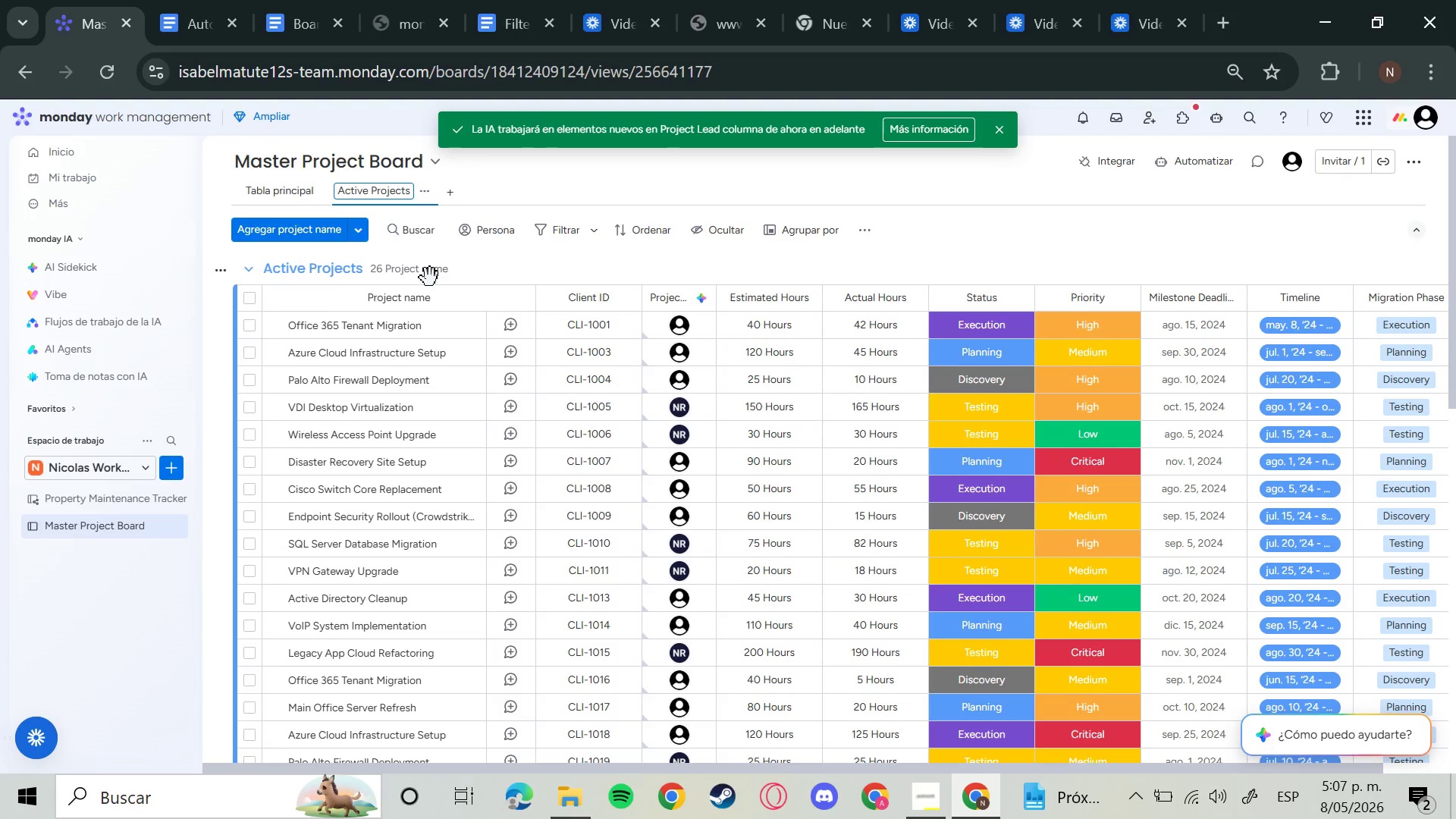 
key(Enter)
 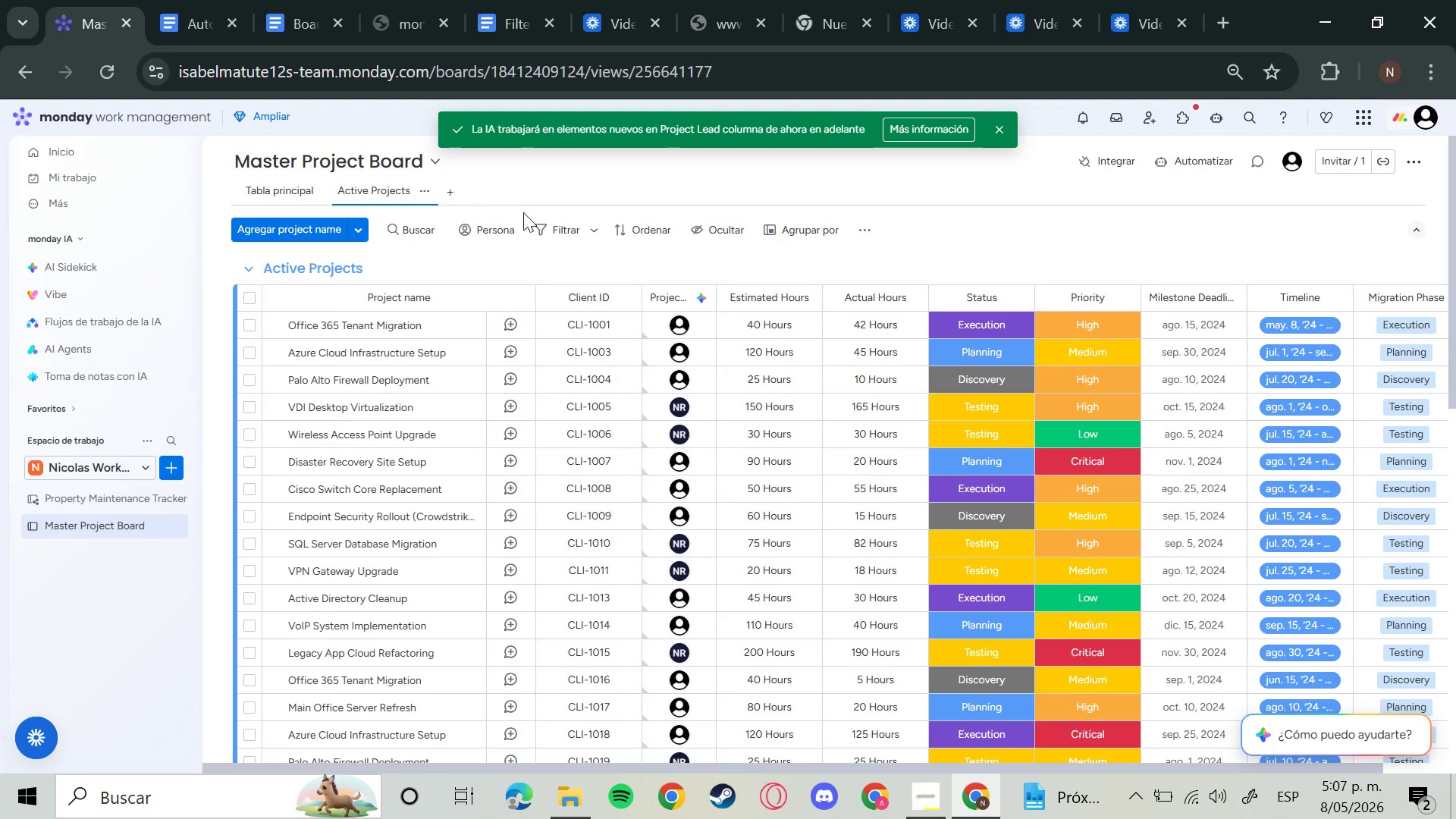 
left_click([548, 218])
 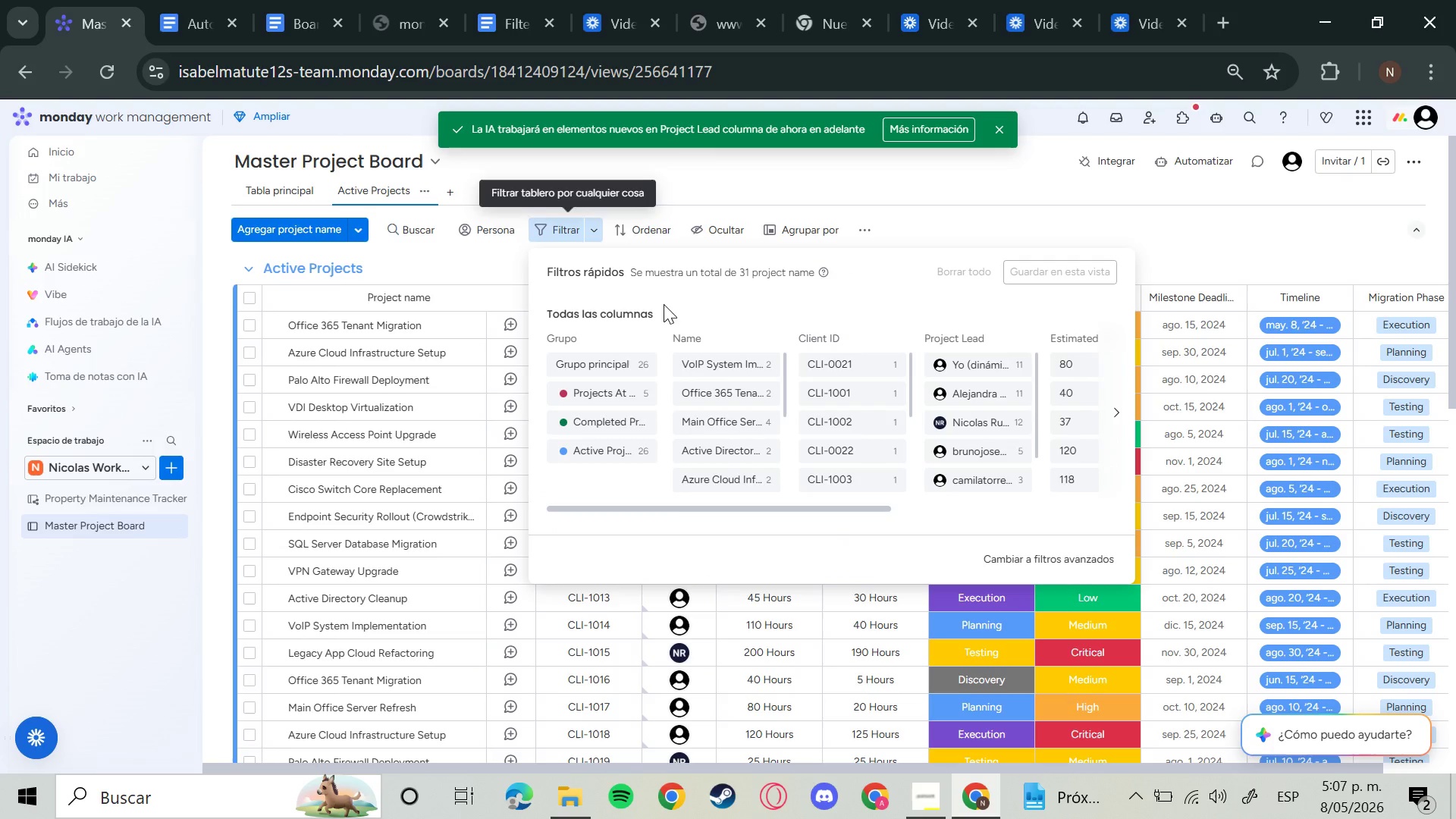 
left_click([1012, 545])
 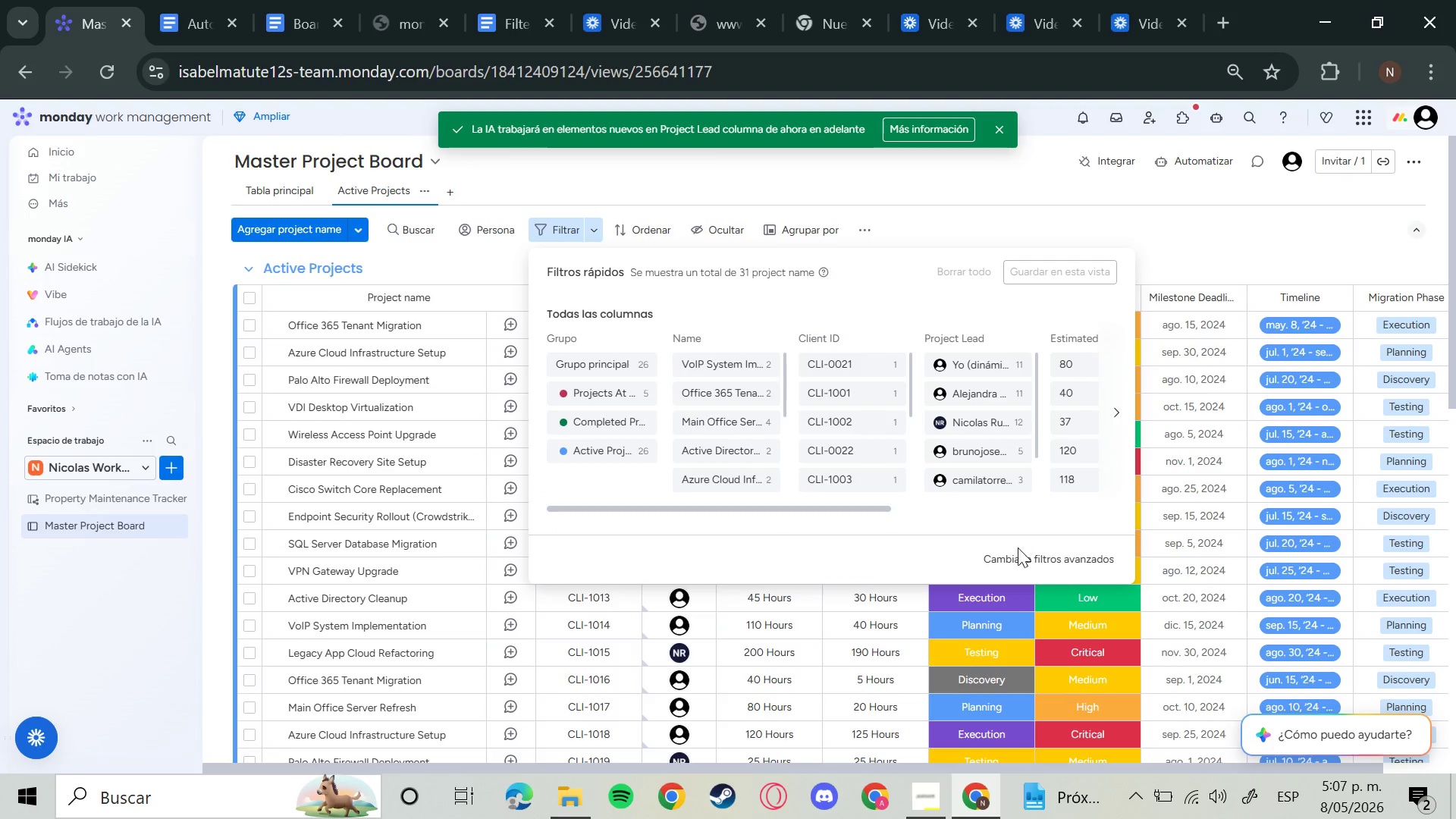 
left_click([1018, 550])
 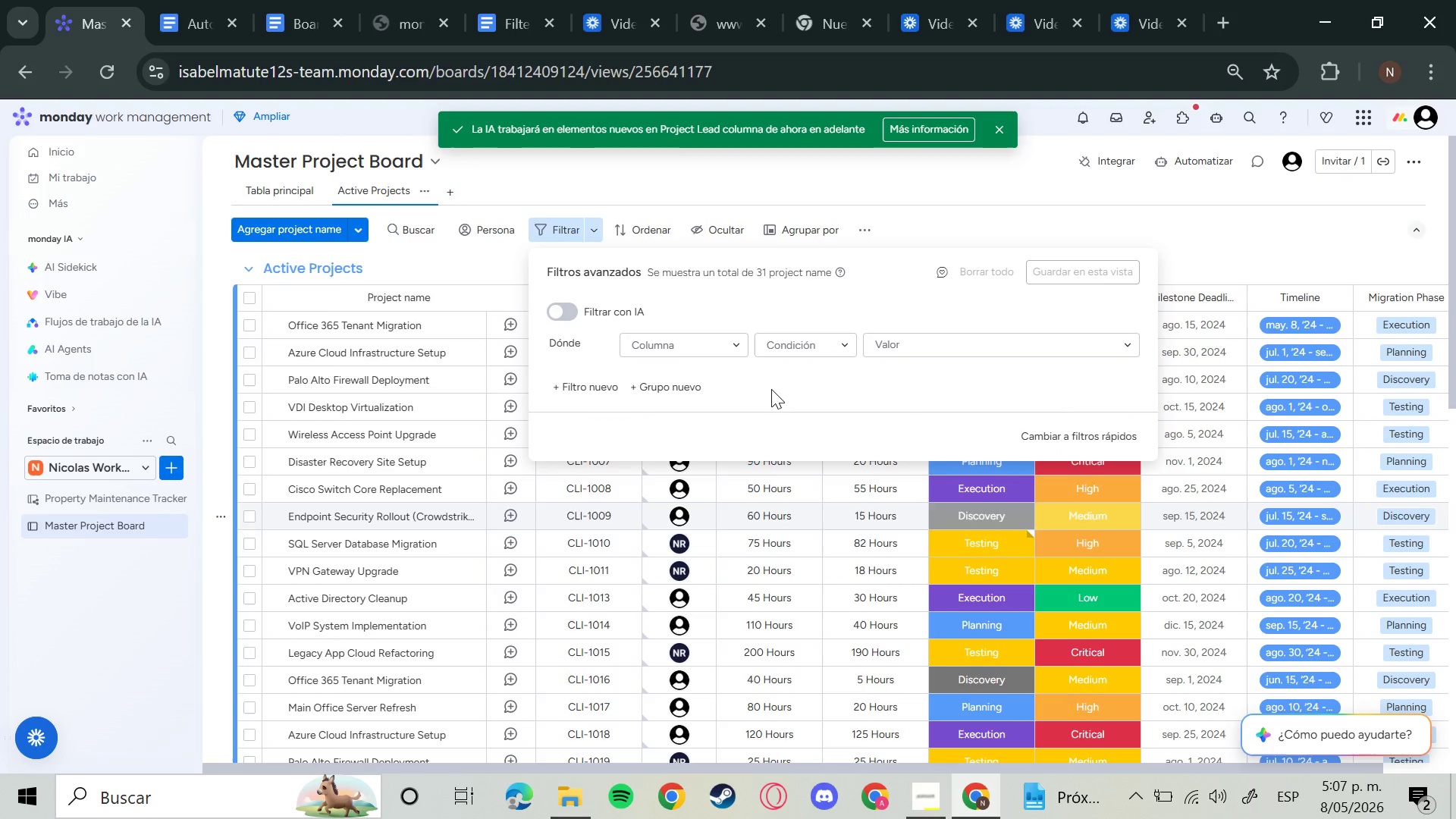 
left_click([720, 342])
 